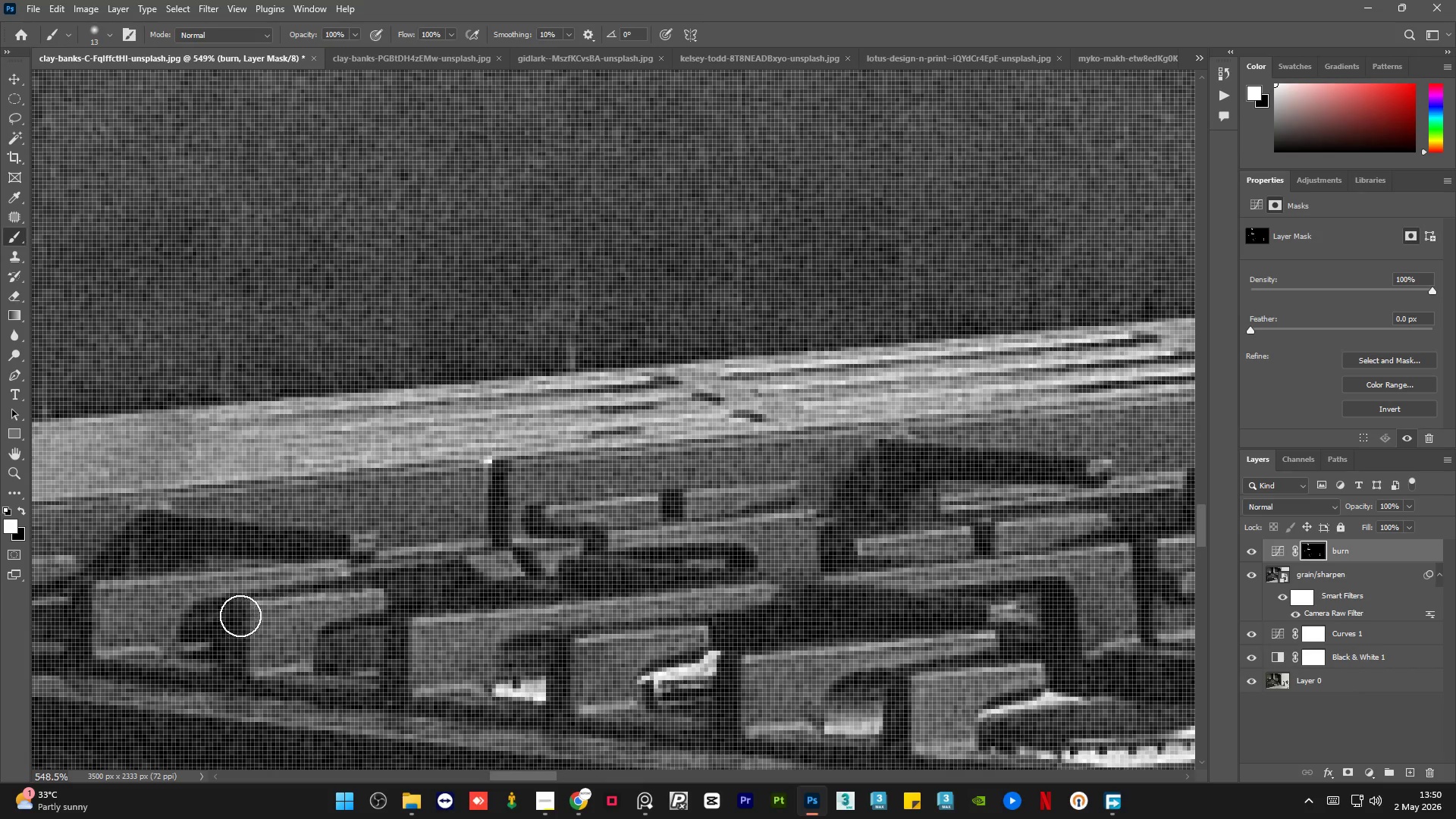 
scroll: coordinate [208, 611], scroll_direction: up, amount: 5.0
 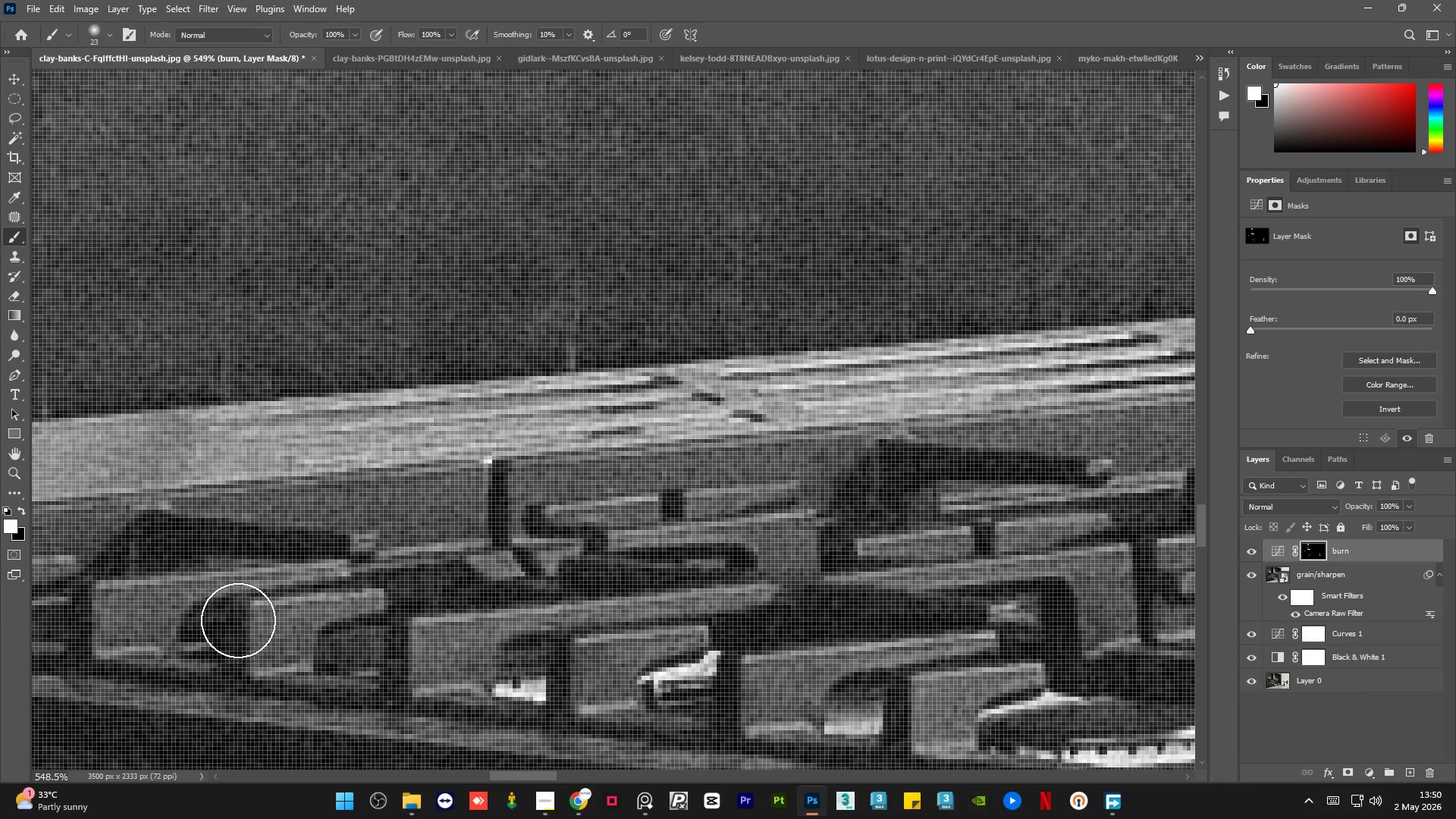 
left_click_drag(start_coordinate=[243, 616], to_coordinate=[246, 657])
 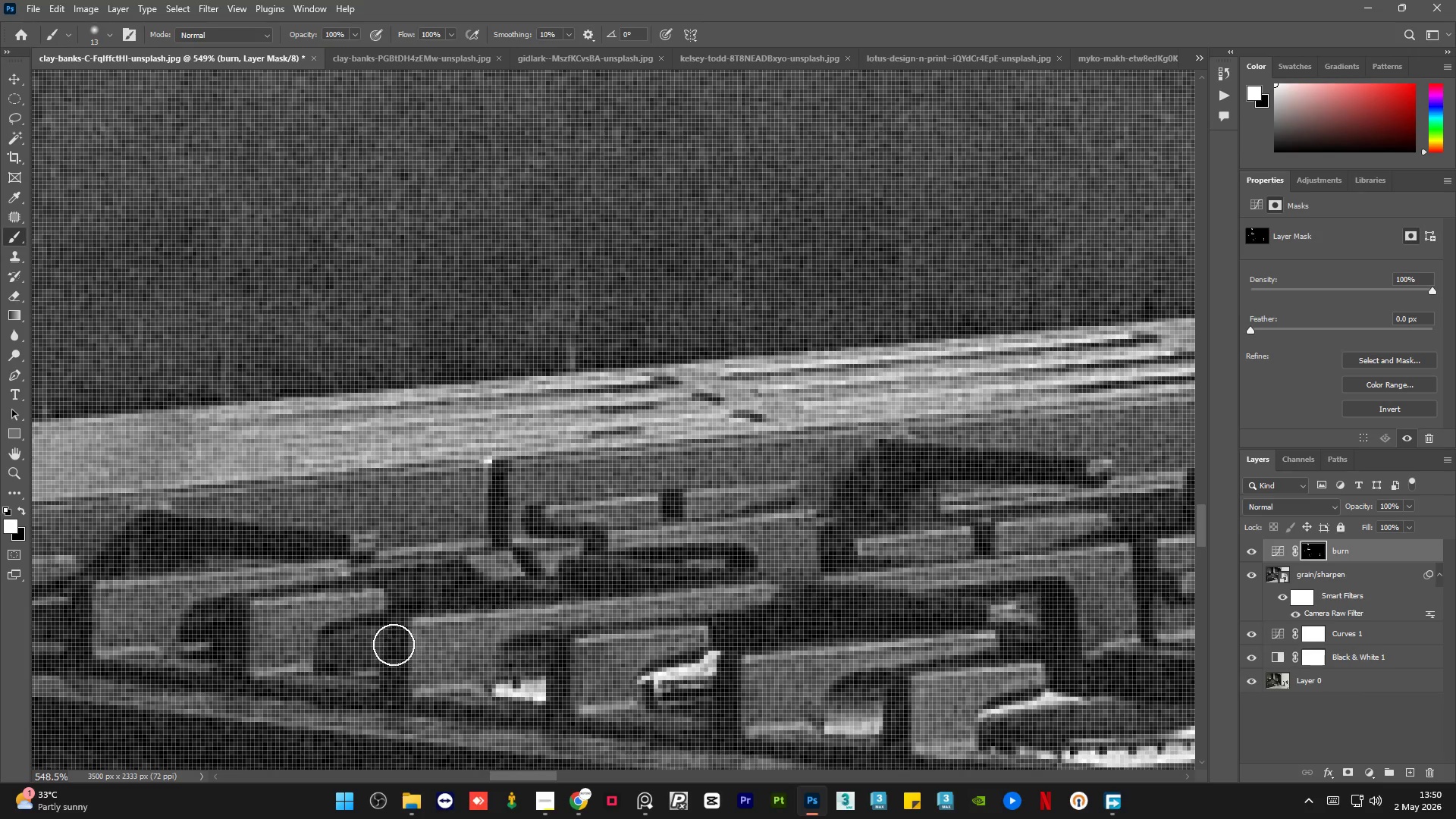 
left_click_drag(start_coordinate=[392, 642], to_coordinate=[400, 682])
 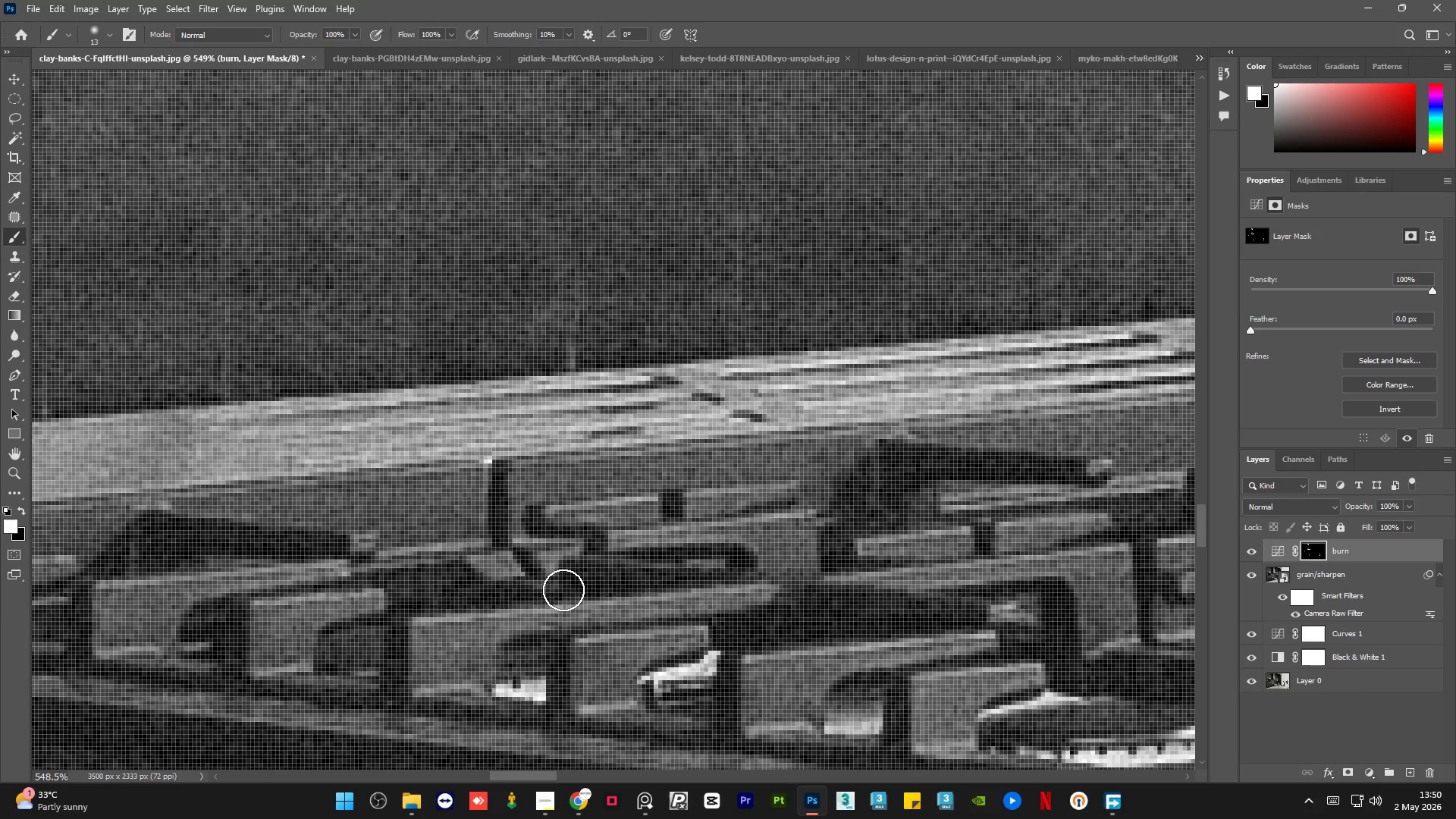 
hold_key(key=AltLeft, duration=1.06)
scroll: coordinate [220, 582], scroll_direction: down, amount: 5.0
 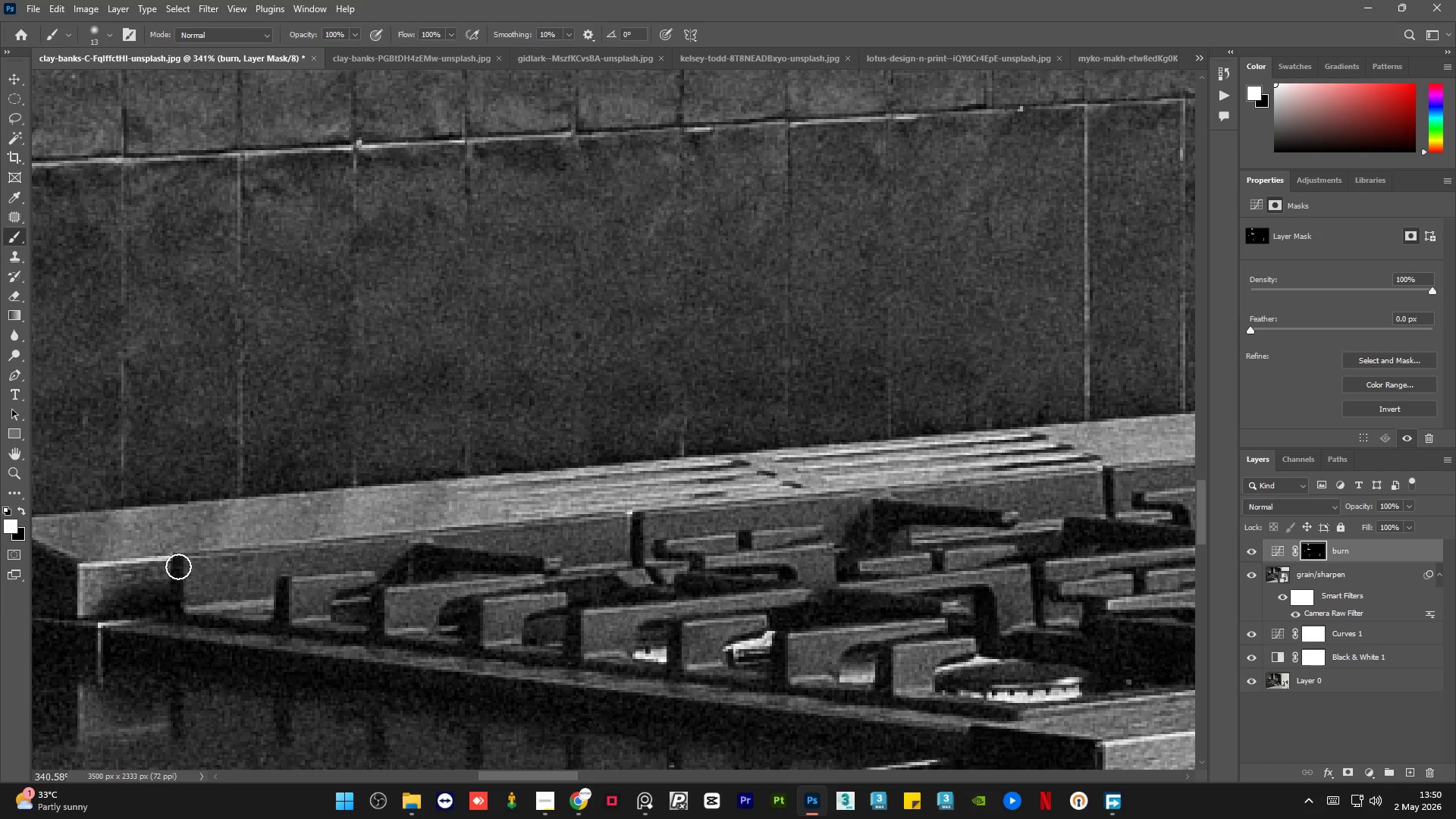 
left_click_drag(start_coordinate=[177, 565], to_coordinate=[176, 610])
 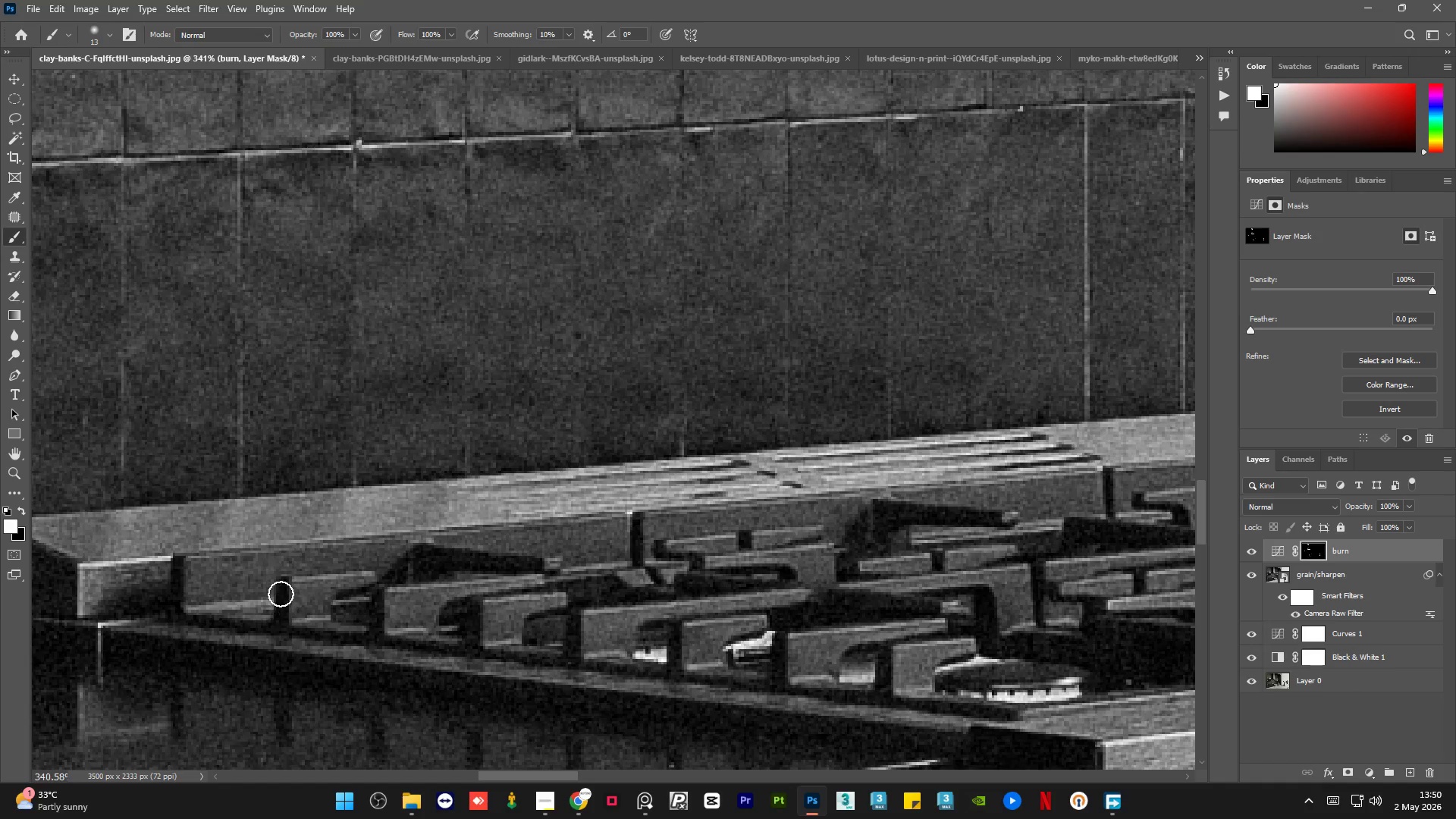 
left_click_drag(start_coordinate=[281, 592], to_coordinate=[287, 618])
 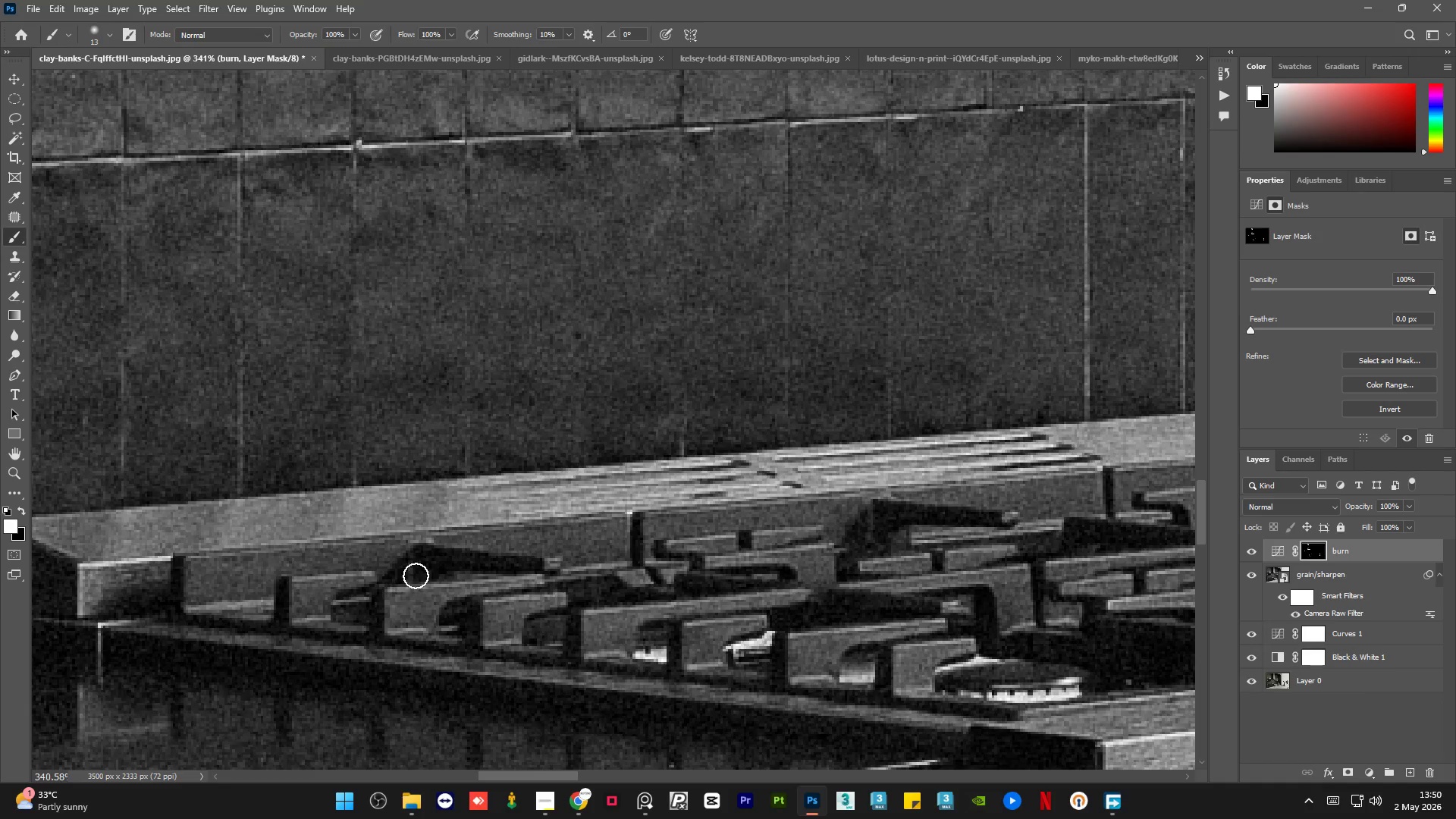 
left_click_drag(start_coordinate=[418, 563], to_coordinate=[523, 566])
 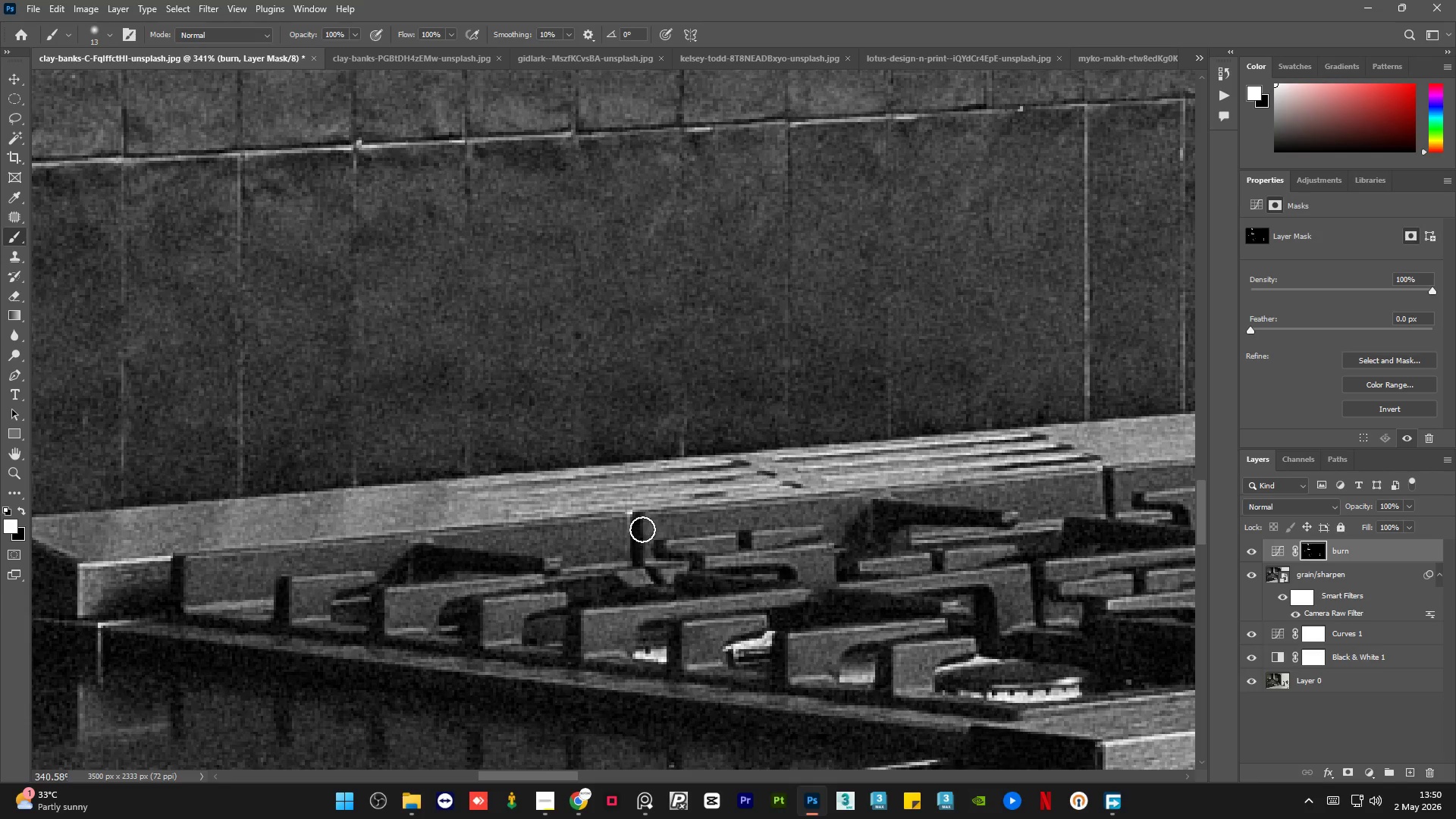 
left_click_drag(start_coordinate=[641, 520], to_coordinate=[648, 557])
 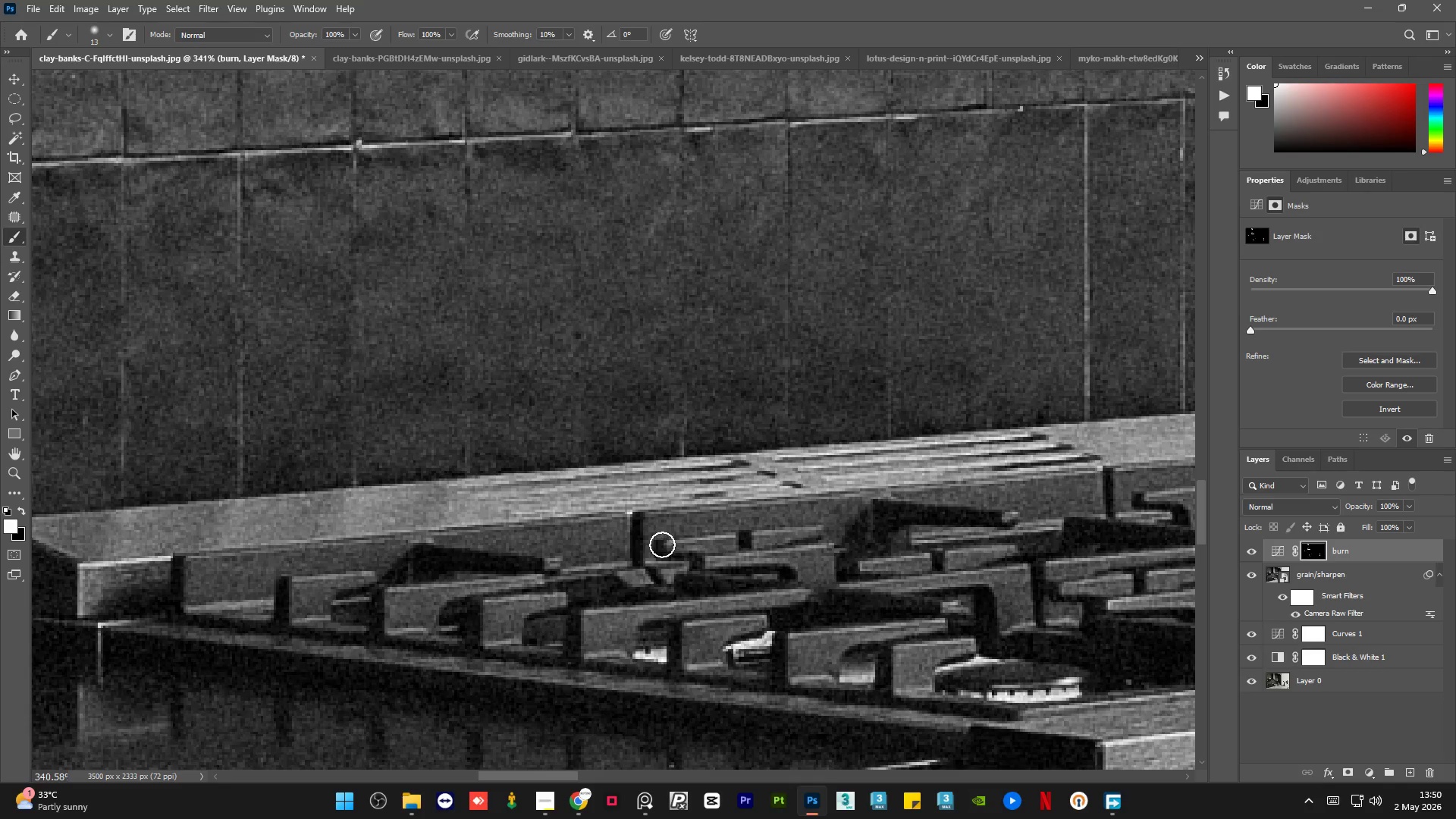 
left_click_drag(start_coordinate=[662, 544], to_coordinate=[670, 563])
 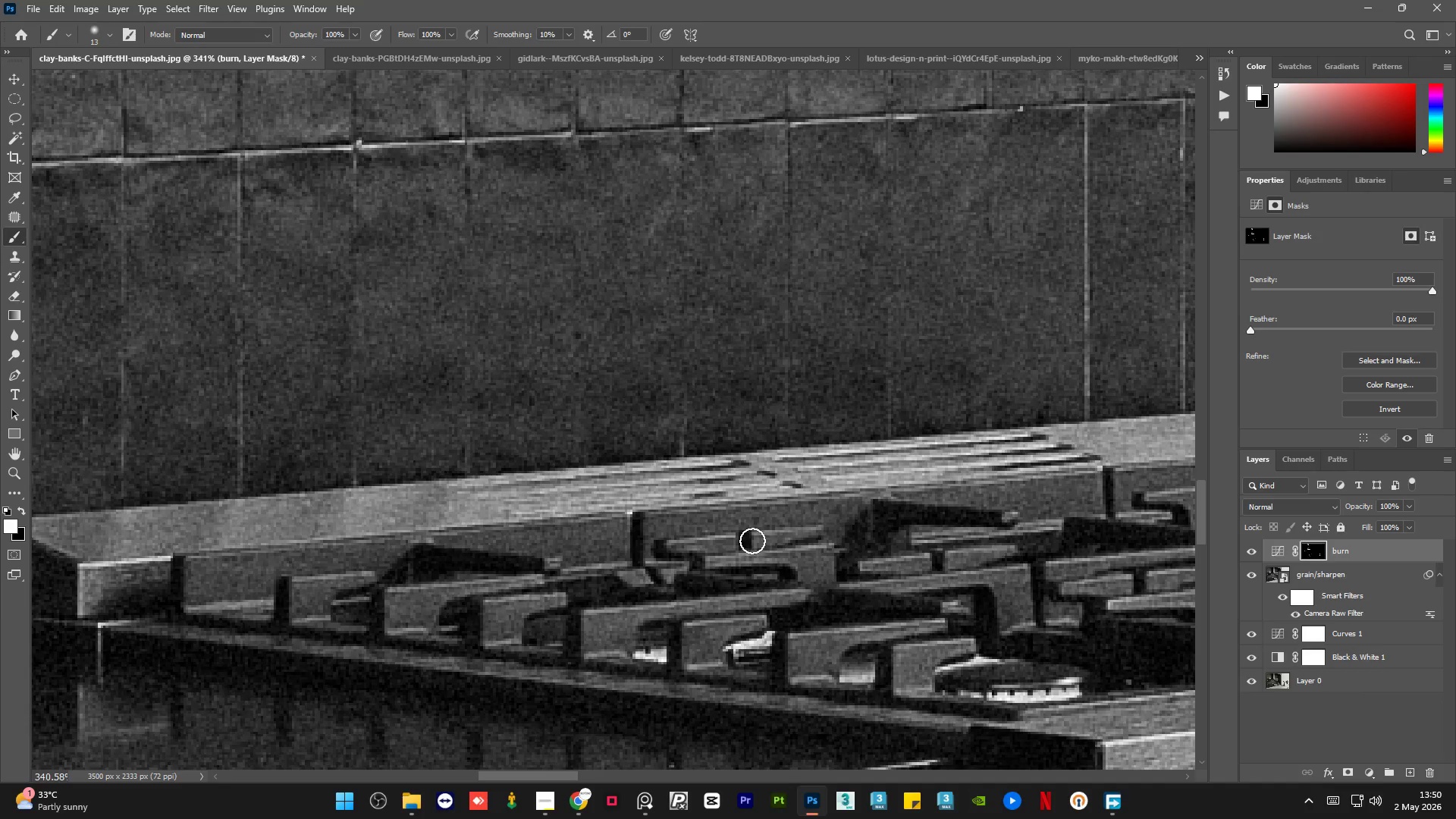 
left_click_drag(start_coordinate=[751, 539], to_coordinate=[765, 549])
 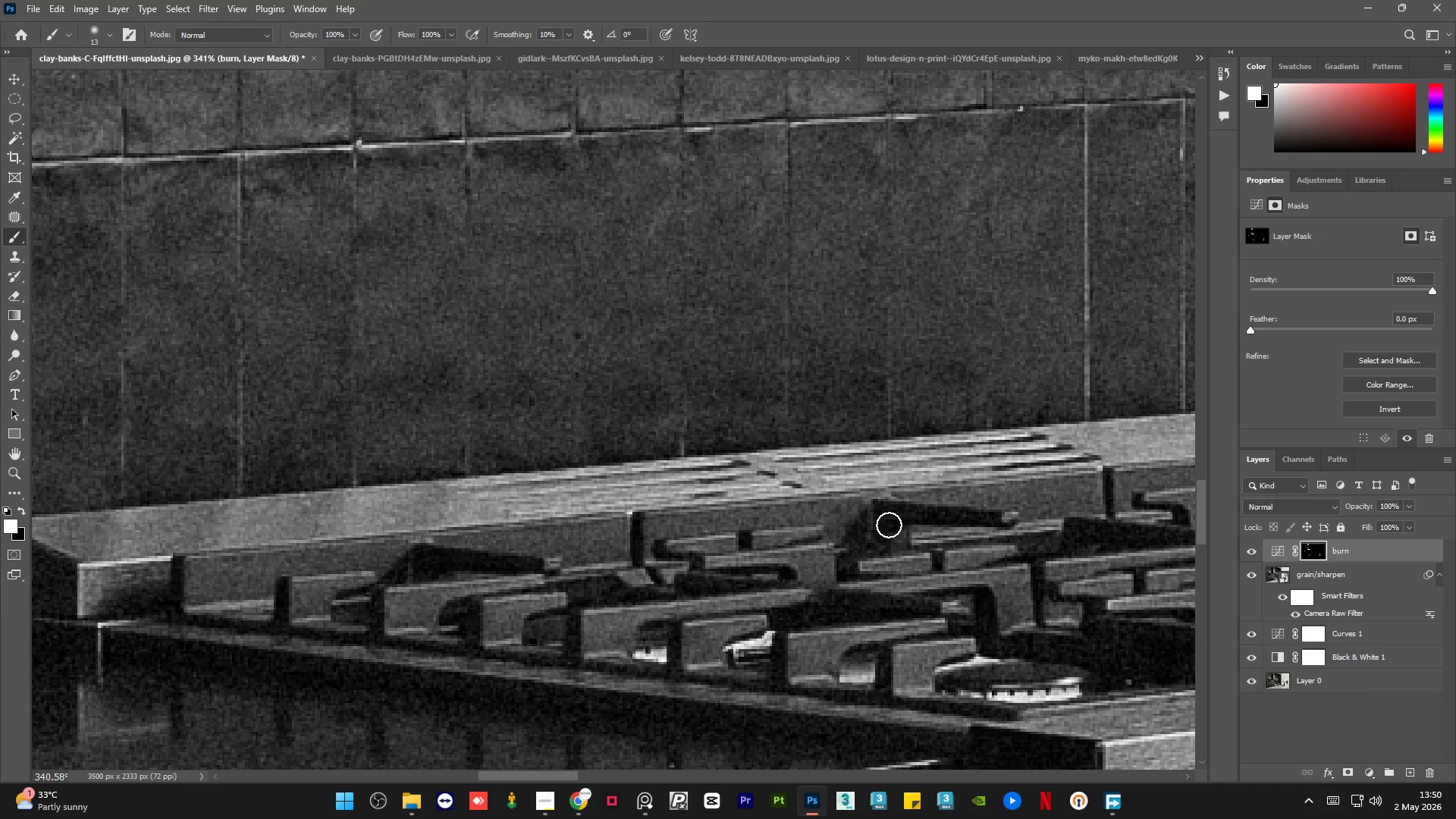 
left_click_drag(start_coordinate=[886, 526], to_coordinate=[1020, 526])
 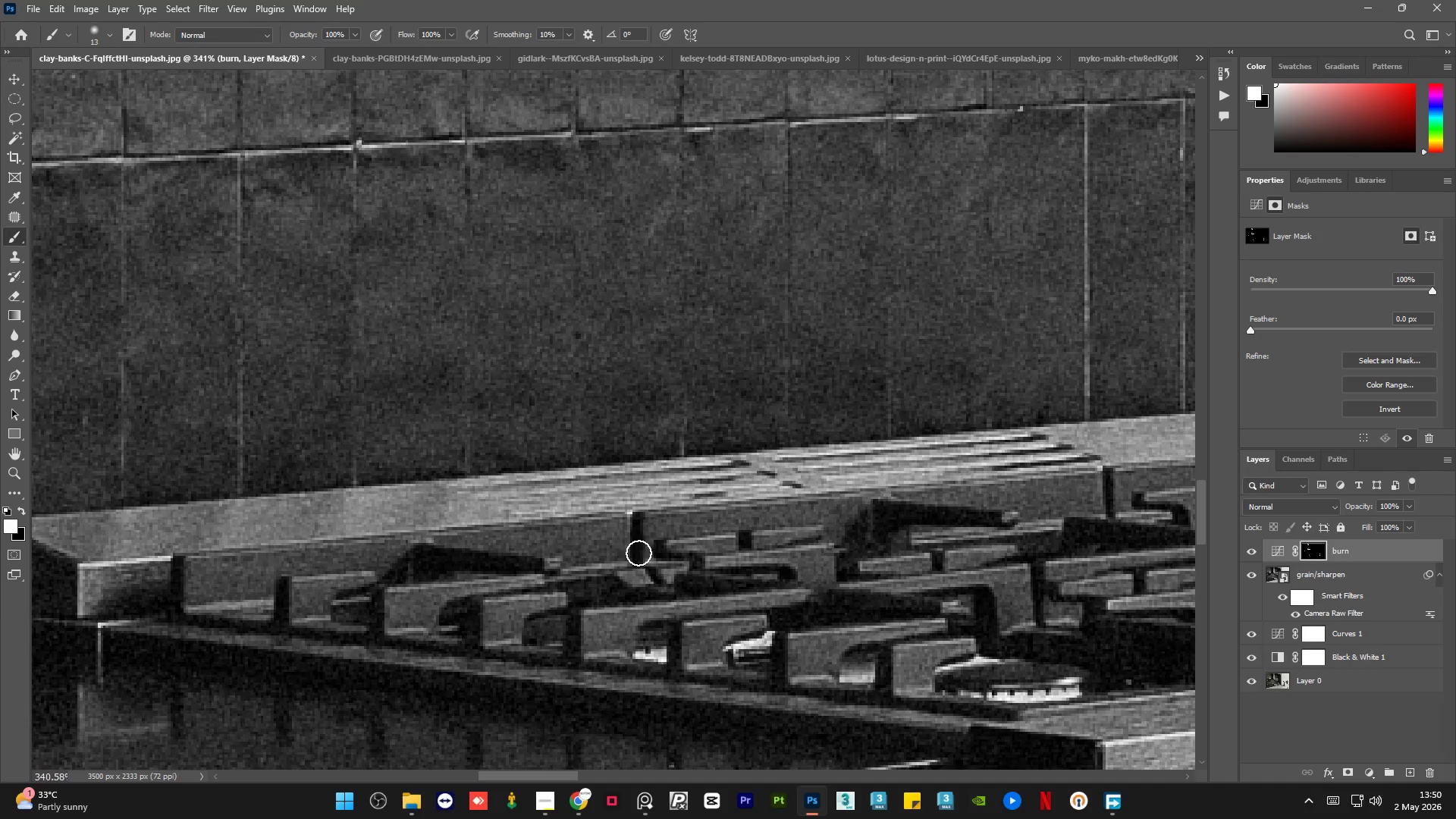 
hold_key(key=AltLeft, duration=1.94)
scroll: coordinate [877, 528], scroll_direction: up, amount: 2.0
 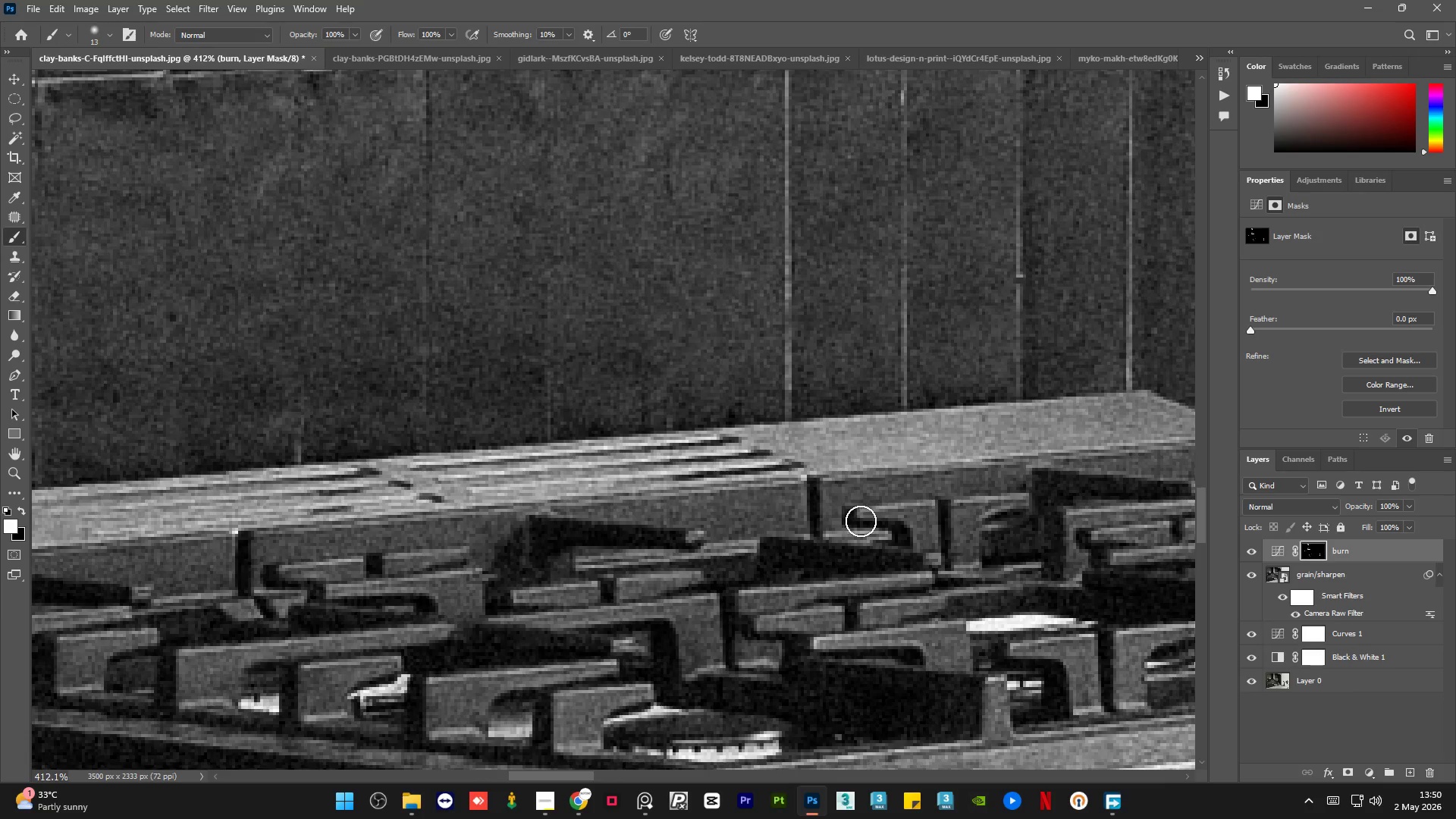 
hold_key(key=AltLeft, duration=1.41)
scroll: coordinate [613, 548], scroll_direction: down, amount: 5.0
 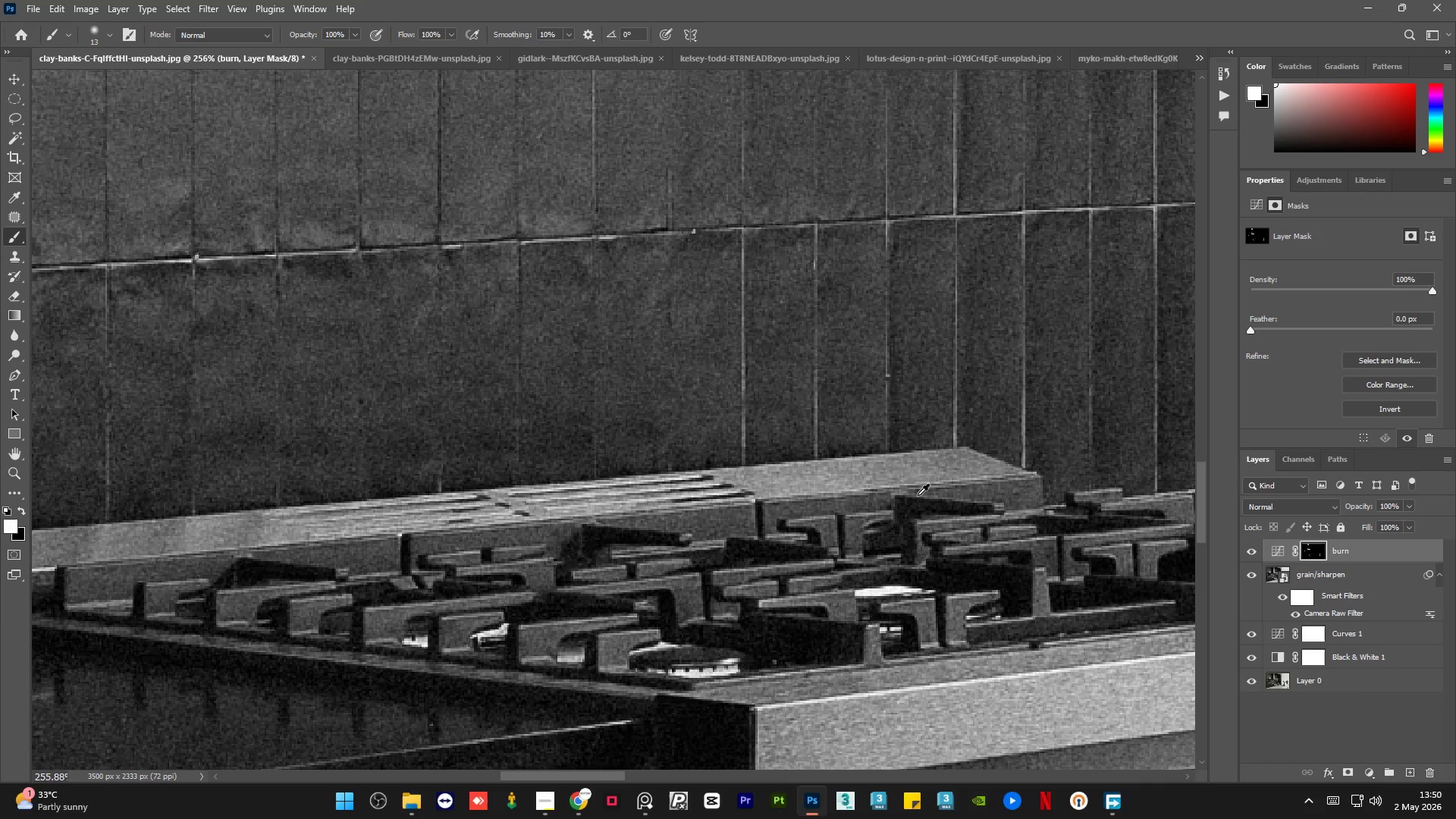 
scroll: coordinate [895, 514], scroll_direction: up, amount: 6.0
 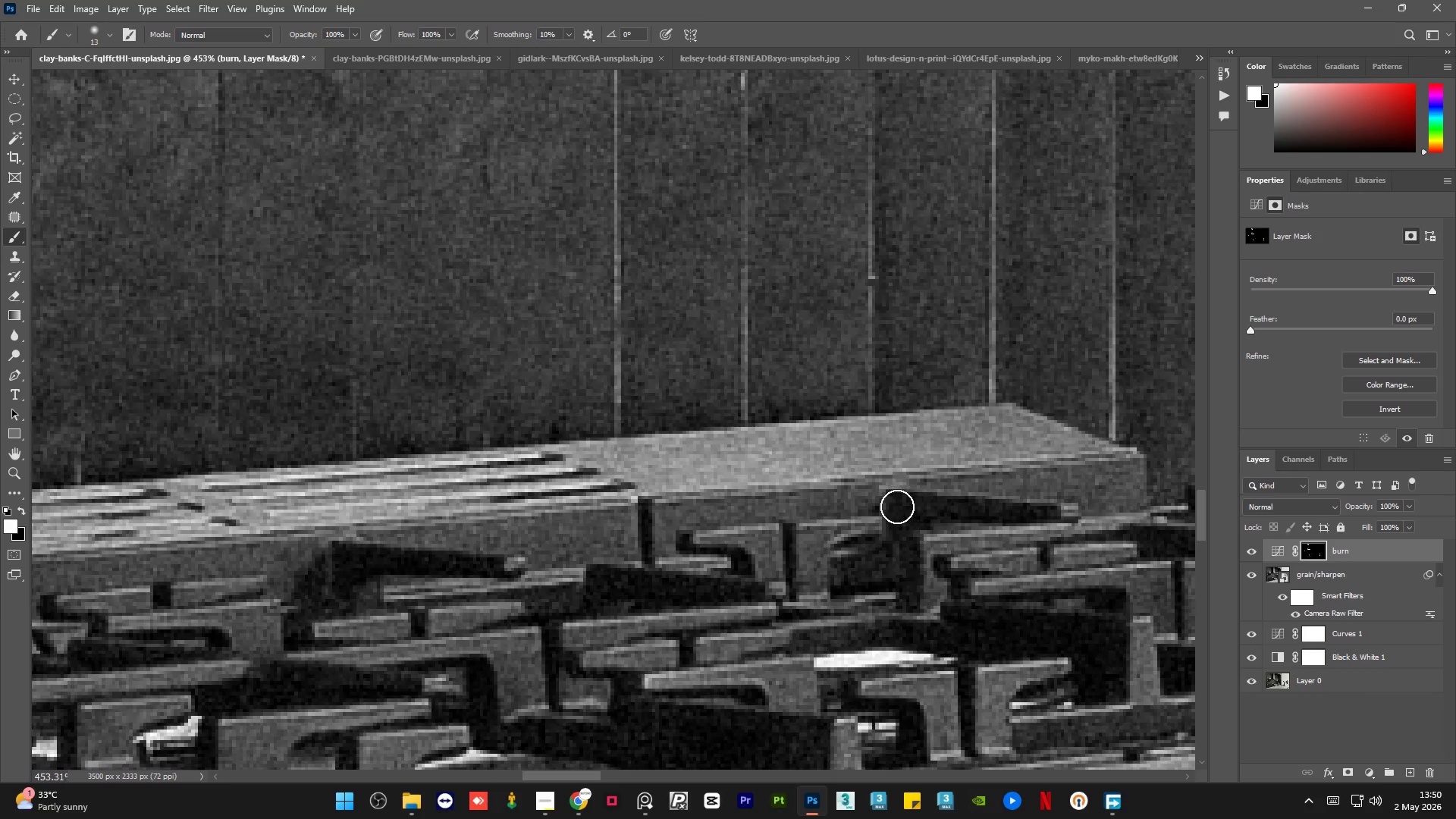 
left_click_drag(start_coordinate=[893, 507], to_coordinate=[1112, 523])
 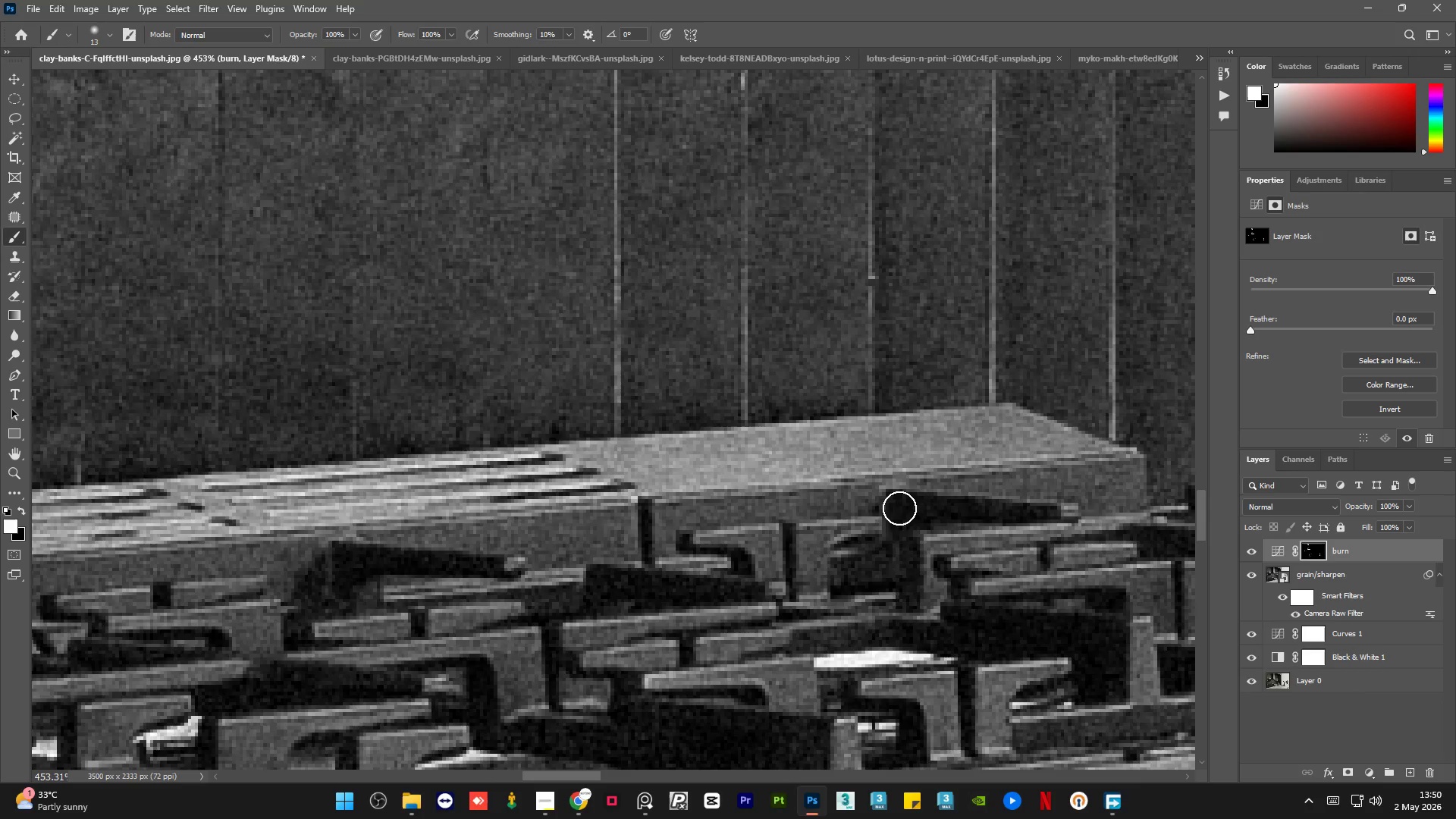 
left_click_drag(start_coordinate=[899, 508], to_coordinate=[872, 529])
 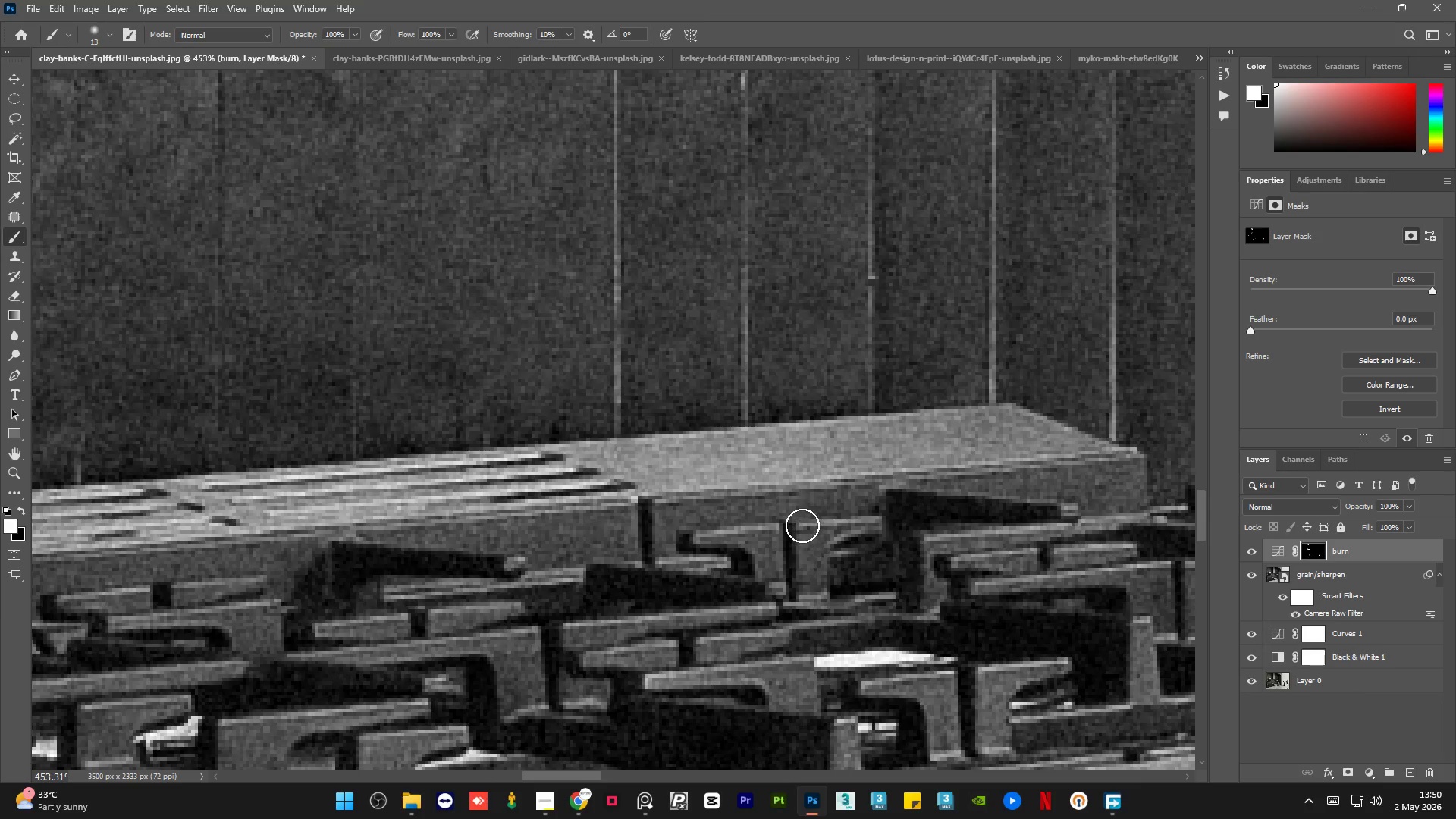 
left_click_drag(start_coordinate=[799, 525], to_coordinate=[777, 603])
 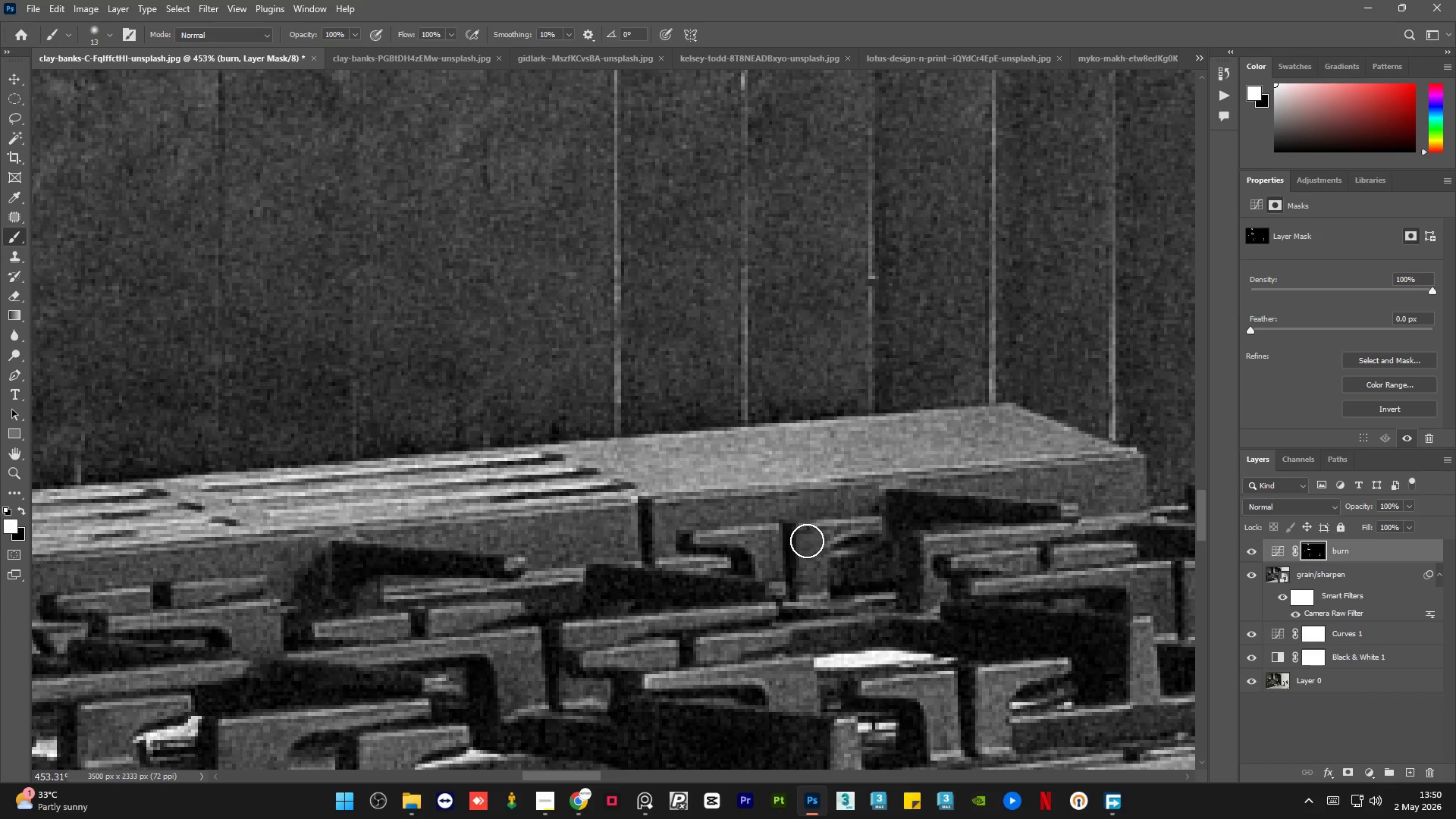 
left_click_drag(start_coordinate=[807, 540], to_coordinate=[838, 528])
 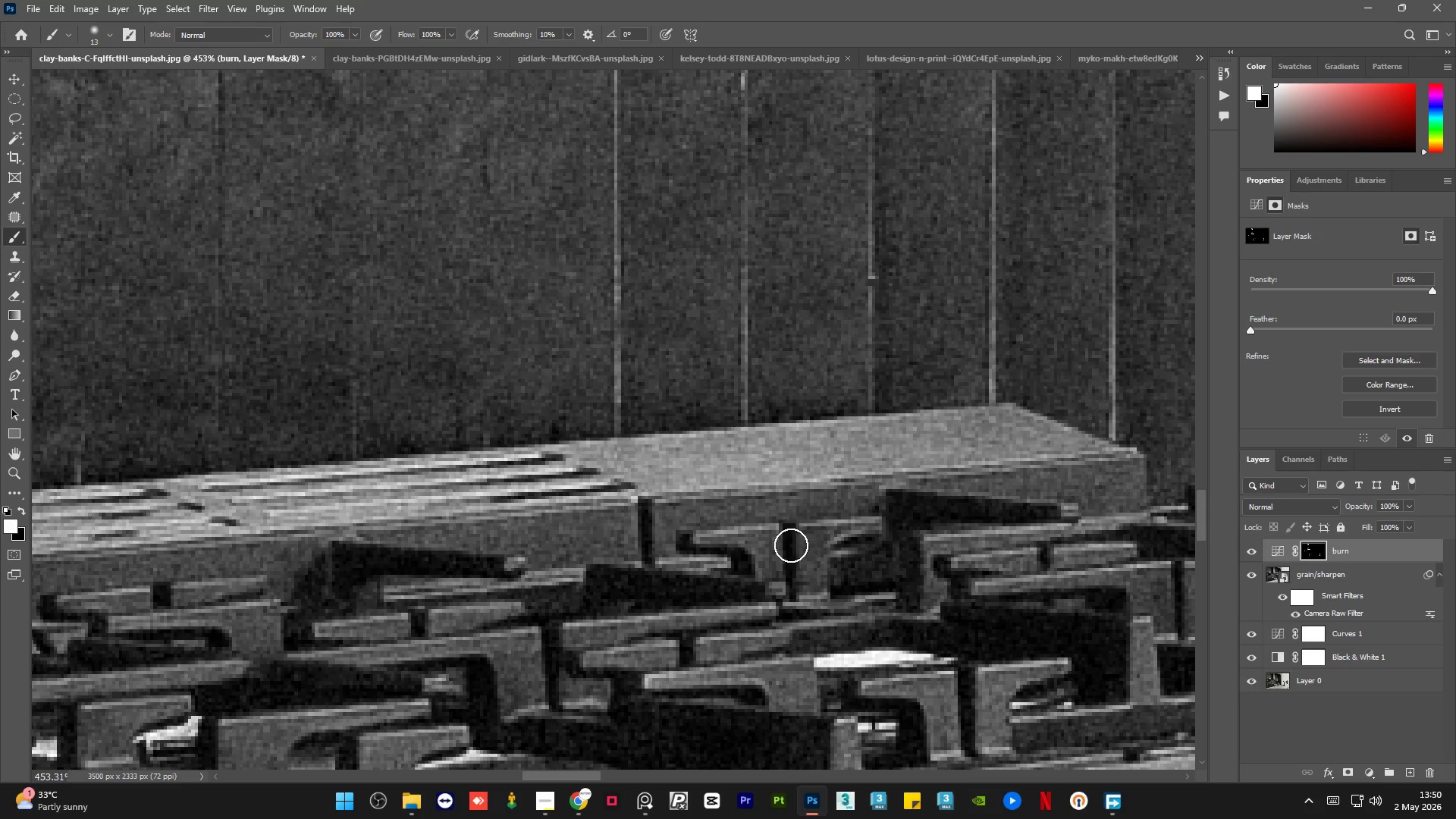 
left_click_drag(start_coordinate=[812, 539], to_coordinate=[867, 523])
 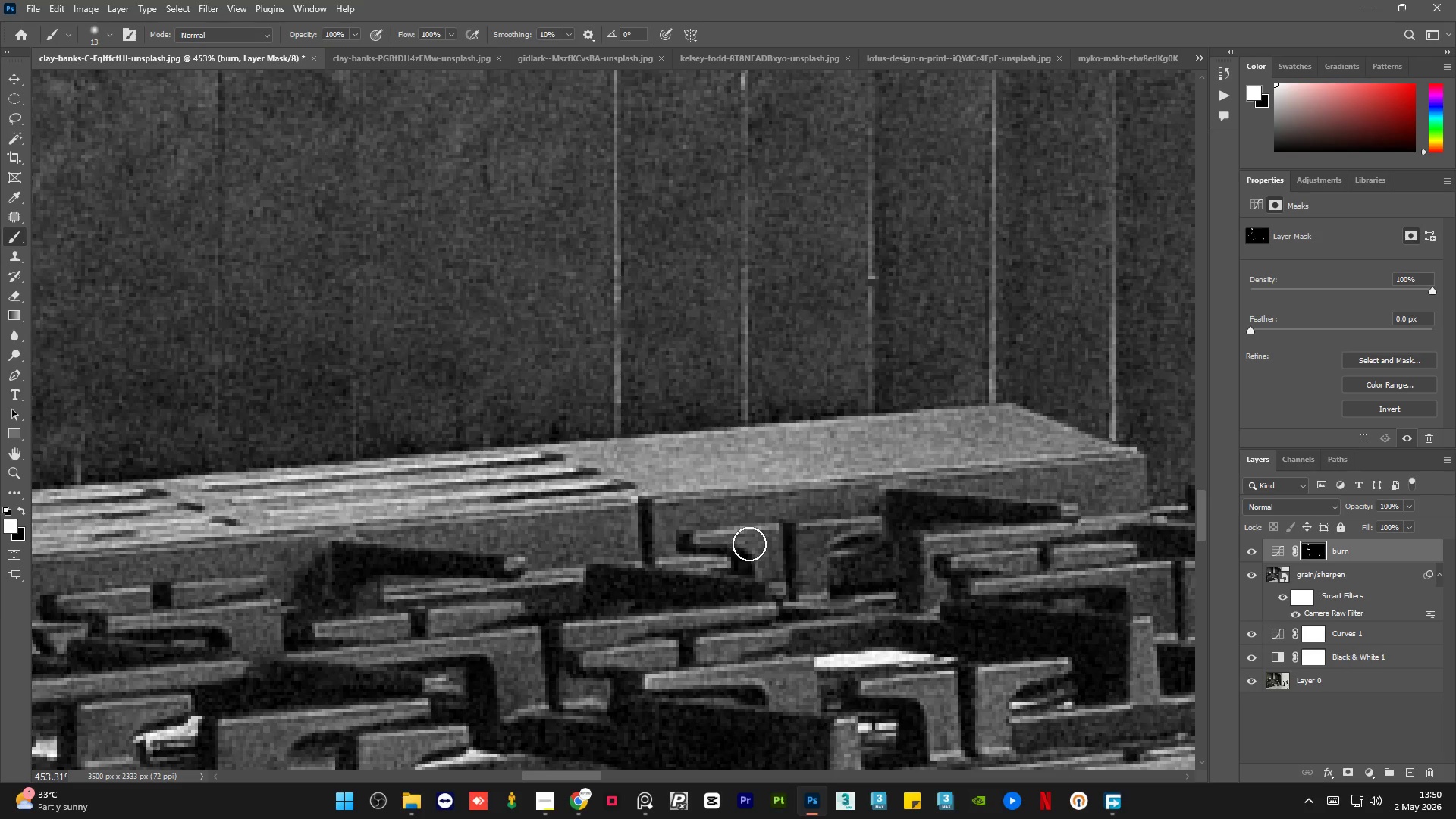 
left_click_drag(start_coordinate=[750, 536], to_coordinate=[701, 536])
 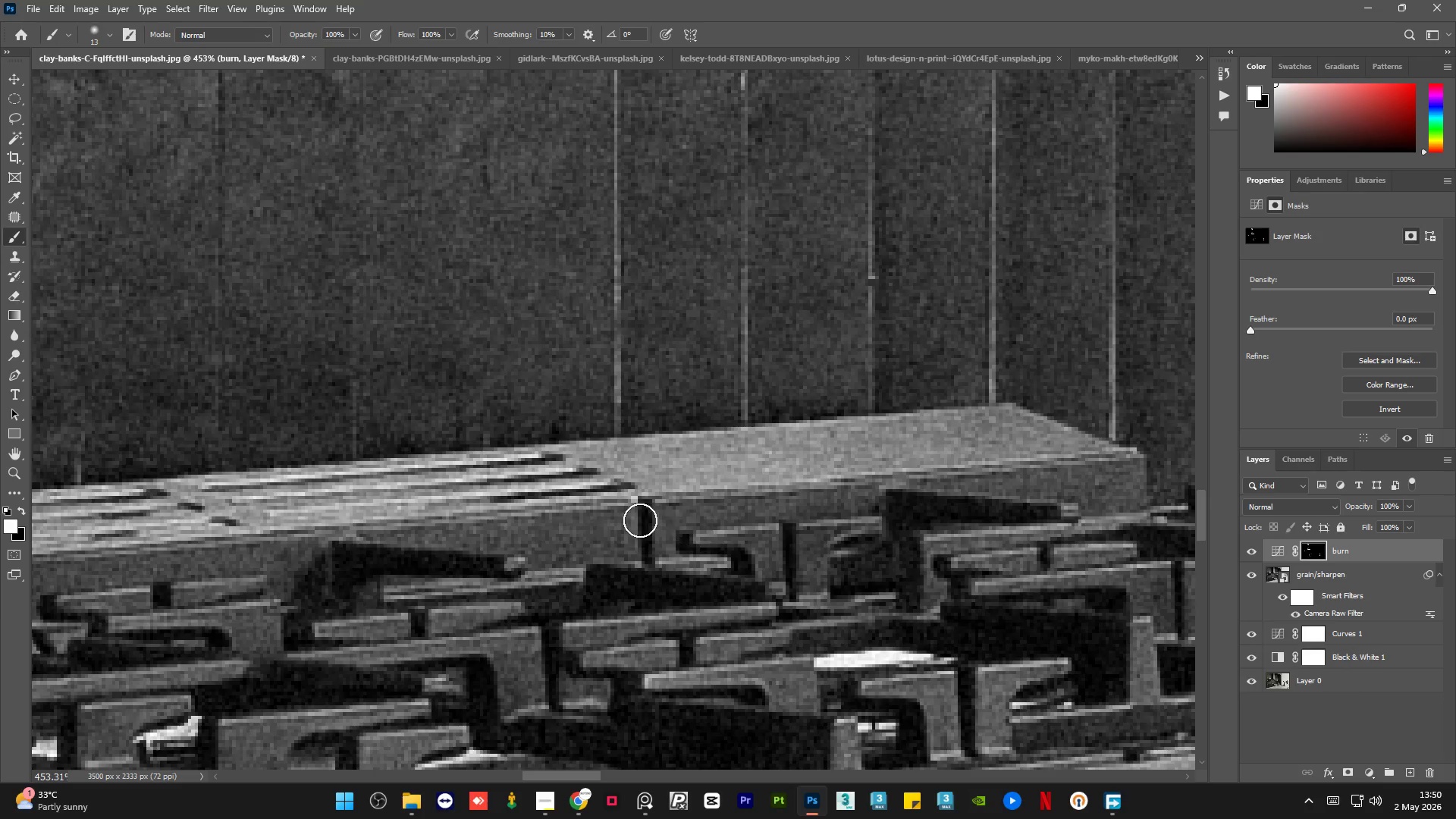 
hold_key(key=AltLeft, duration=2.36)
scroll: coordinate [686, 567], scroll_direction: down, amount: 17.0
 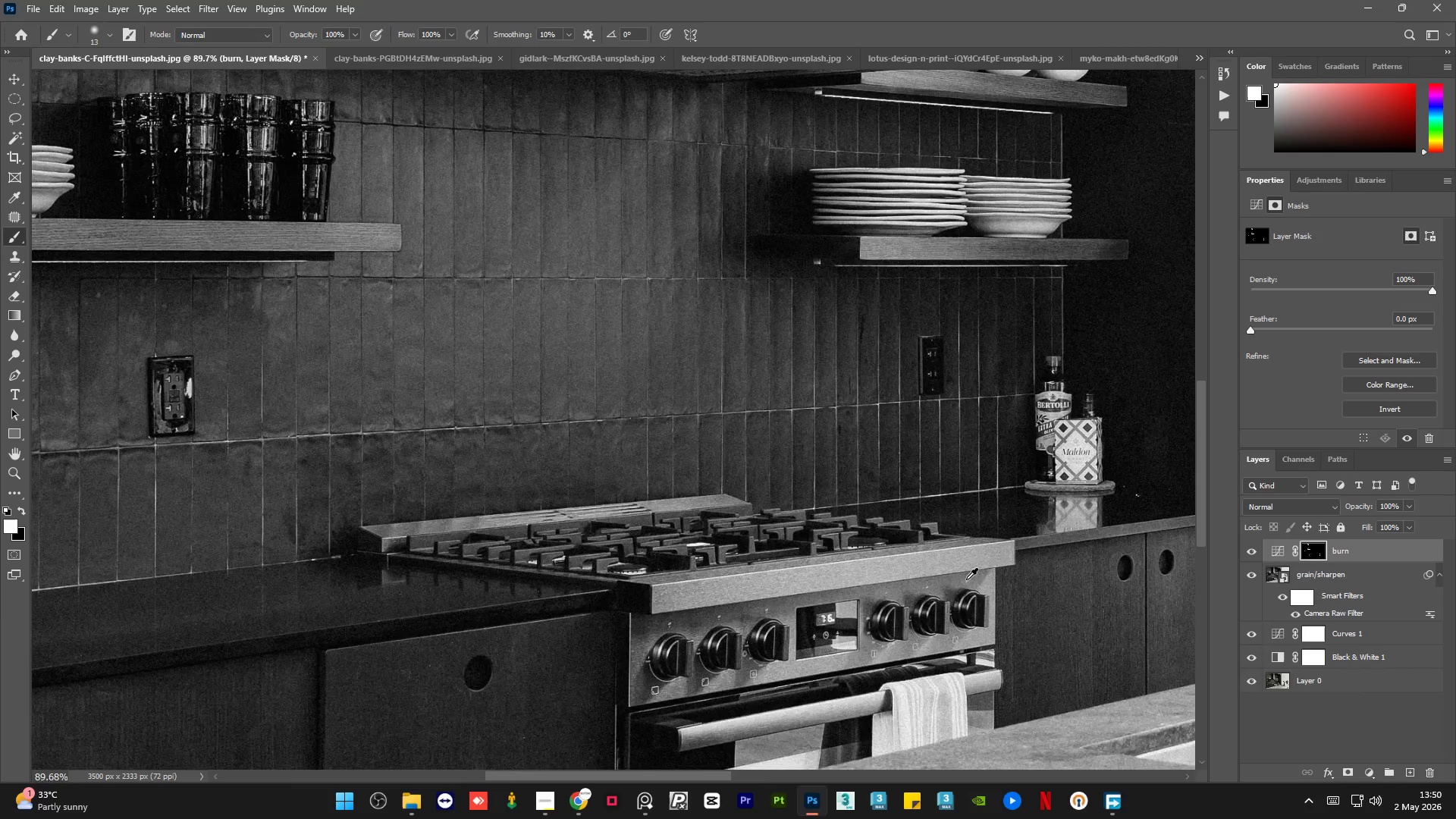 
hold_key(key=AltLeft, duration=0.52)
 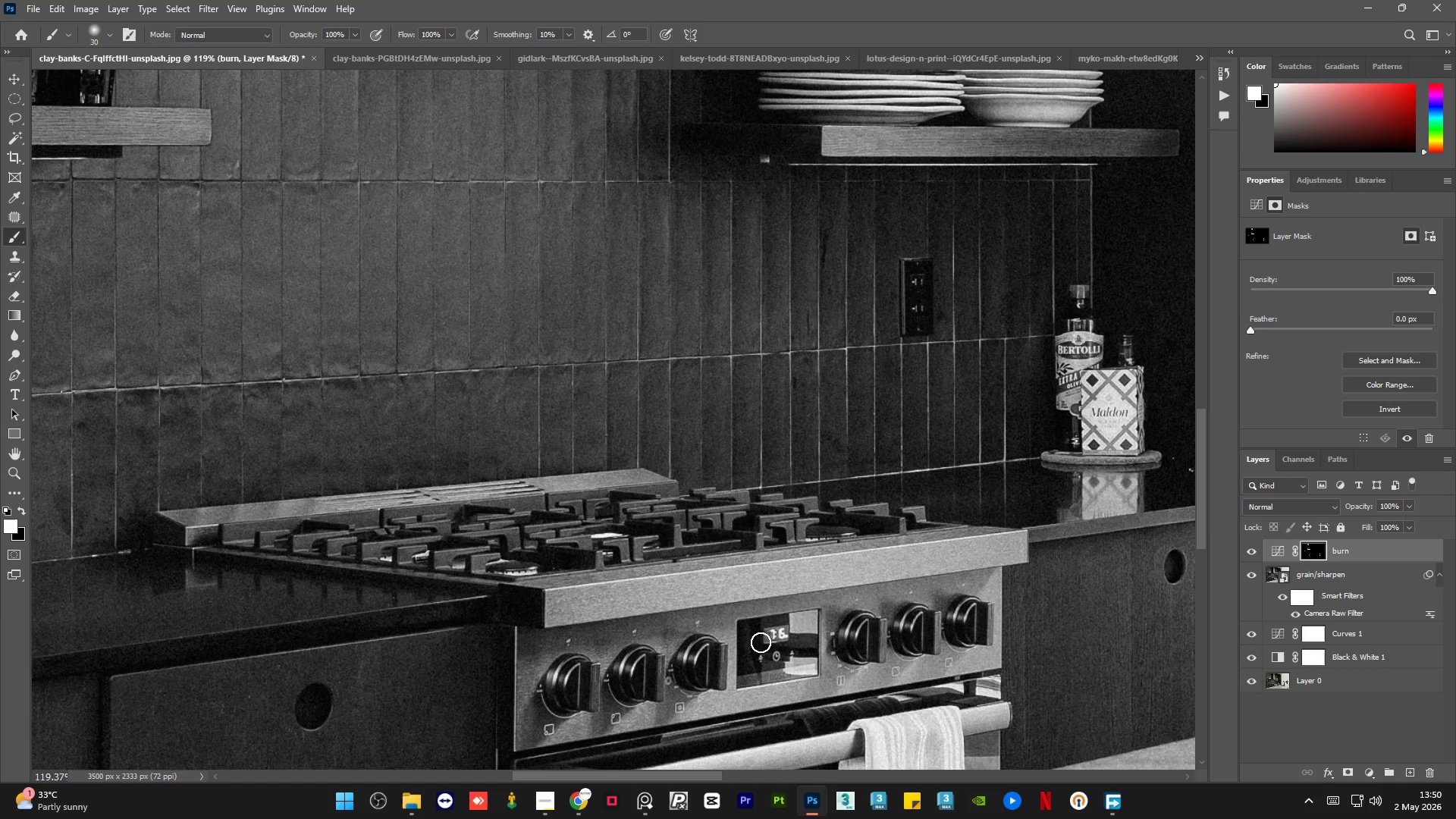 
scroll: coordinate [977, 572], scroll_direction: up, amount: 3.0
 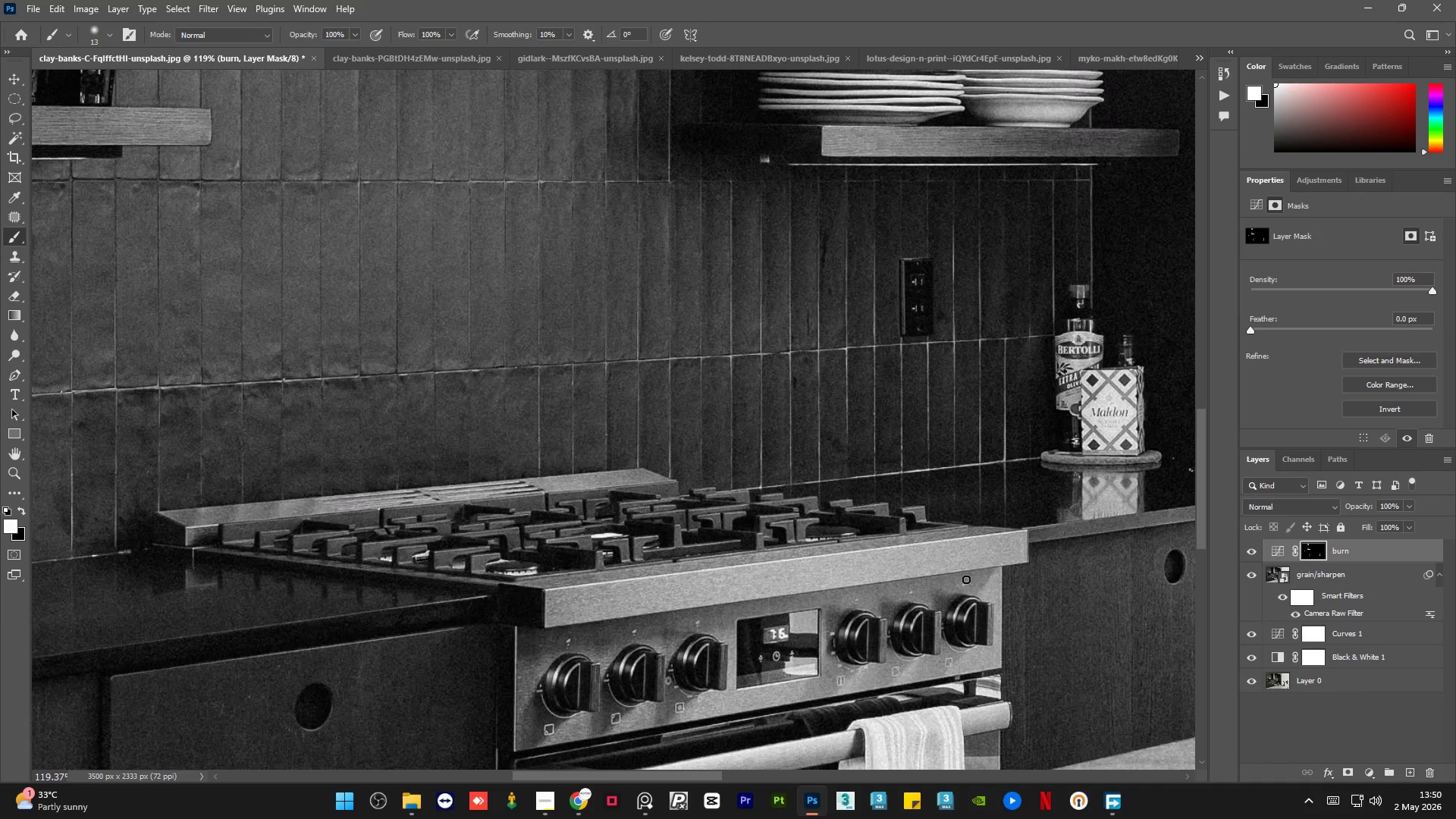 
hold_key(key=AltLeft, duration=0.34)
 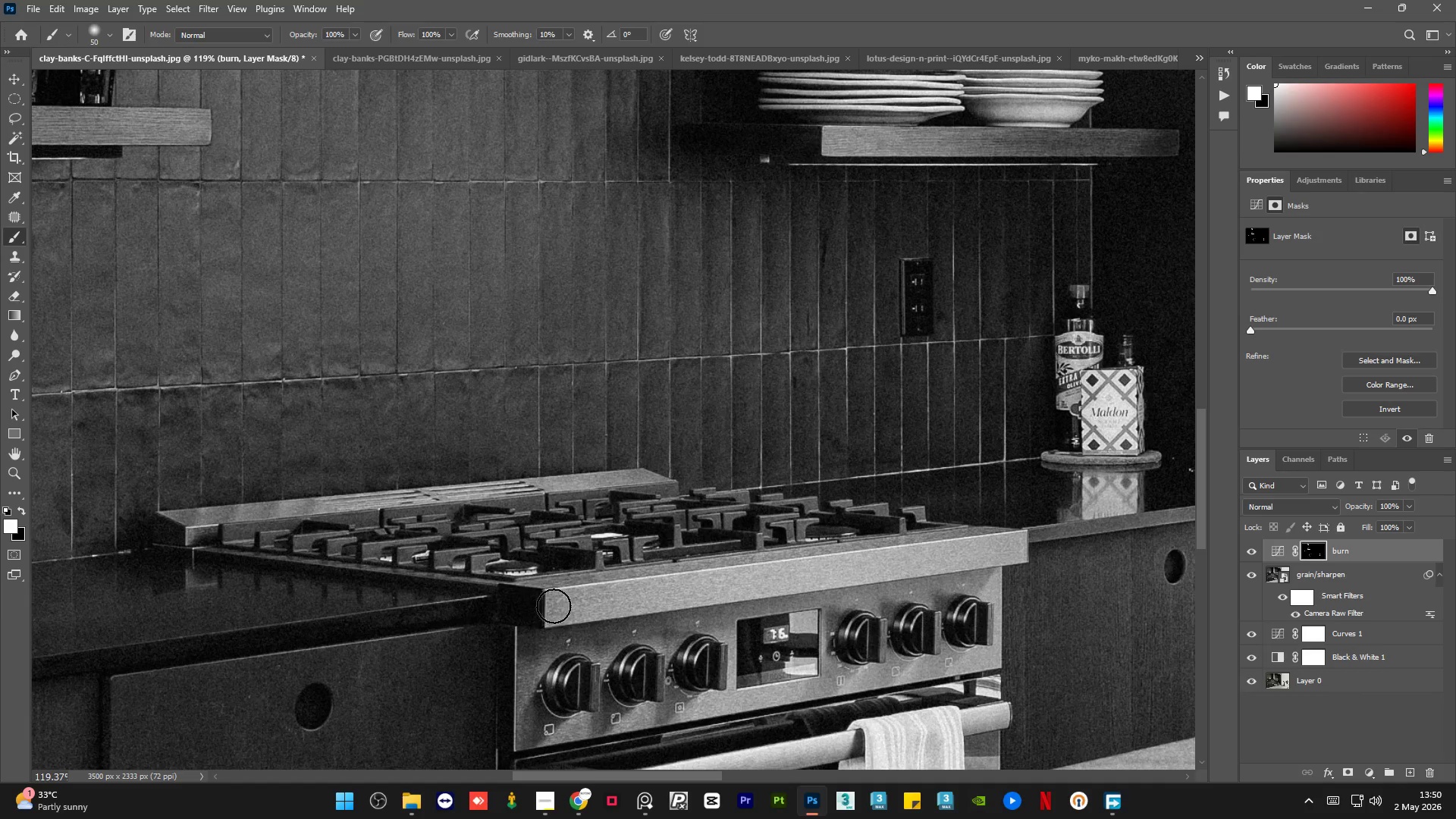 
left_click_drag(start_coordinate=[554, 605], to_coordinate=[676, 610])
 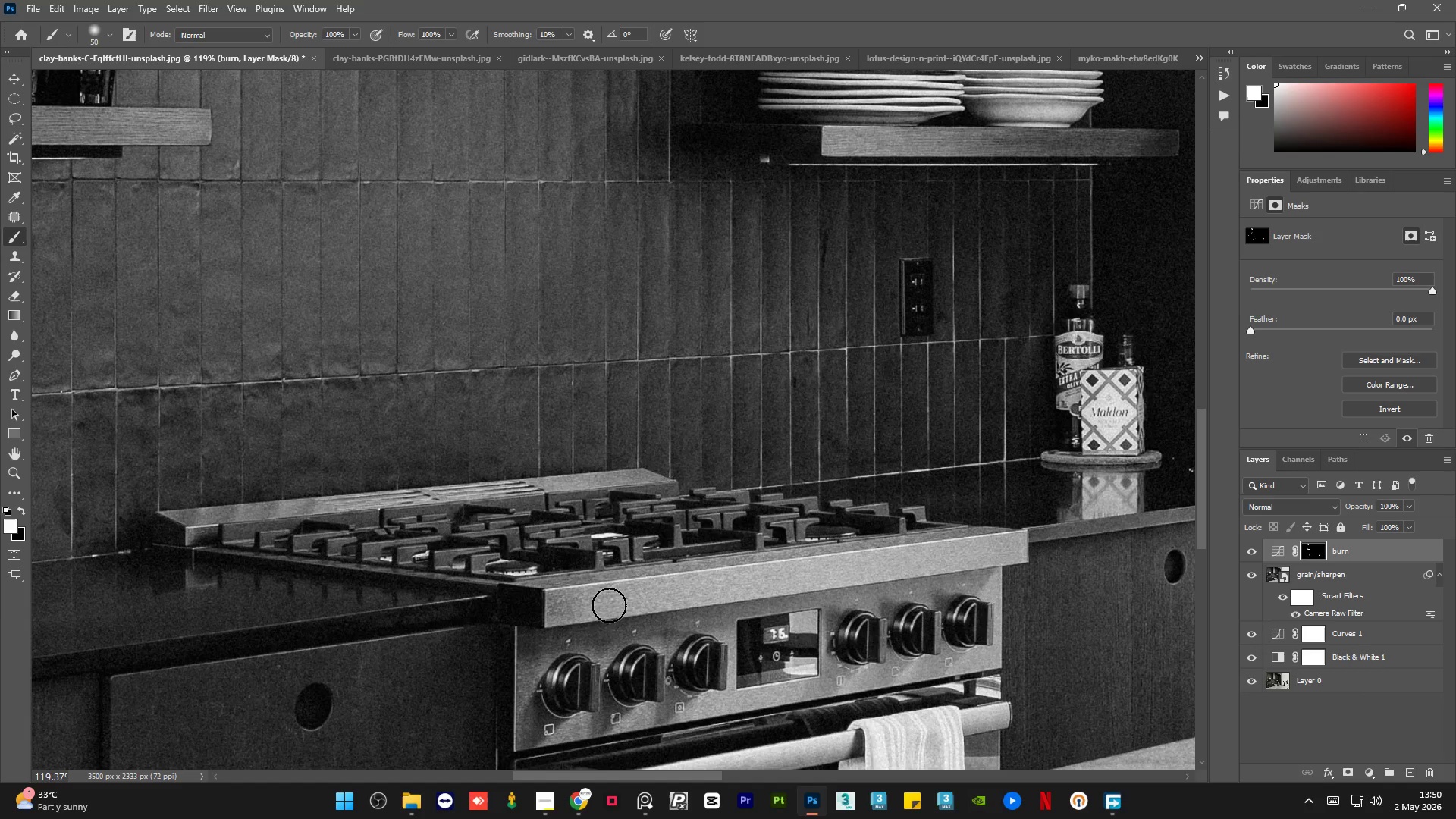 
left_click_drag(start_coordinate=[604, 605], to_coordinate=[1026, 577])
 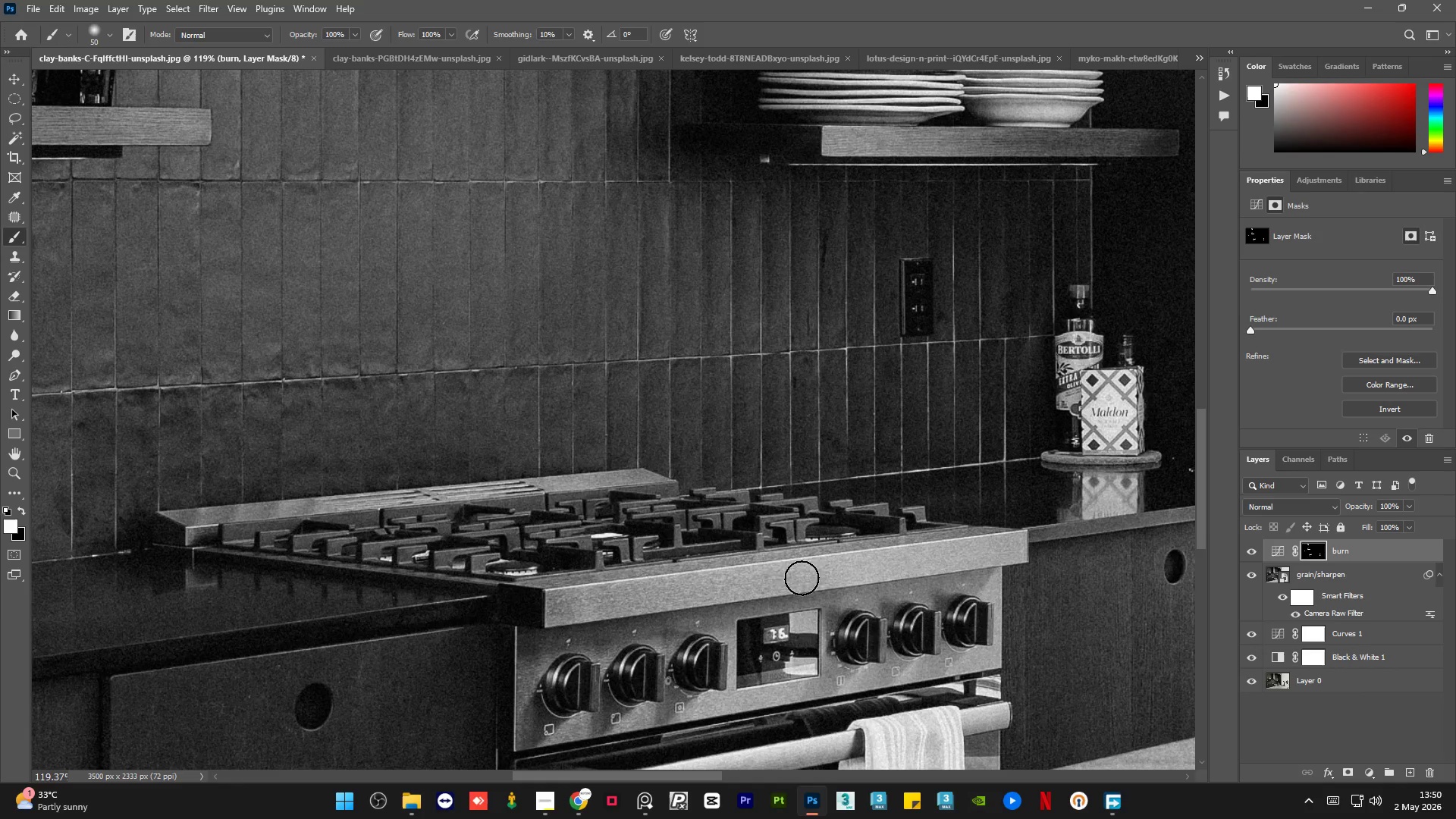 
left_click_drag(start_coordinate=[783, 579], to_coordinate=[979, 559])
 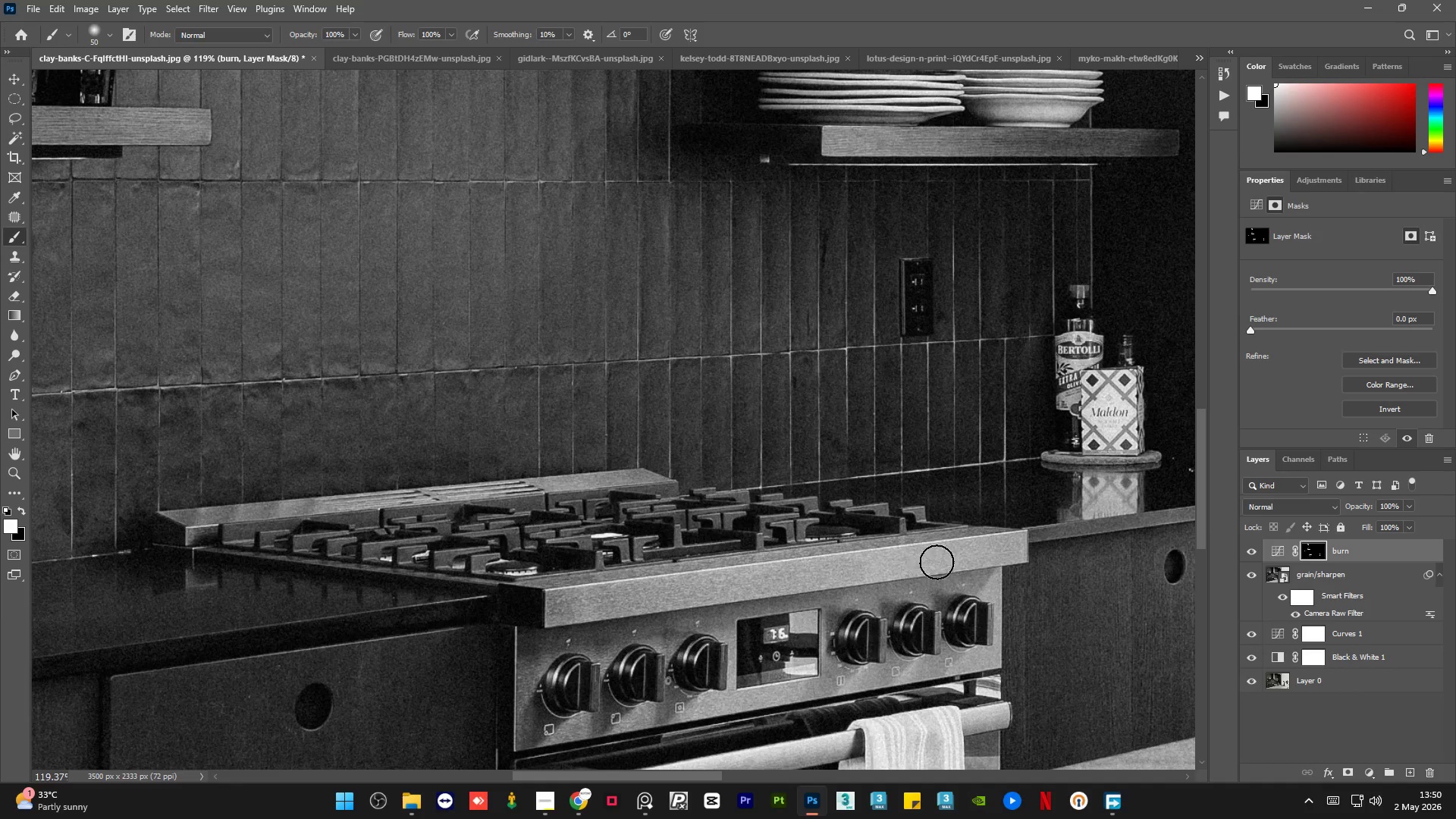 
left_click_drag(start_coordinate=[871, 563], to_coordinate=[993, 547])
 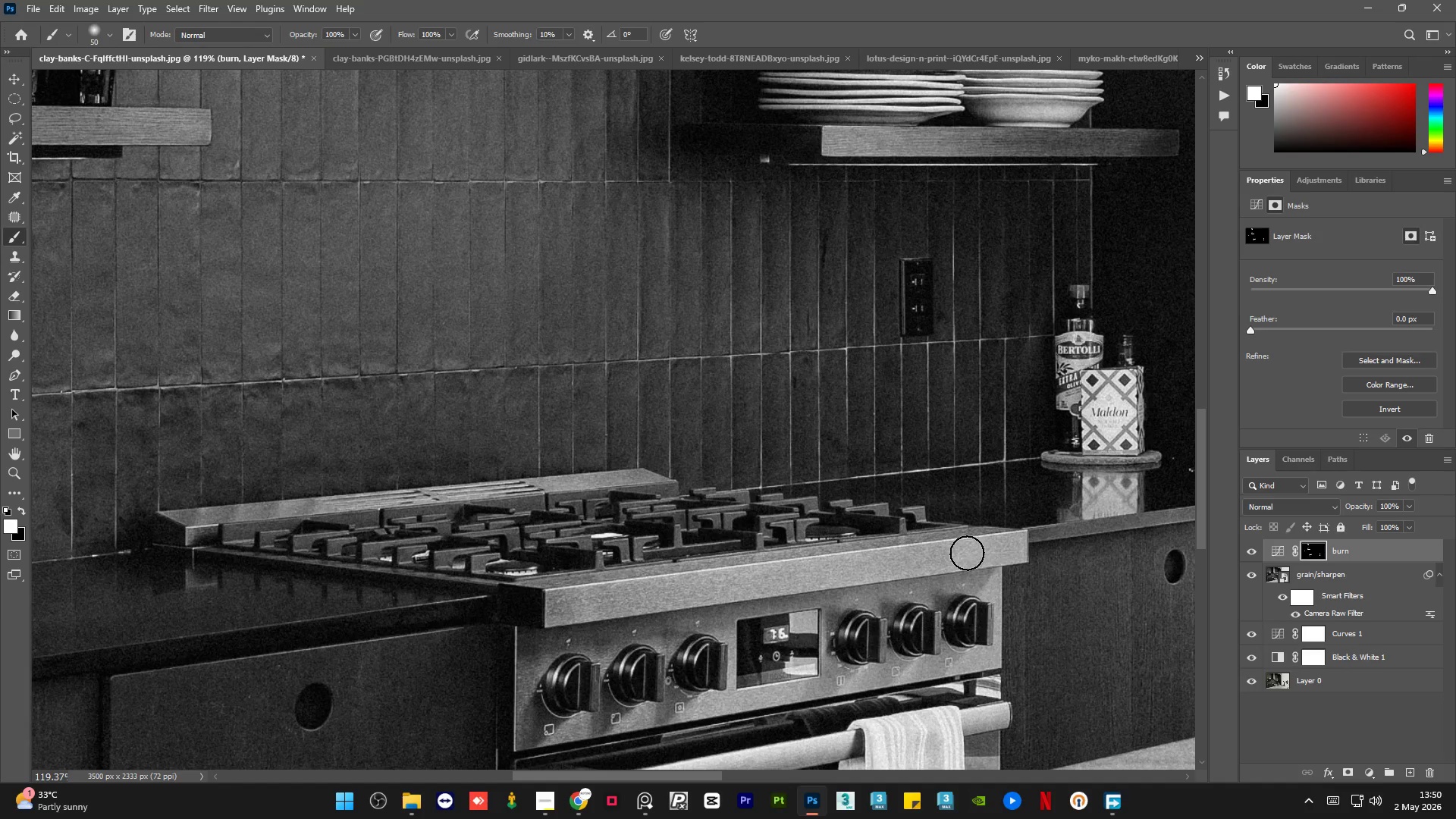 
left_click_drag(start_coordinate=[967, 553], to_coordinate=[1019, 550])
 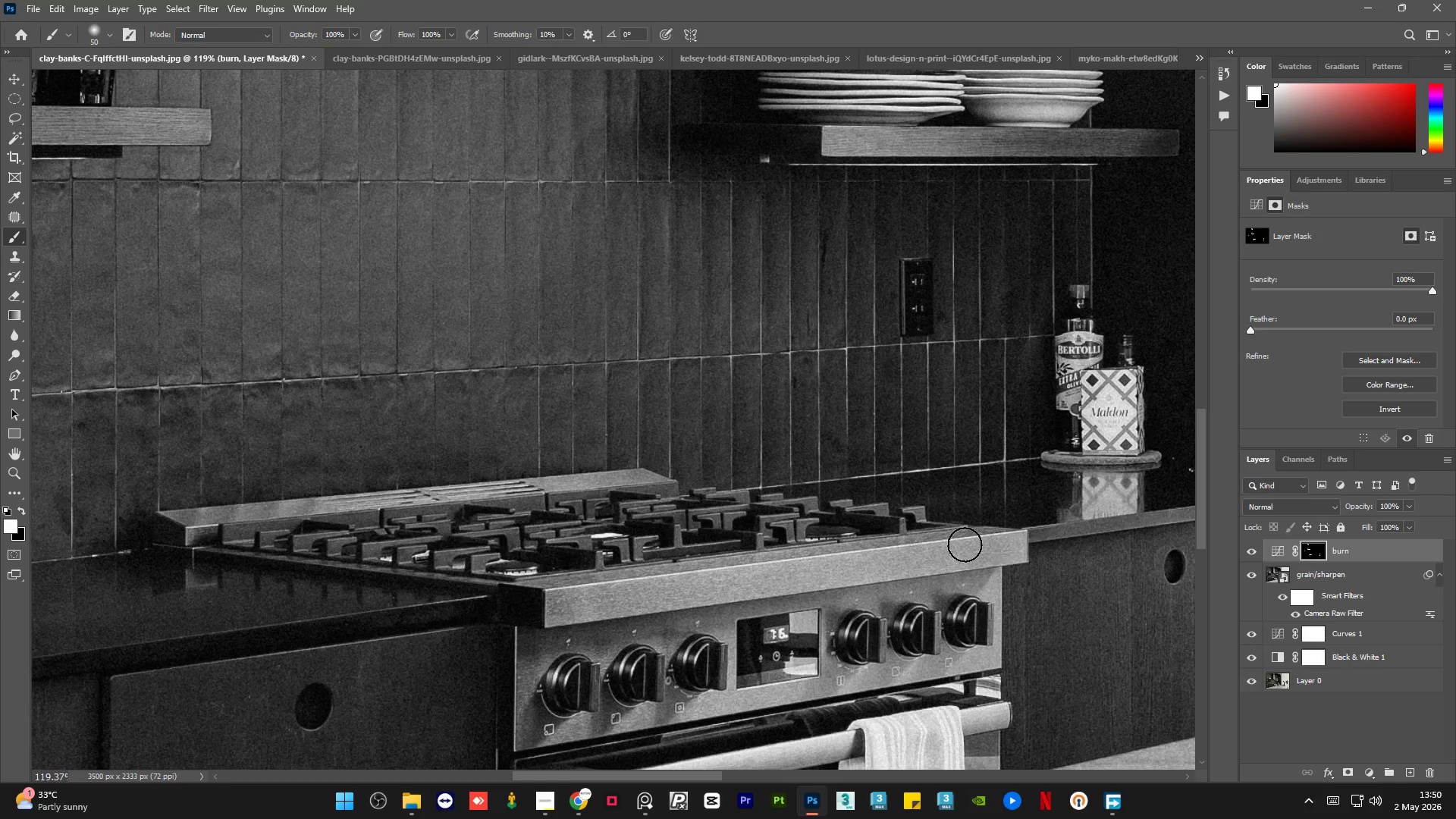 
hold_key(key=AltLeft, duration=1.25)
scroll: coordinate [751, 629], scroll_direction: none, amount: 0.0
 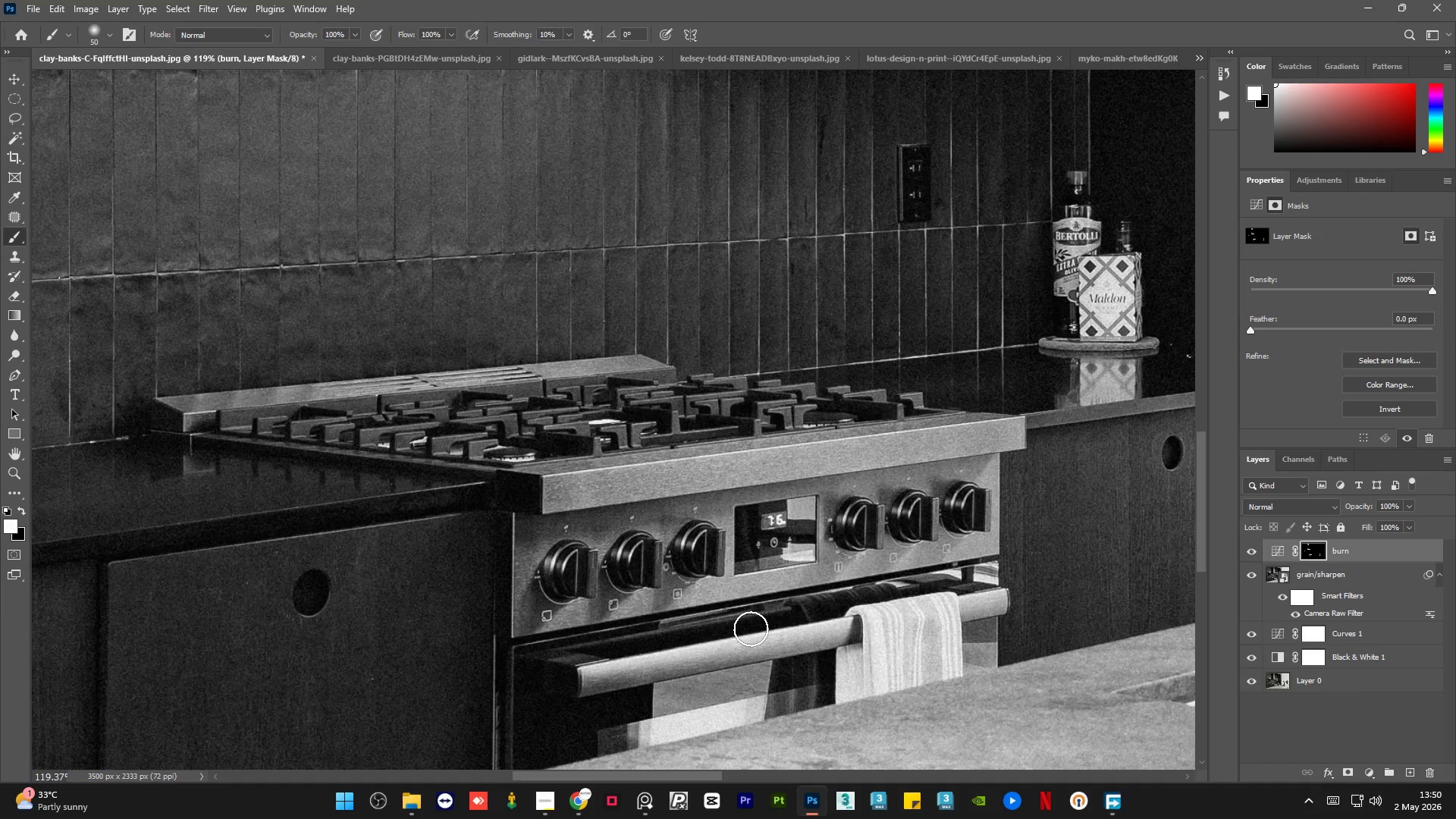 
hold_key(key=AltLeft, duration=2.31)
hold_key(key=AltLeft, duration=0.59)
scroll: coordinate [740, 646], scroll_direction: none, amount: 0.0
 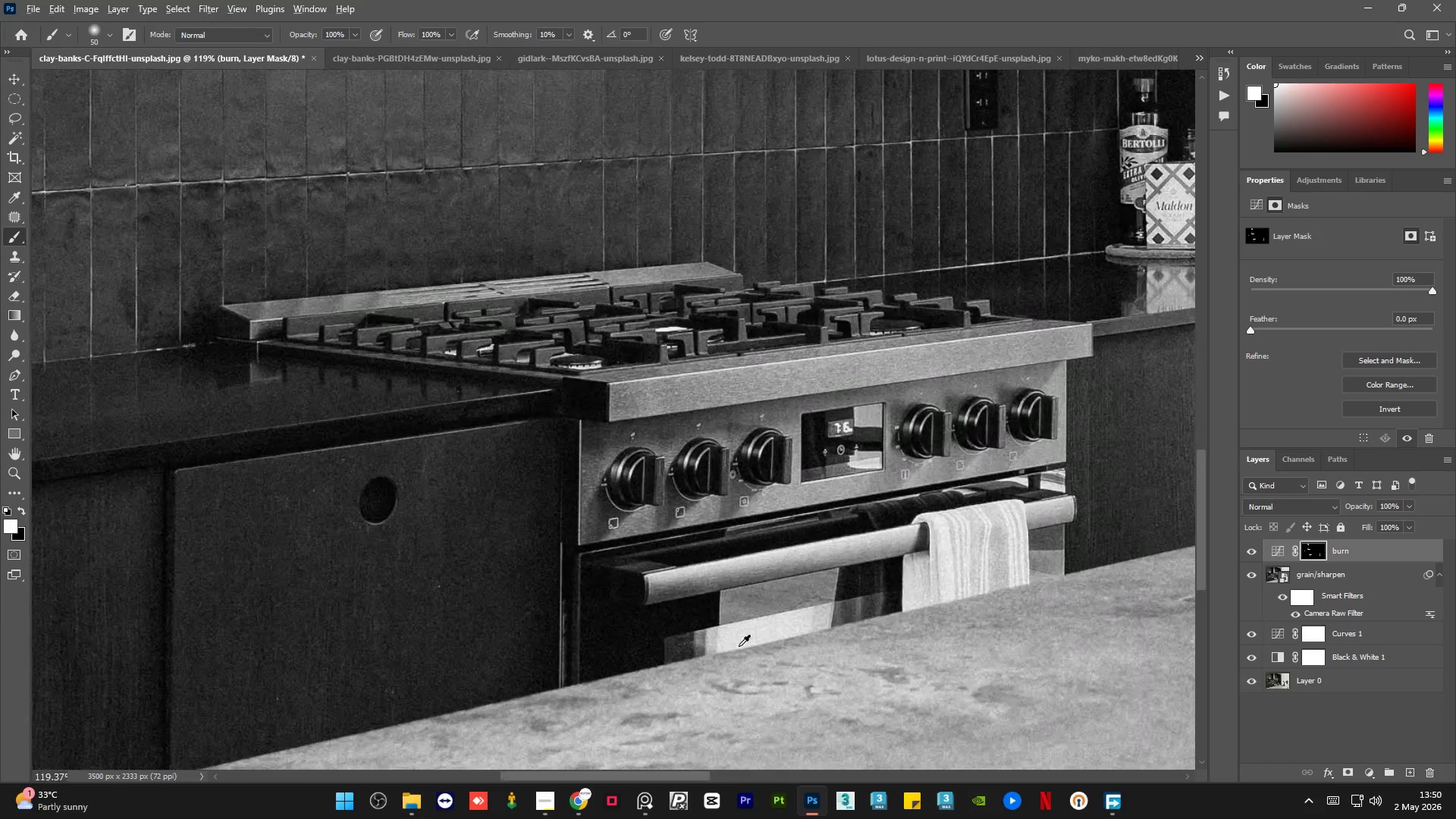 
hold_key(key=AltLeft, duration=1.97)
scroll: coordinate [763, 519], scroll_direction: down, amount: 14.0
 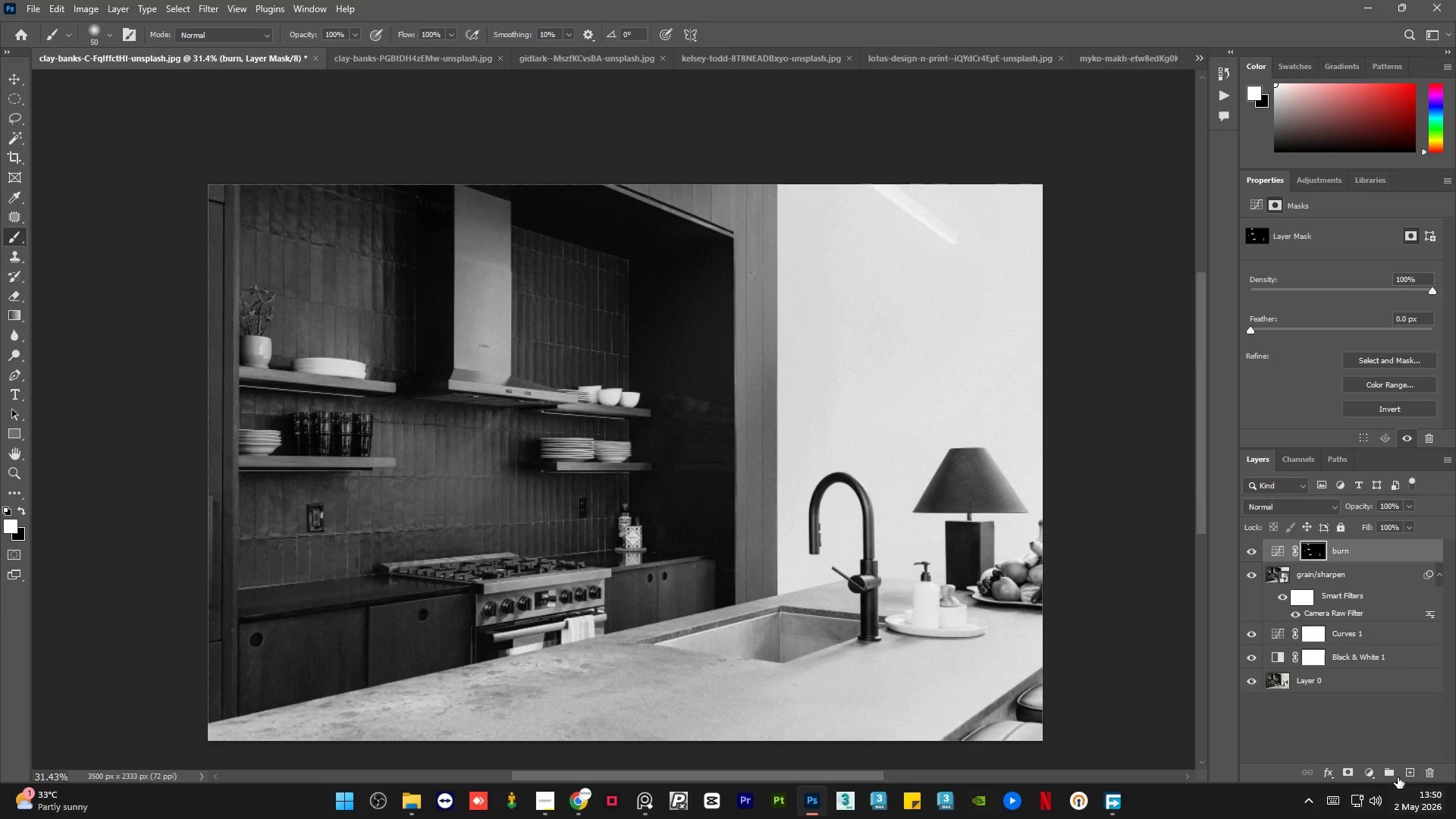 
left_click([1373, 776])
 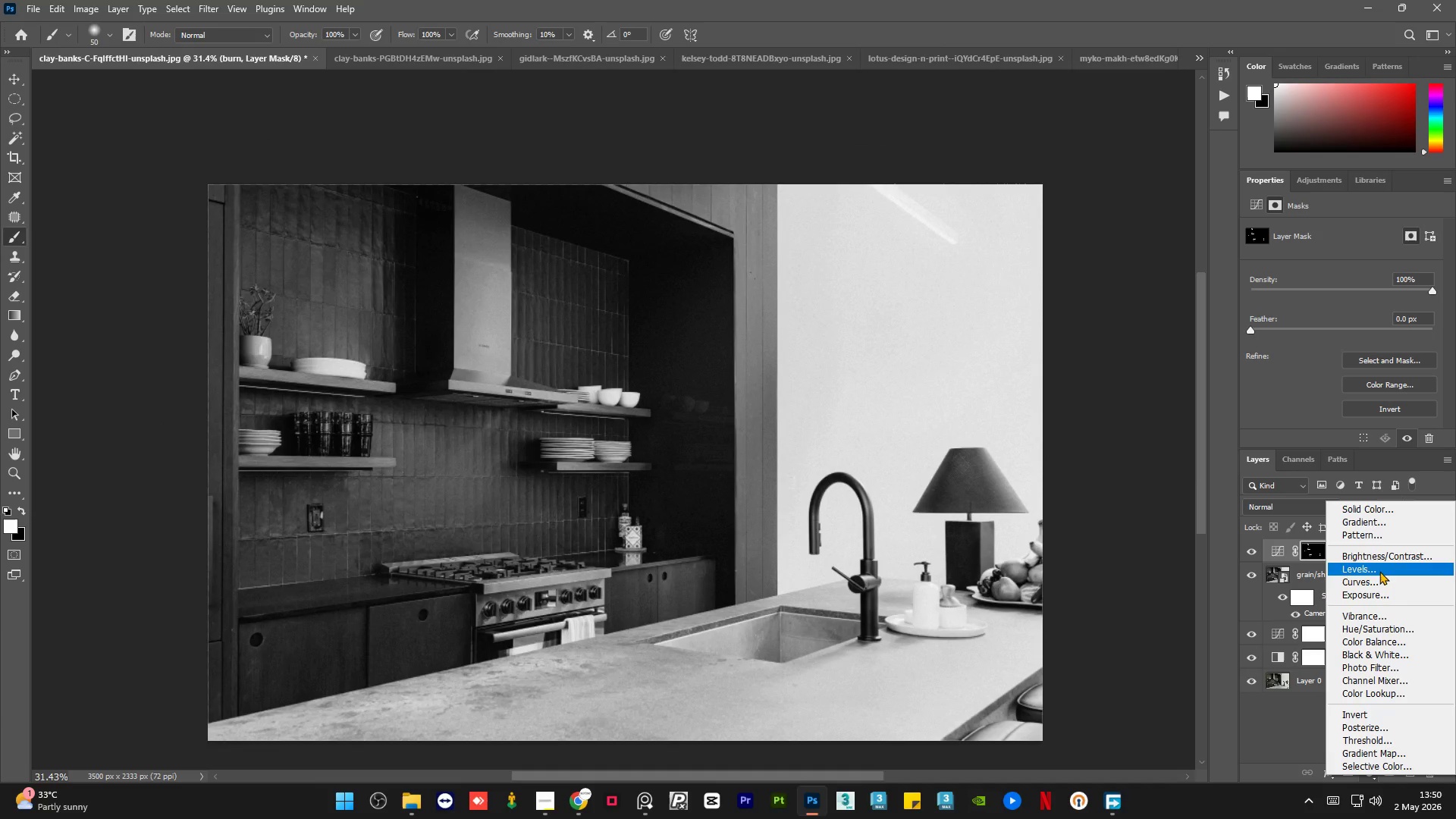 
left_click([1377, 584])
 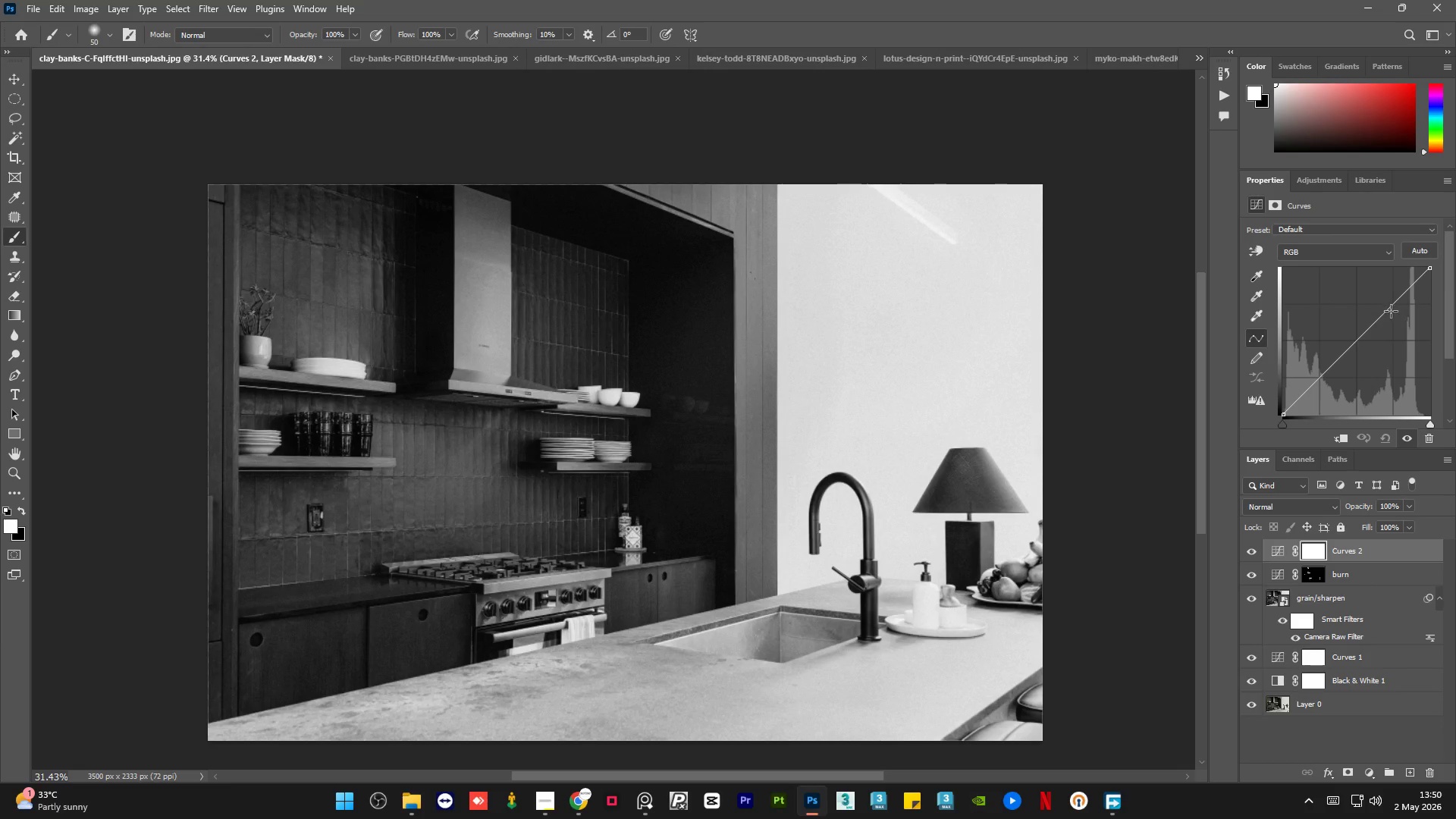 
left_click_drag(start_coordinate=[1388, 311], to_coordinate=[1385, 303])
 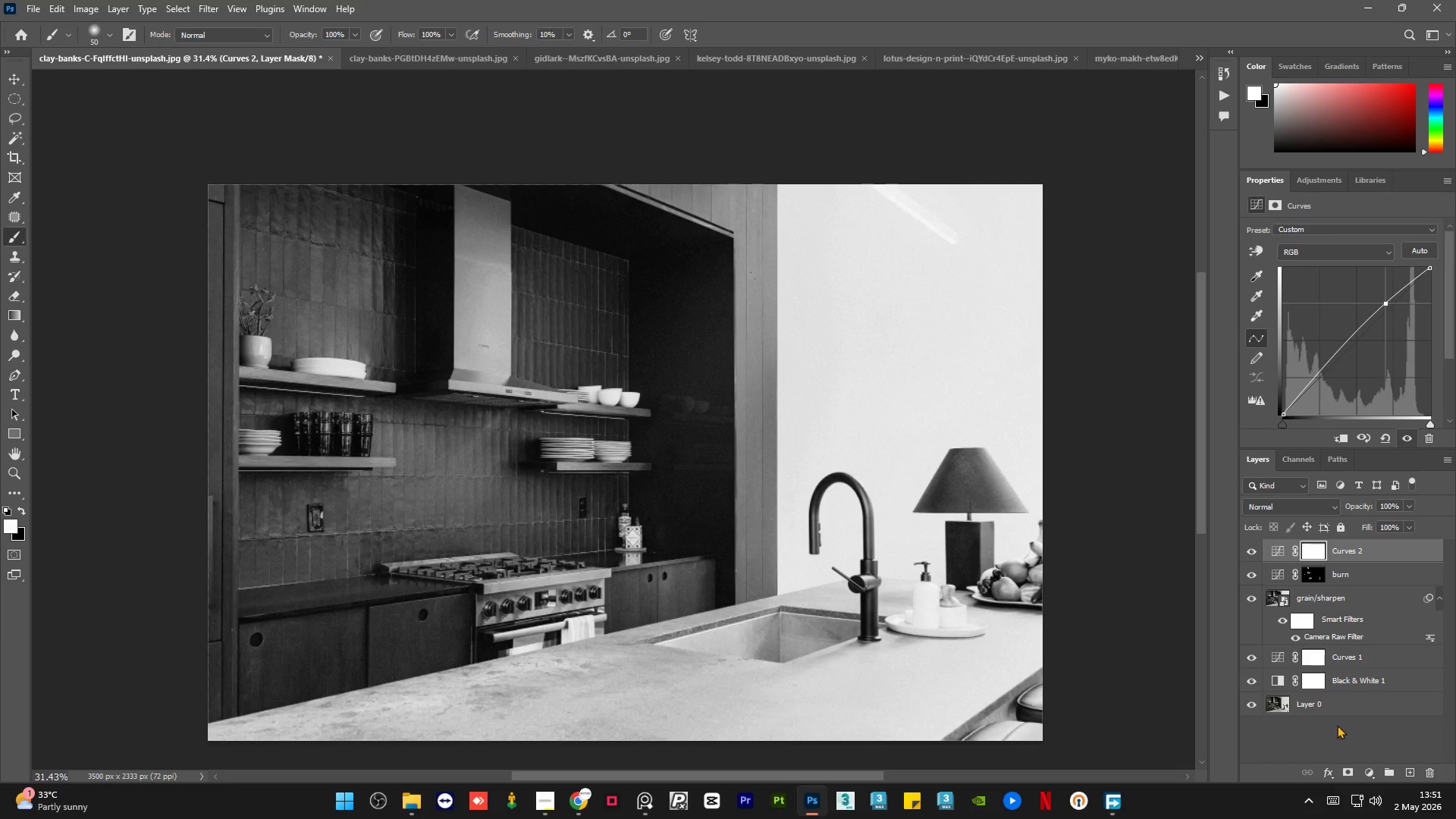 
key(Control+I)
 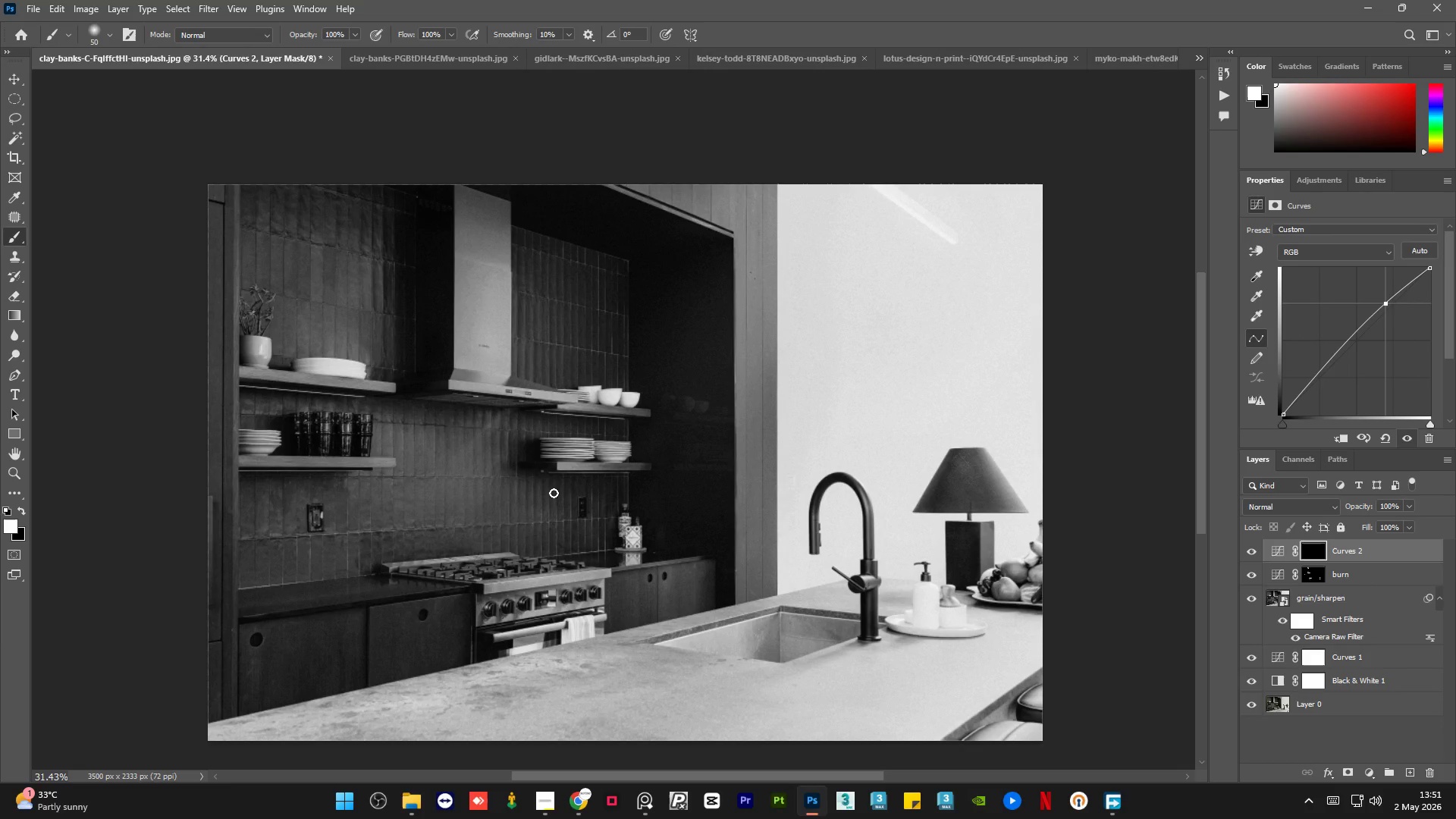 
hold_key(key=AltLeft, duration=2.48)
scroll: coordinate [862, 601], scroll_direction: up, amount: 13.0
 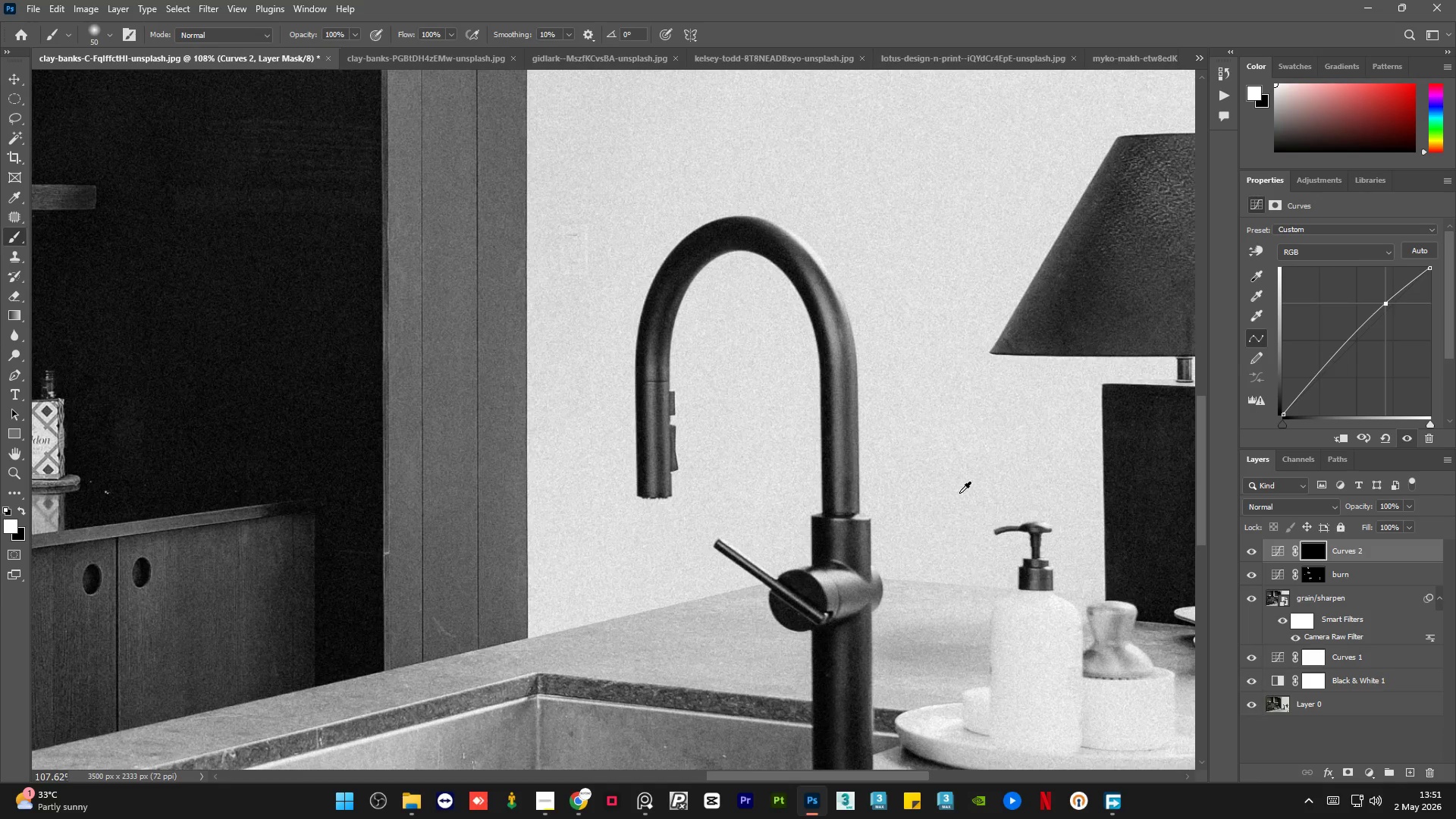 
hold_key(key=AltLeft, duration=0.86)
 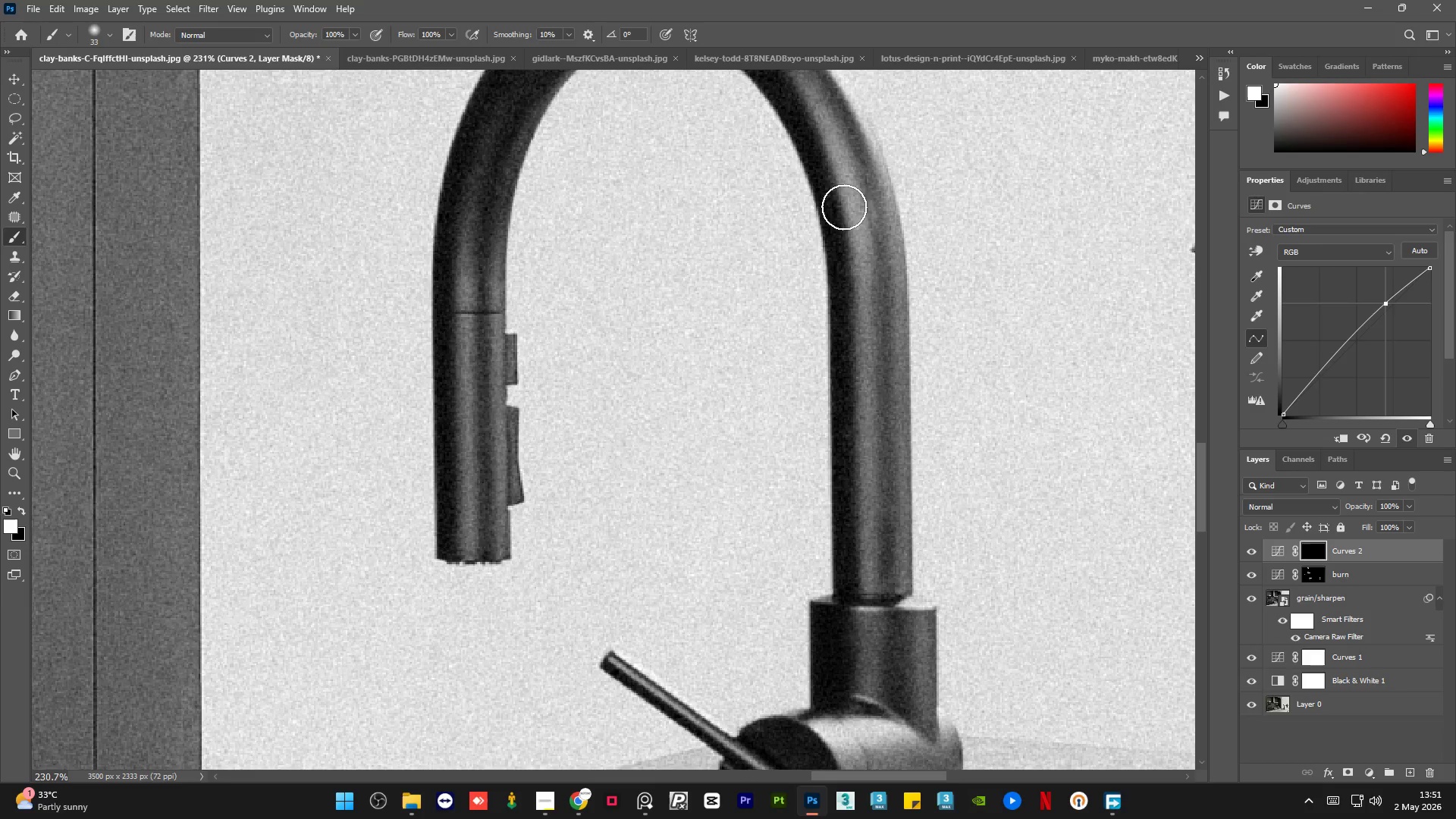 
scroll: coordinate [843, 441], scroll_direction: up, amount: 8.0
 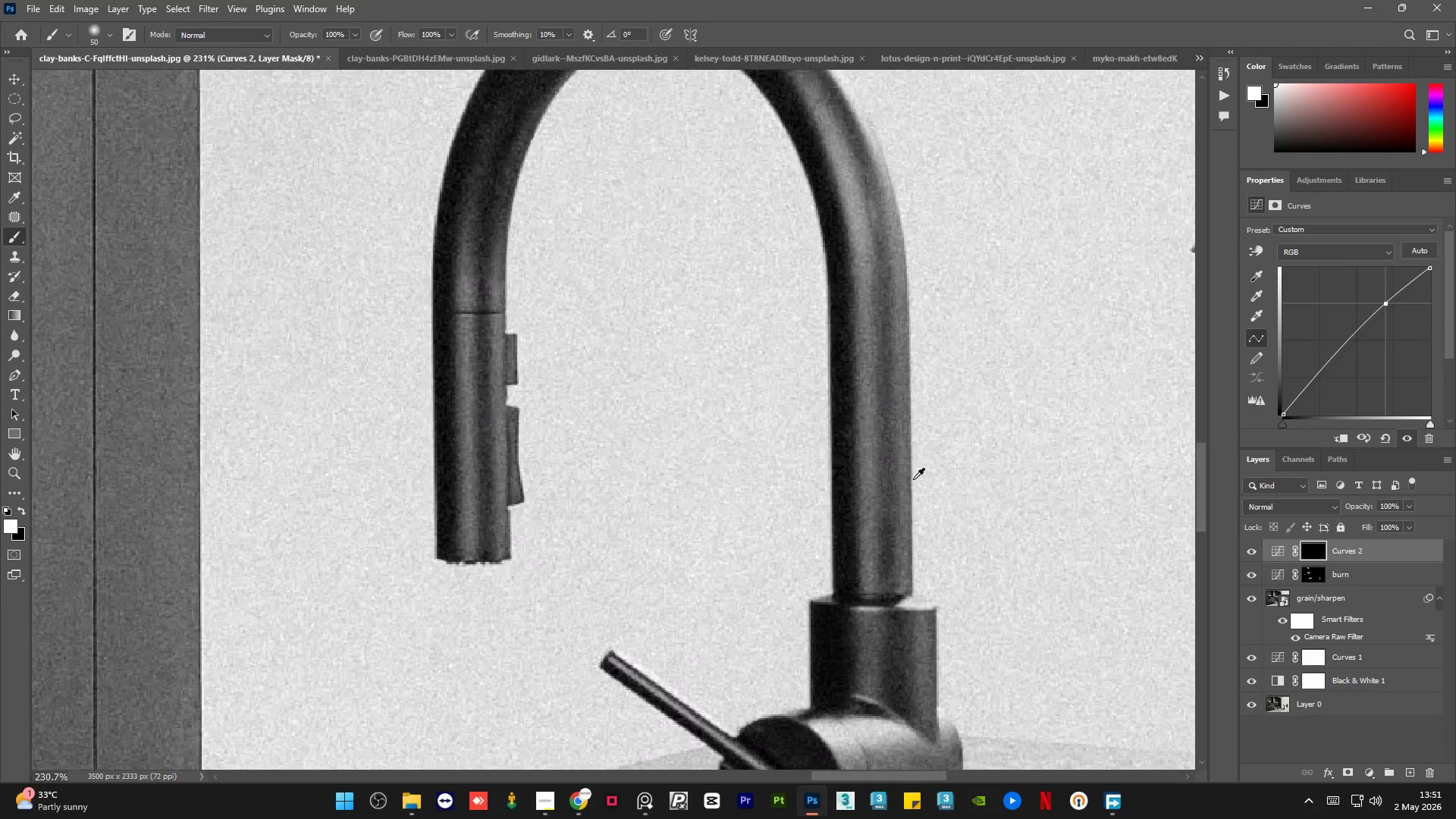 
left_click_drag(start_coordinate=[852, 216], to_coordinate=[870, 579])
 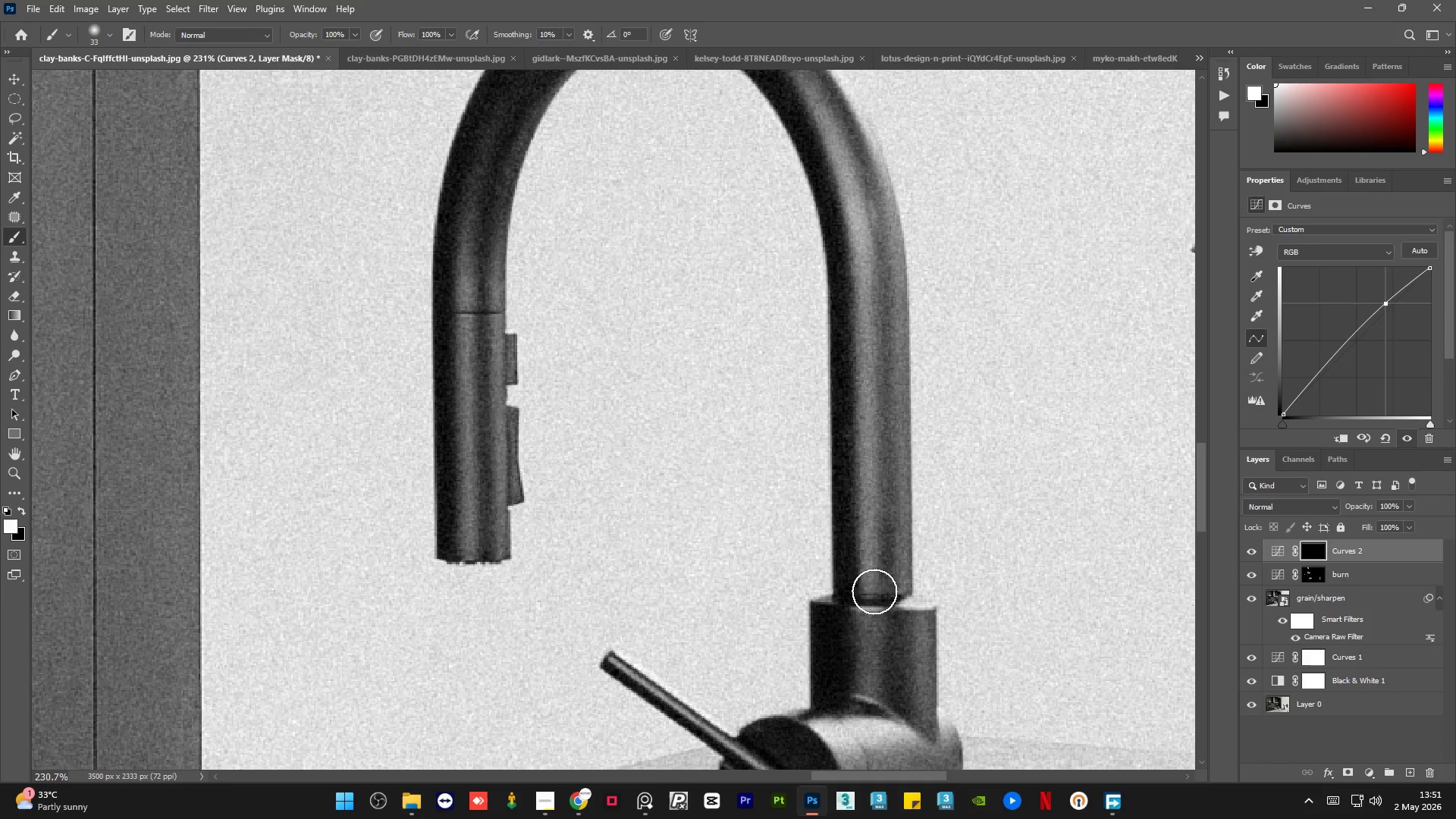 
hold_key(key=AltLeft, duration=0.69)
scroll: coordinate [832, 353], scroll_direction: up, amount: 1.0
 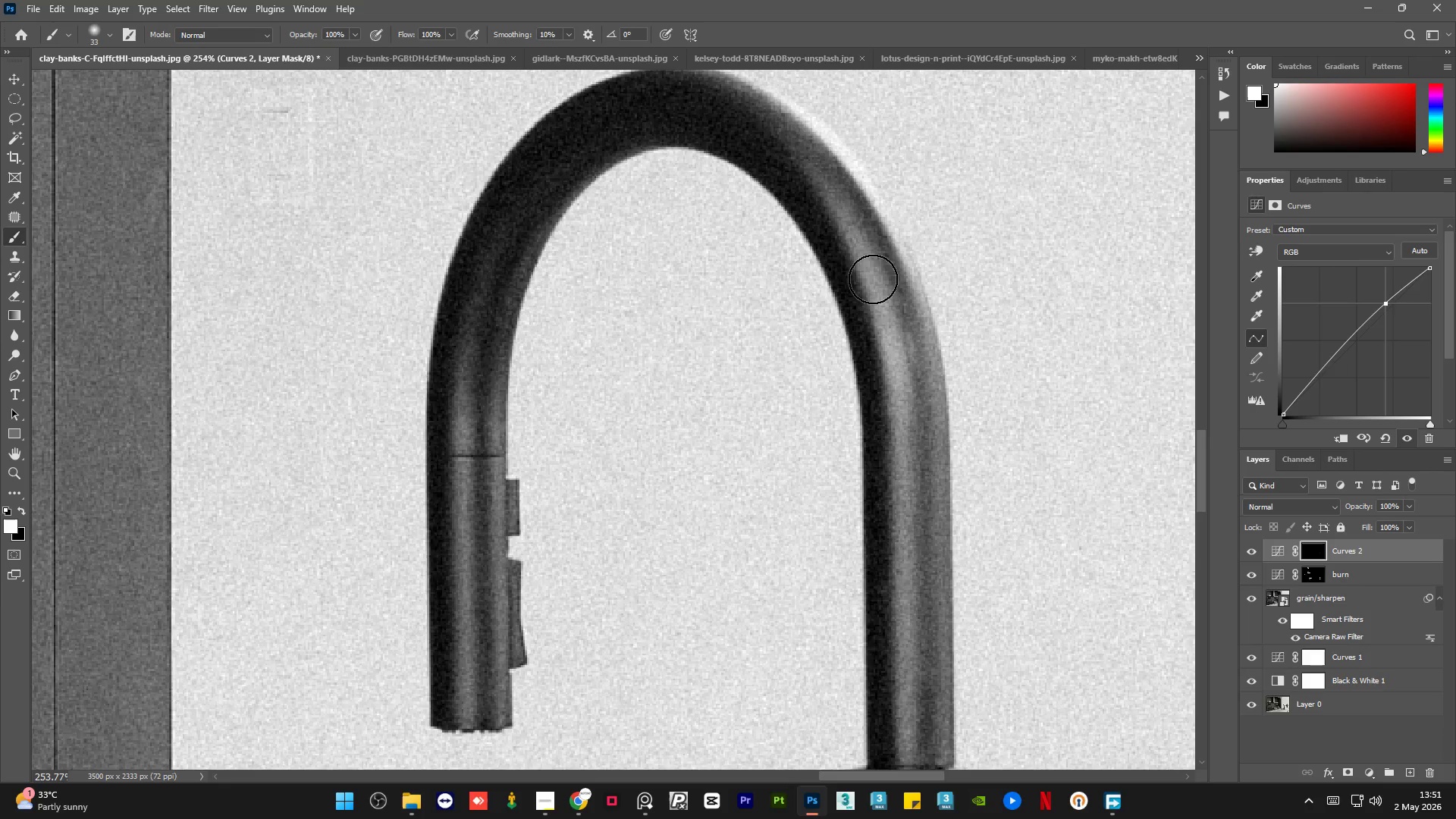 
left_click_drag(start_coordinate=[873, 275], to_coordinate=[792, 172])
 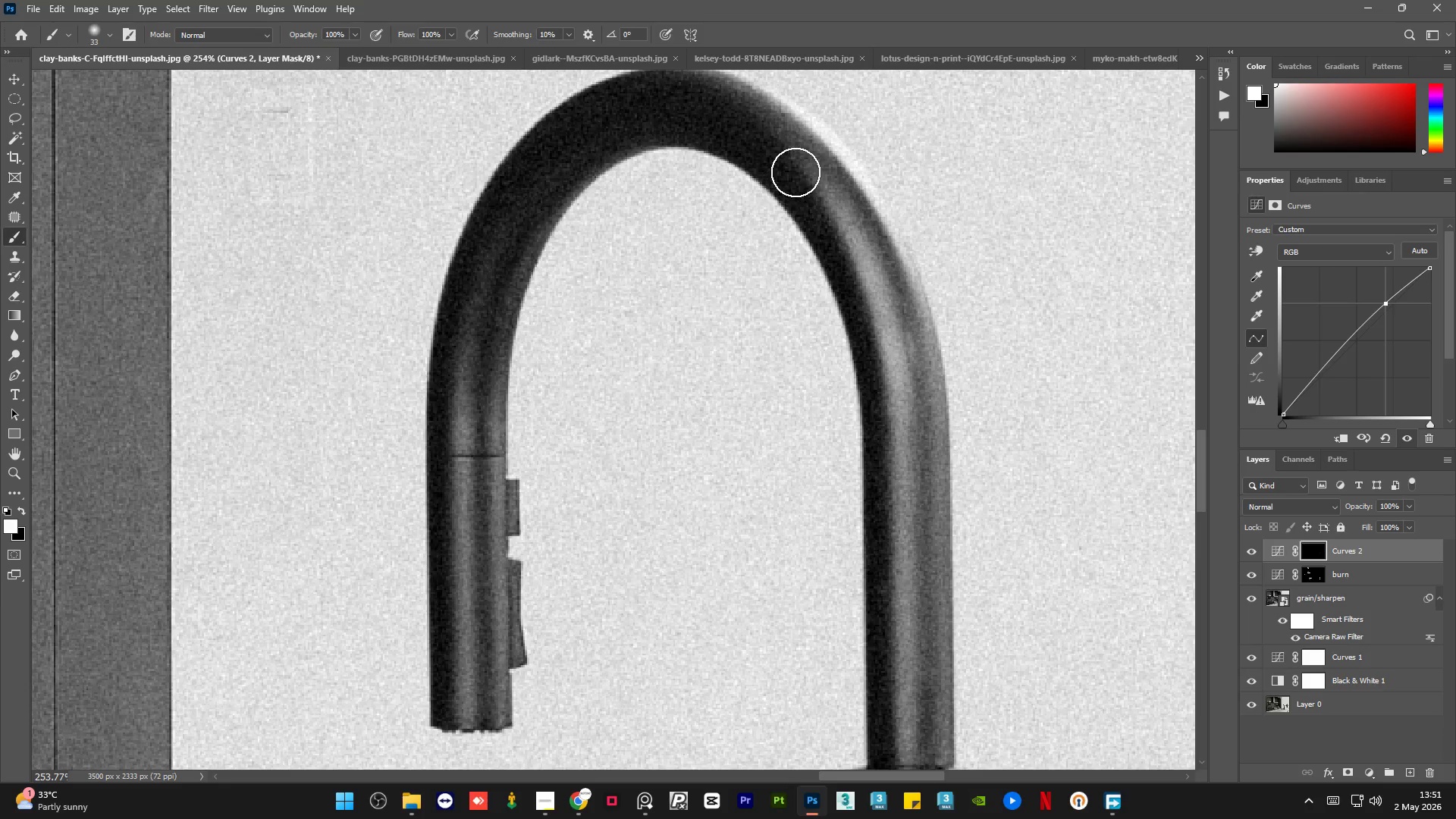 
left_click_drag(start_coordinate=[798, 168], to_coordinate=[747, 130])
 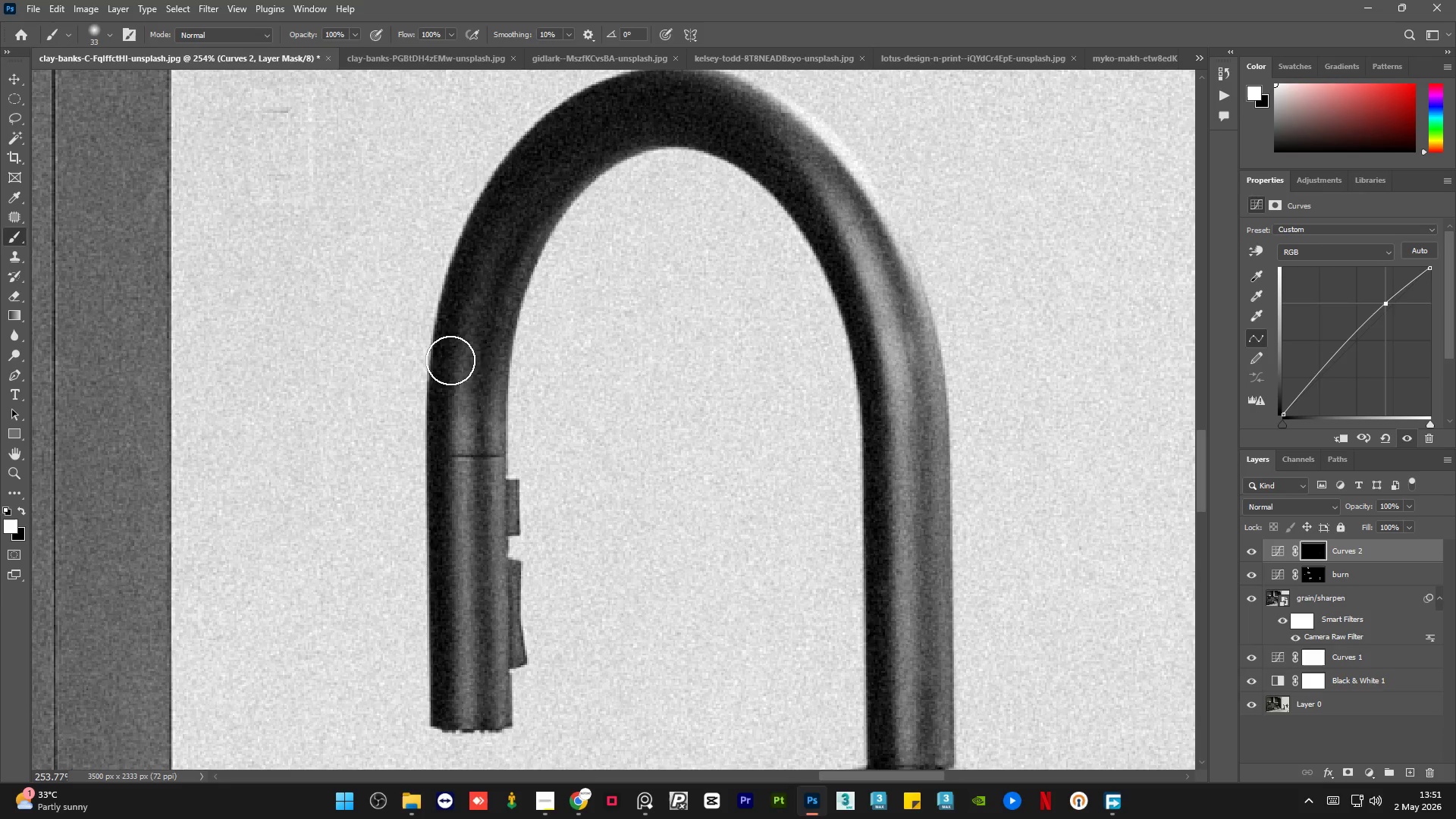 
left_click_drag(start_coordinate=[465, 349], to_coordinate=[472, 706])
 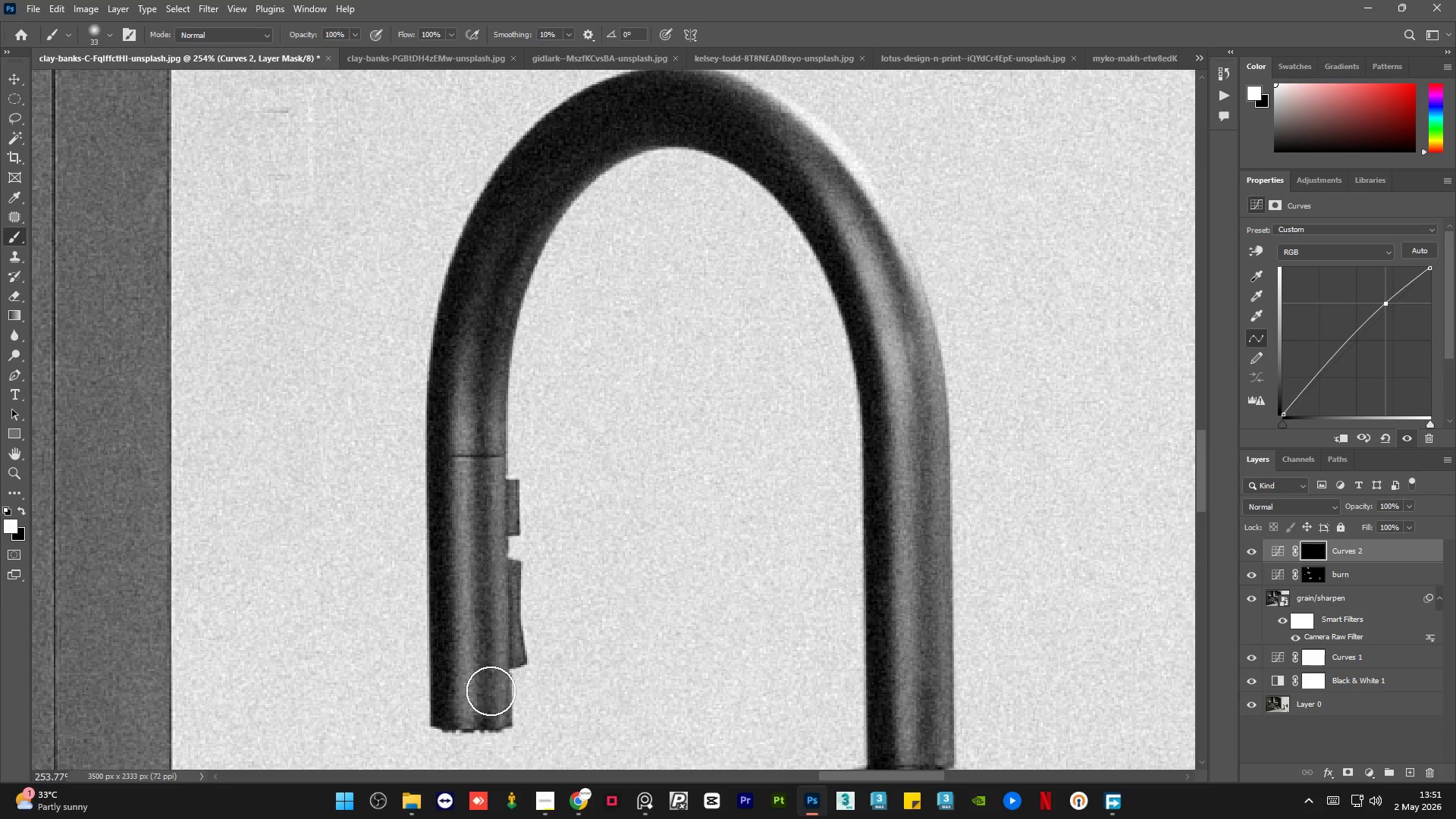 
hold_key(key=AltLeft, duration=1.2)
 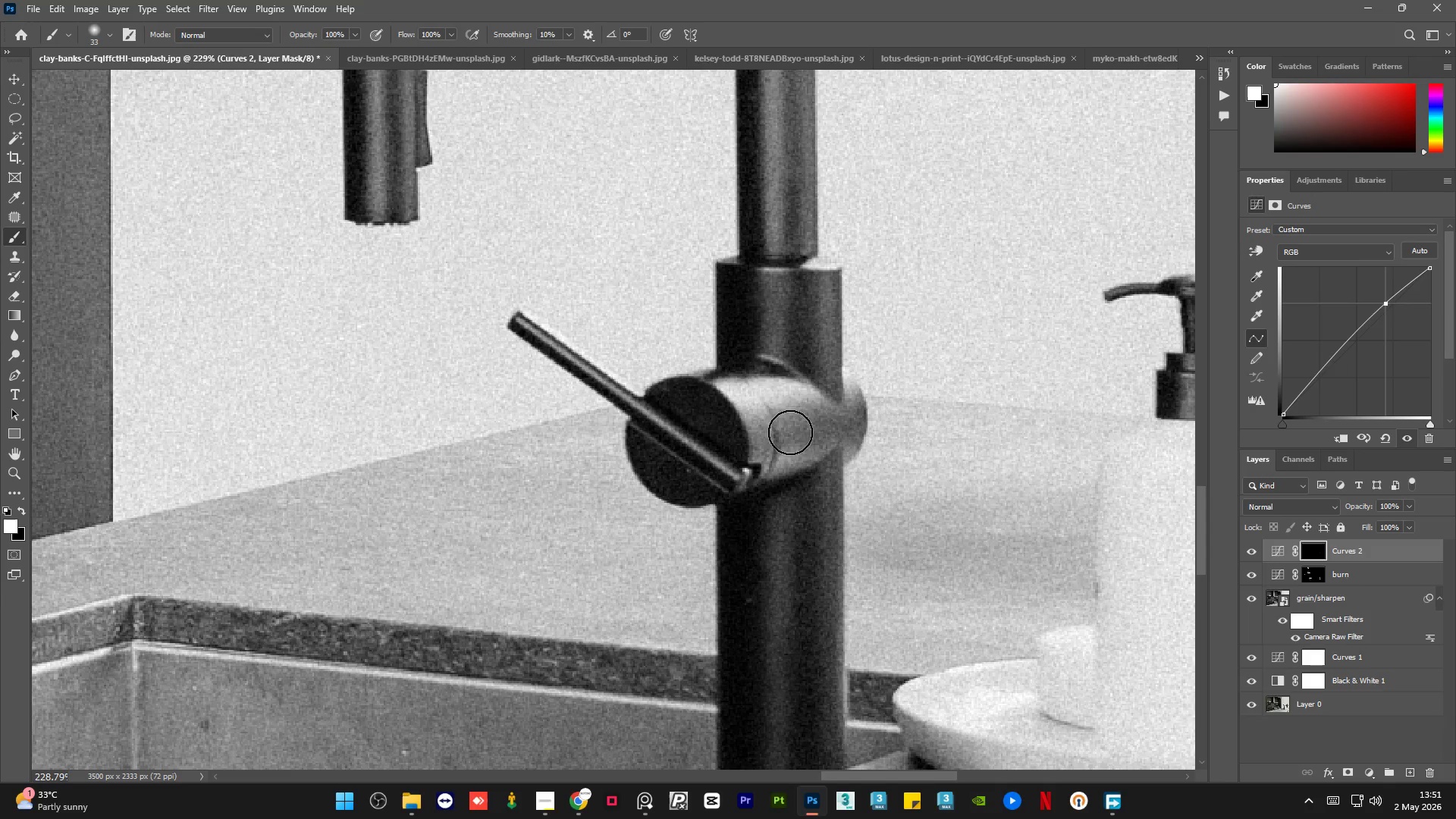 
left_click_drag(start_coordinate=[756, 400], to_coordinate=[795, 484])
 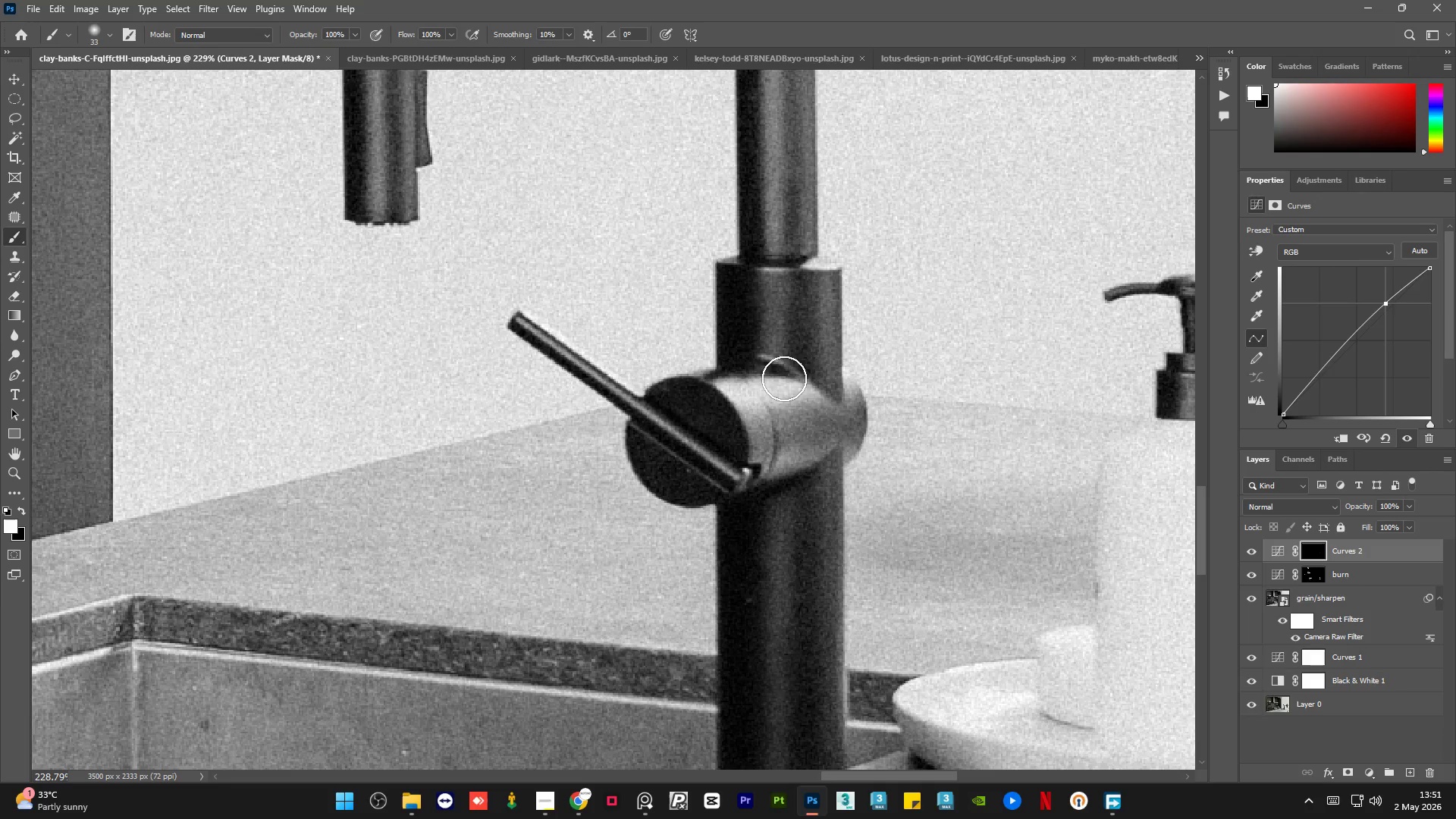 
scroll: coordinate [765, 450], scroll_direction: down, amount: 1.0
 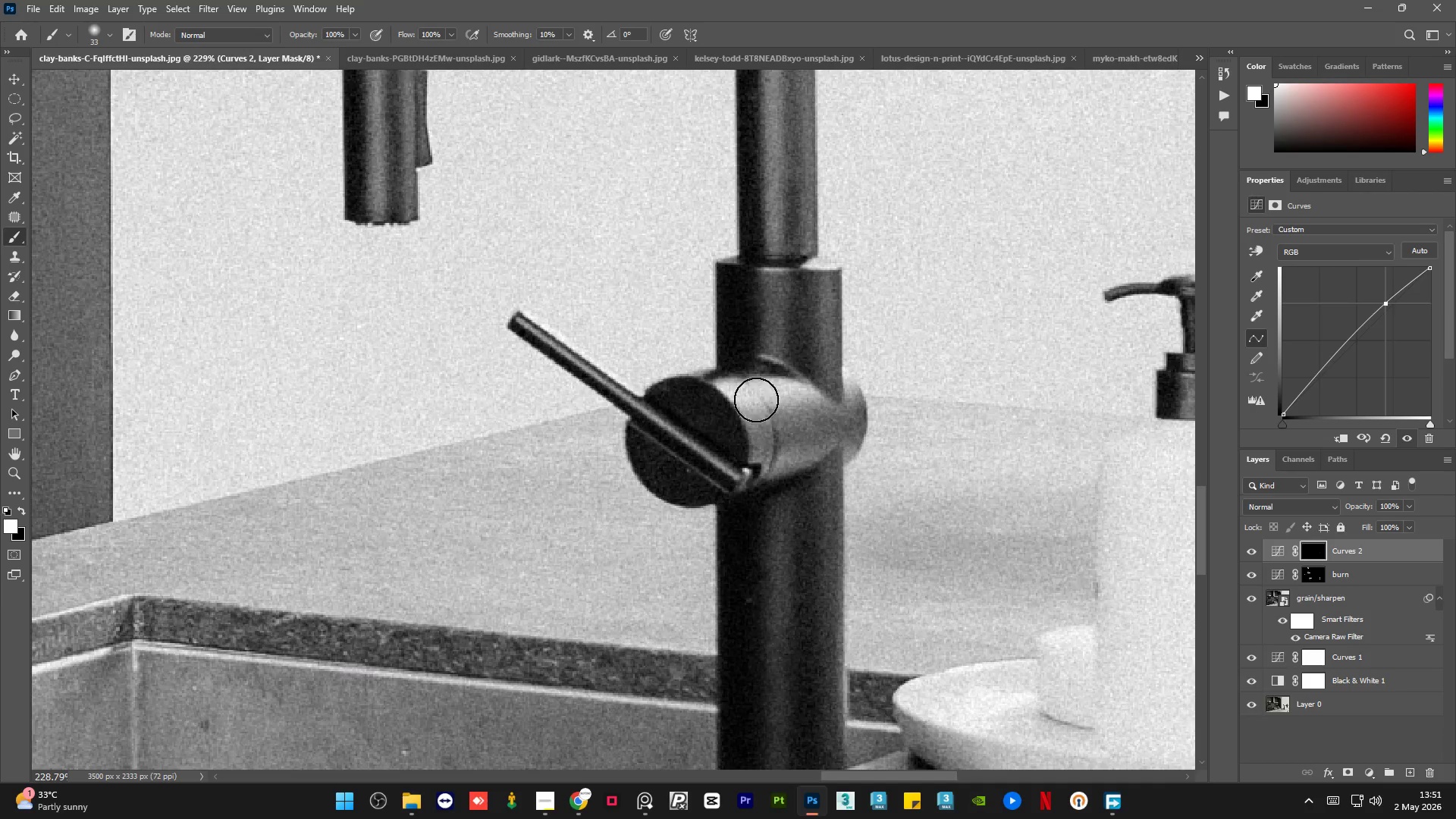 
left_click_drag(start_coordinate=[795, 394], to_coordinate=[826, 462])
 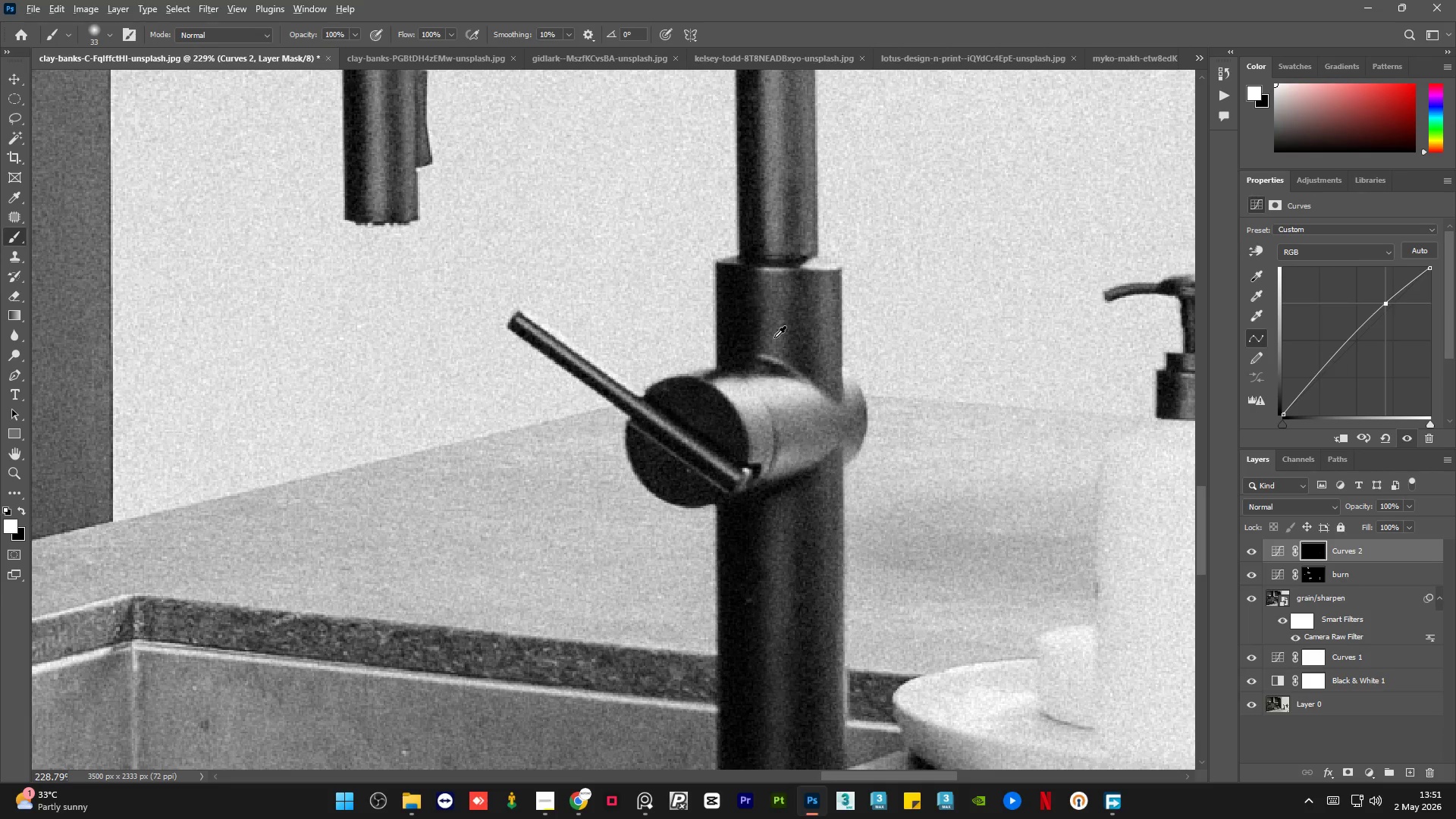 
hold_key(key=AltLeft, duration=0.61)
 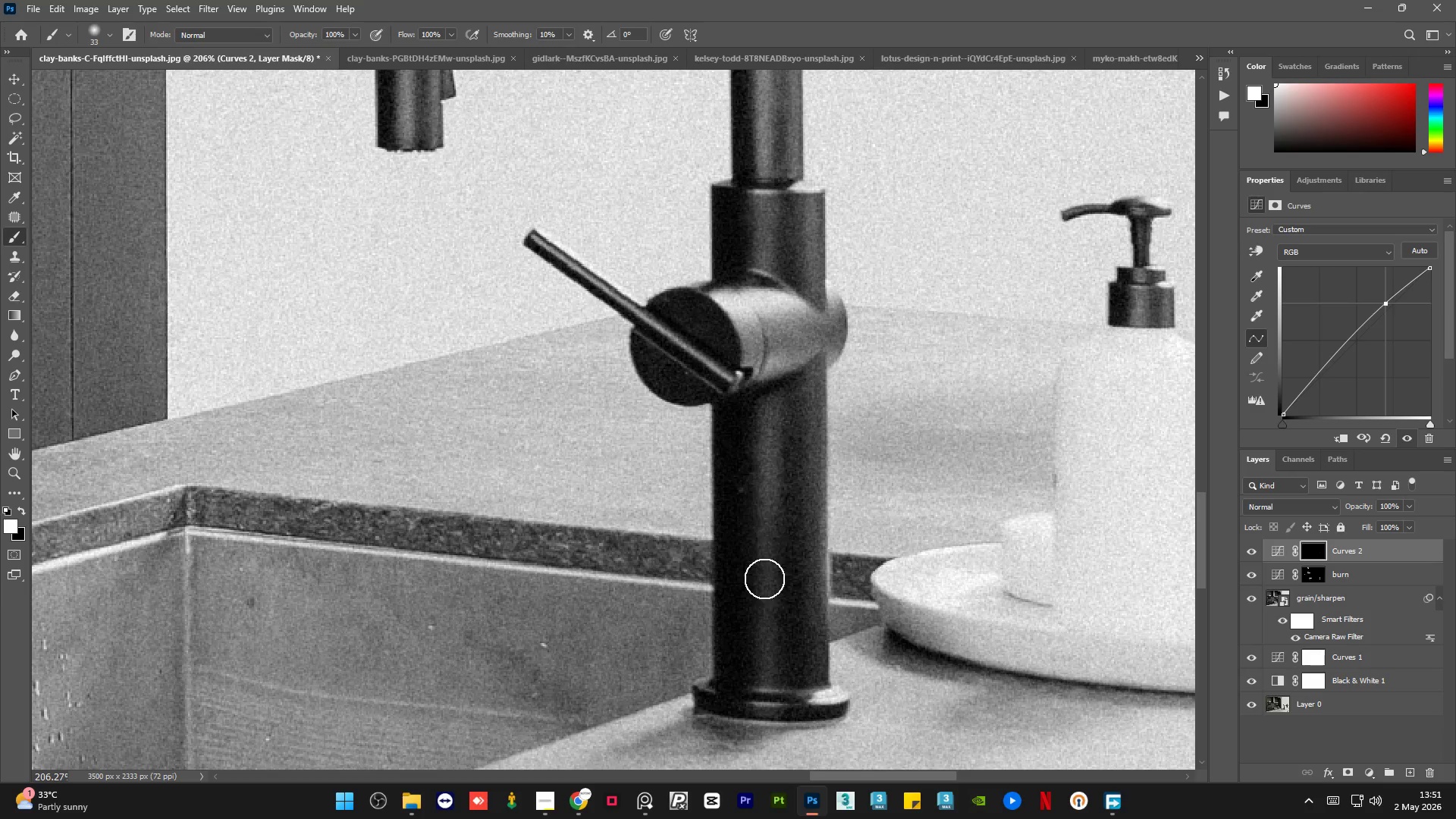 
left_click_drag(start_coordinate=[767, 393], to_coordinate=[781, 703])
 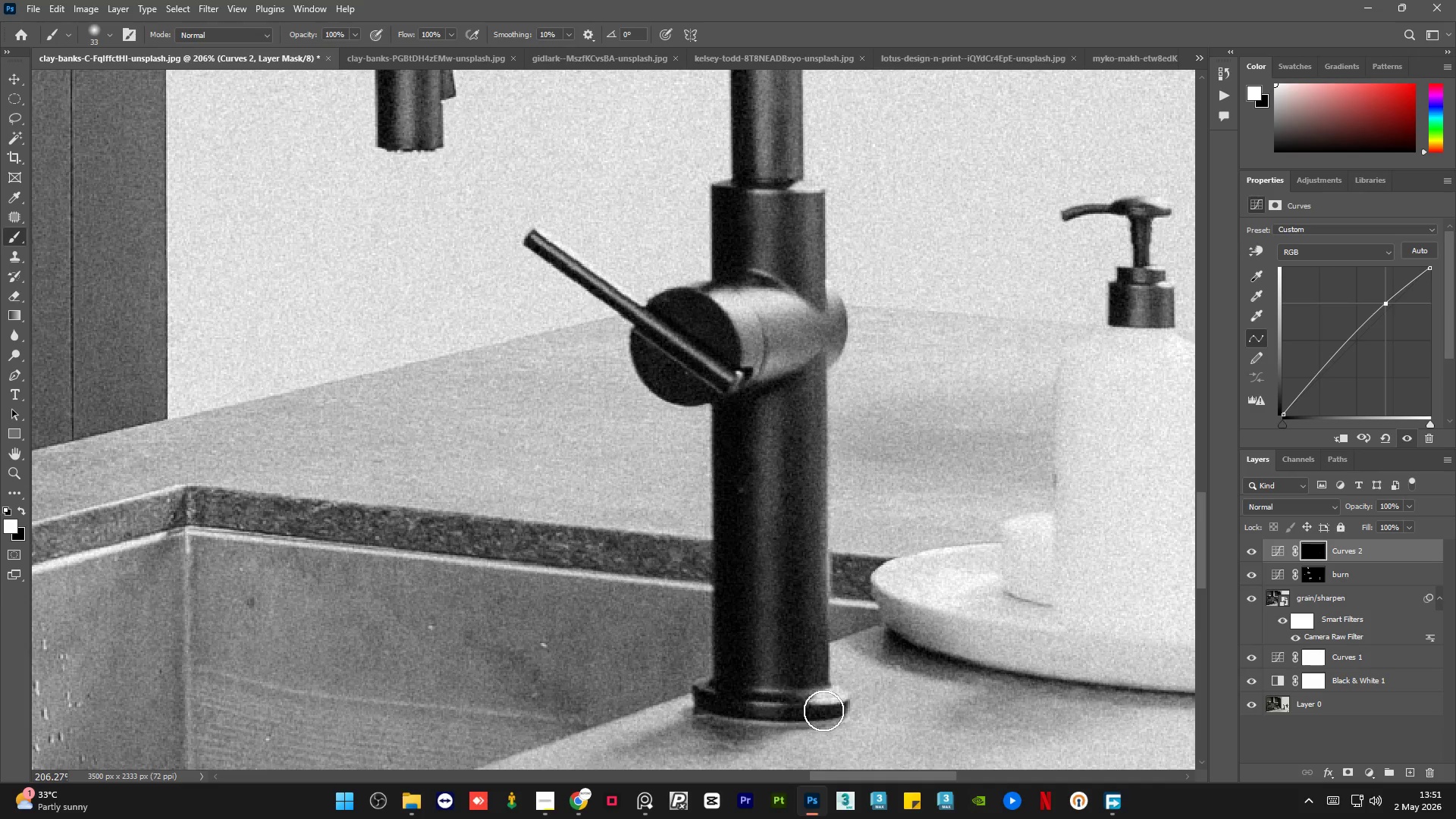 
scroll: coordinate [789, 464], scroll_direction: down, amount: 1.0
 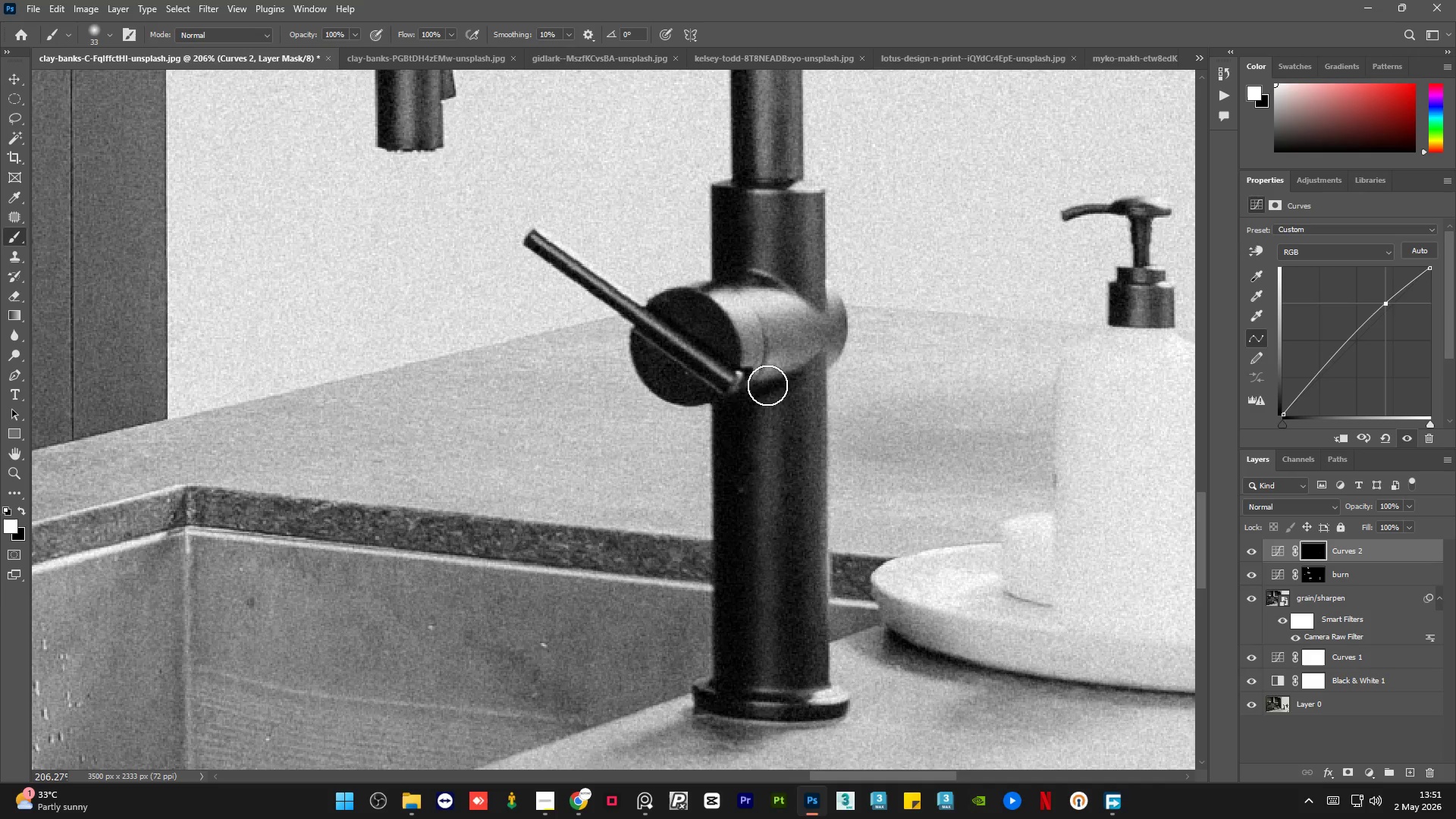 
hold_key(key=AltLeft, duration=2.16)
scroll: coordinate [444, 499], scroll_direction: up, amount: 6.0
 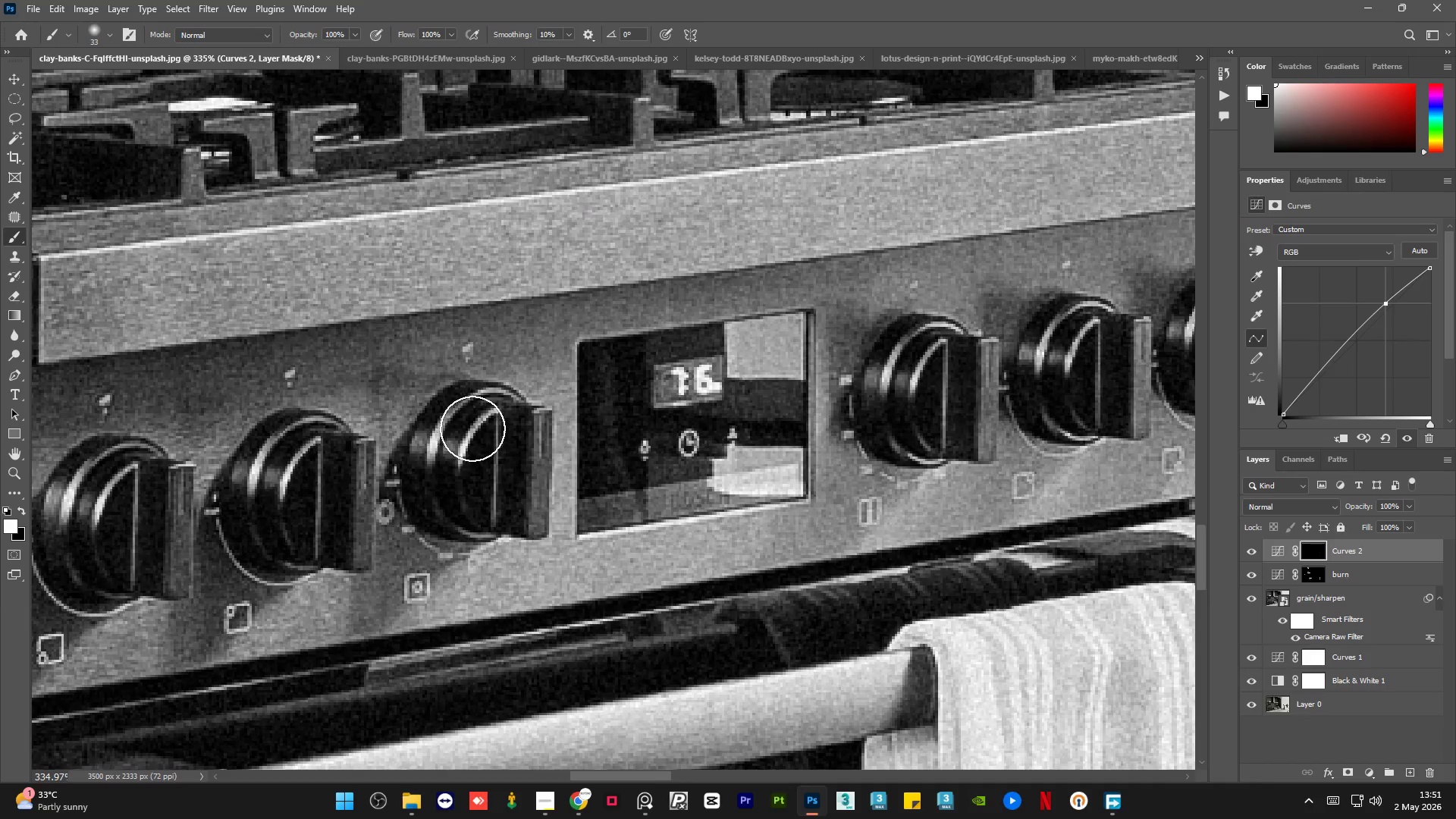 
left_click_drag(start_coordinate=[475, 429], to_coordinate=[471, 463])
 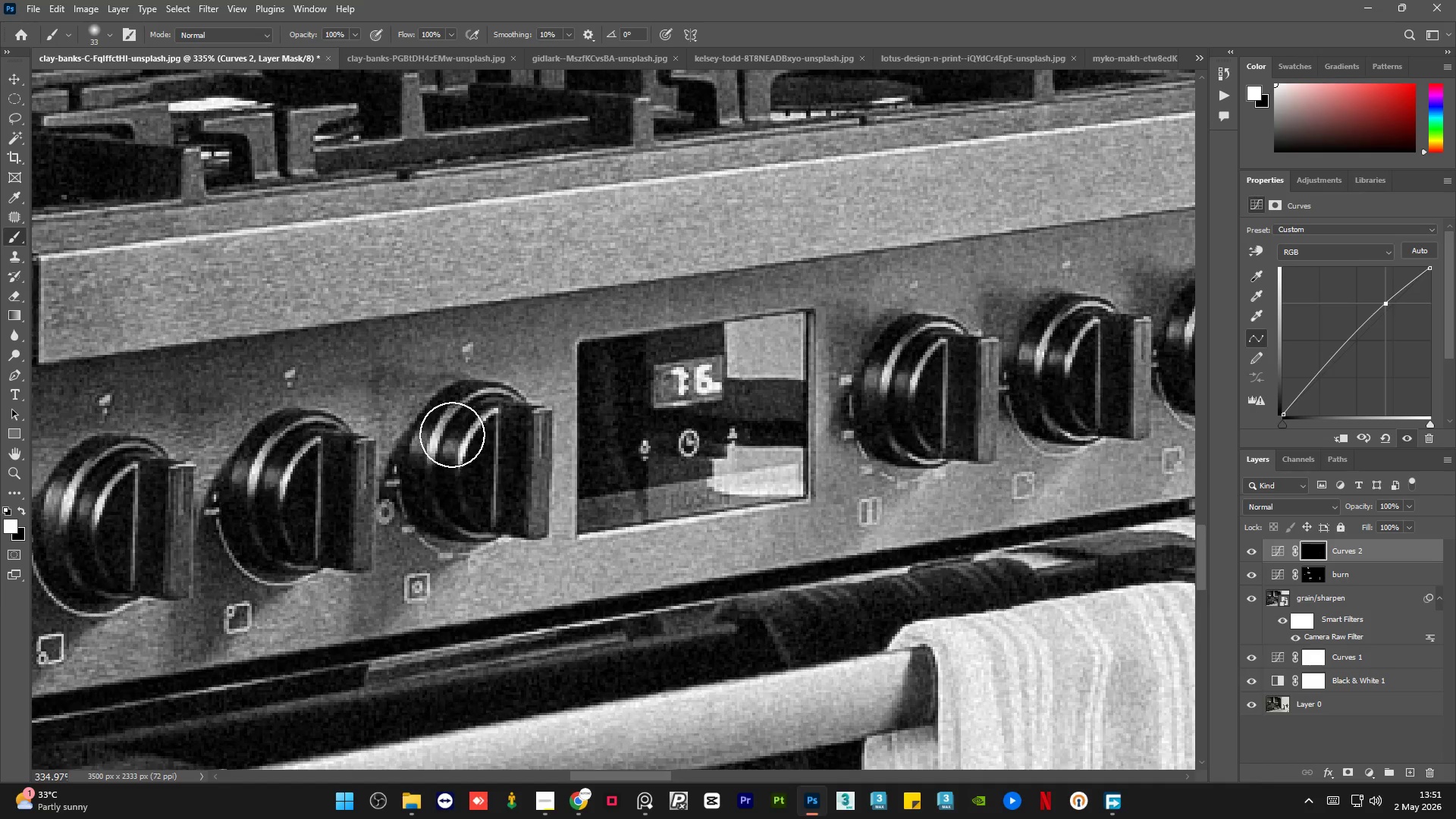 
left_click_drag(start_coordinate=[444, 444], to_coordinate=[441, 460])
 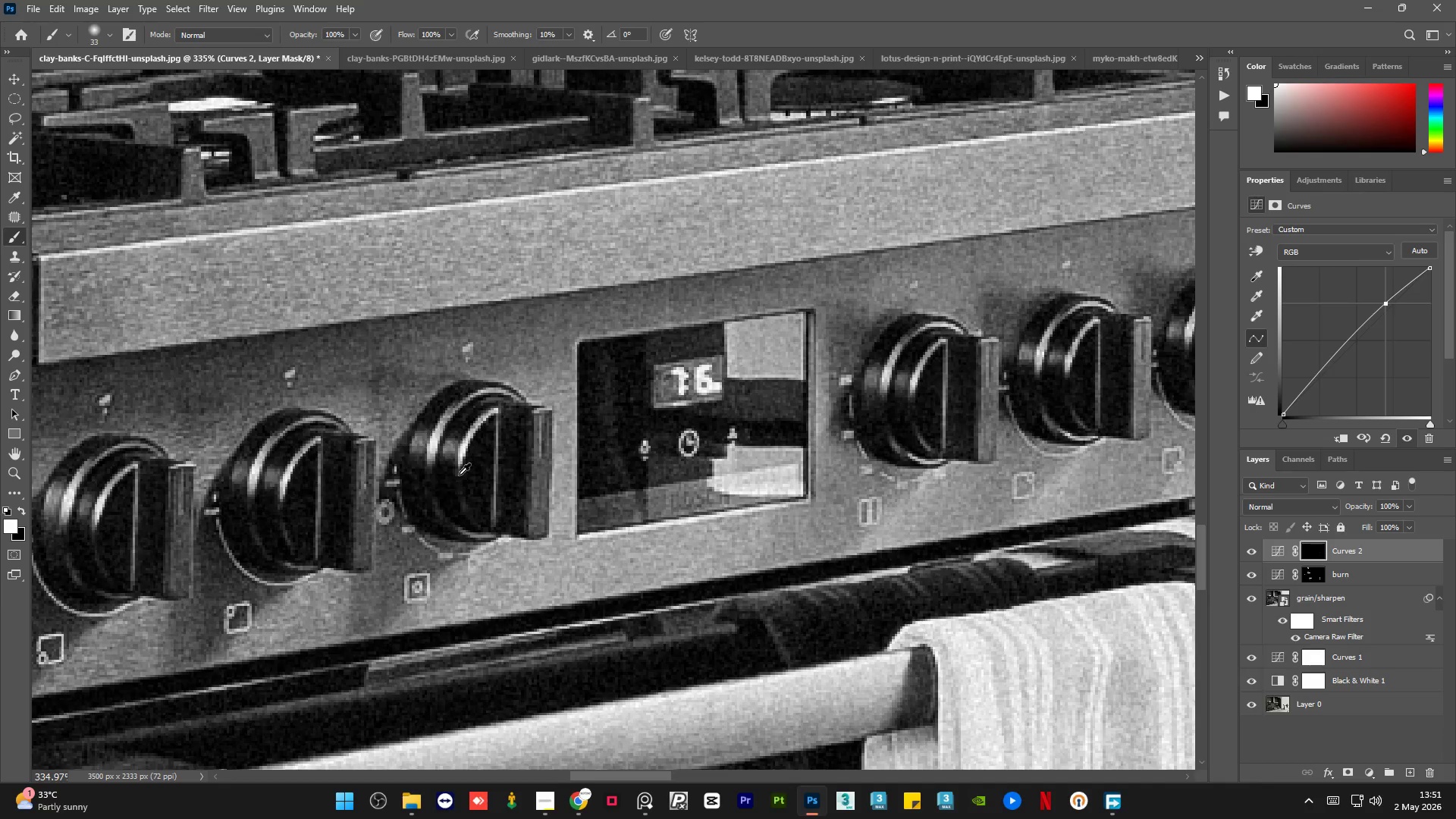 
hold_key(key=AltLeft, duration=0.52)
 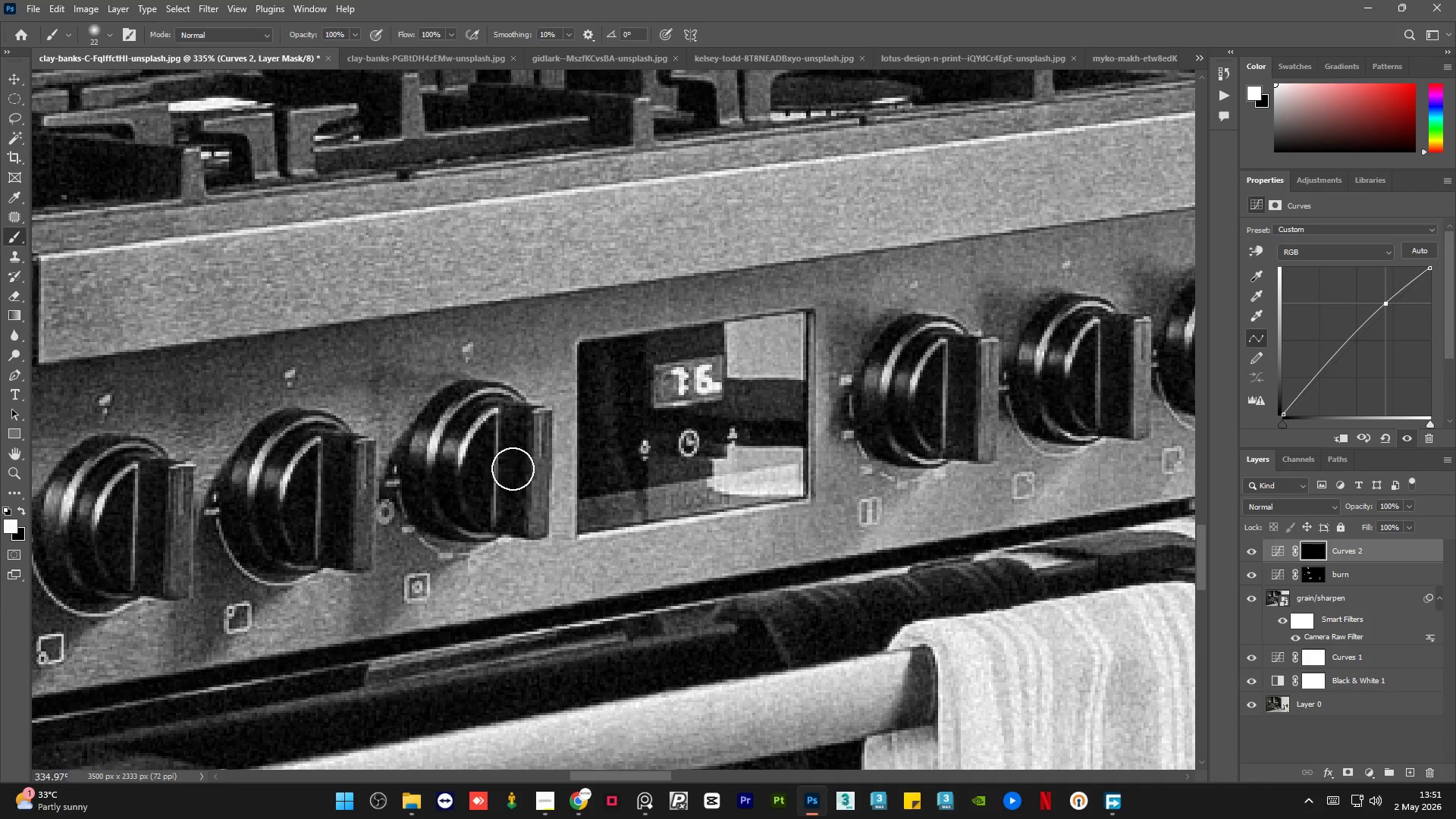 
key(Alt+AltLeft)
 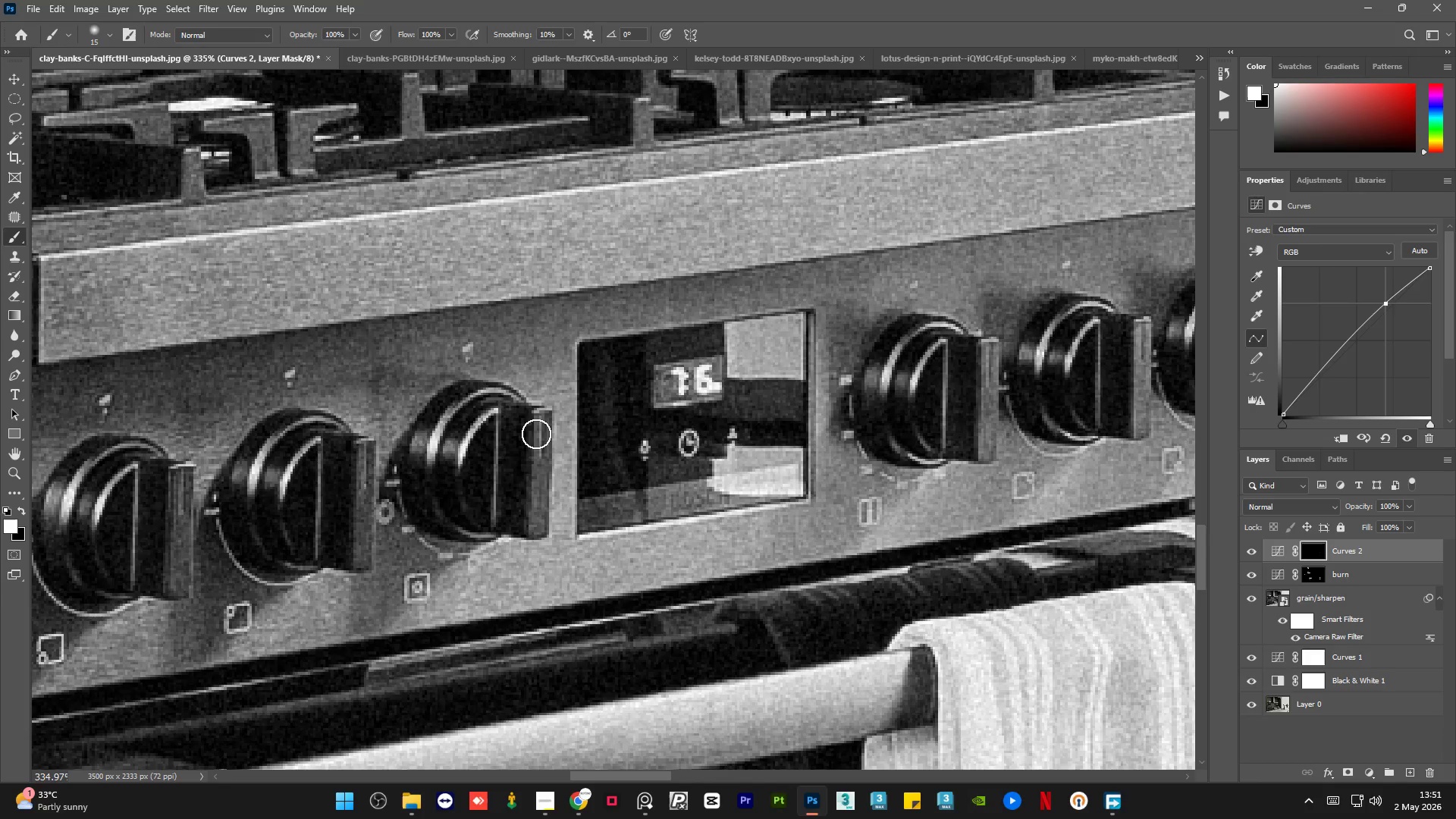 
left_click_drag(start_coordinate=[538, 426], to_coordinate=[543, 526])
 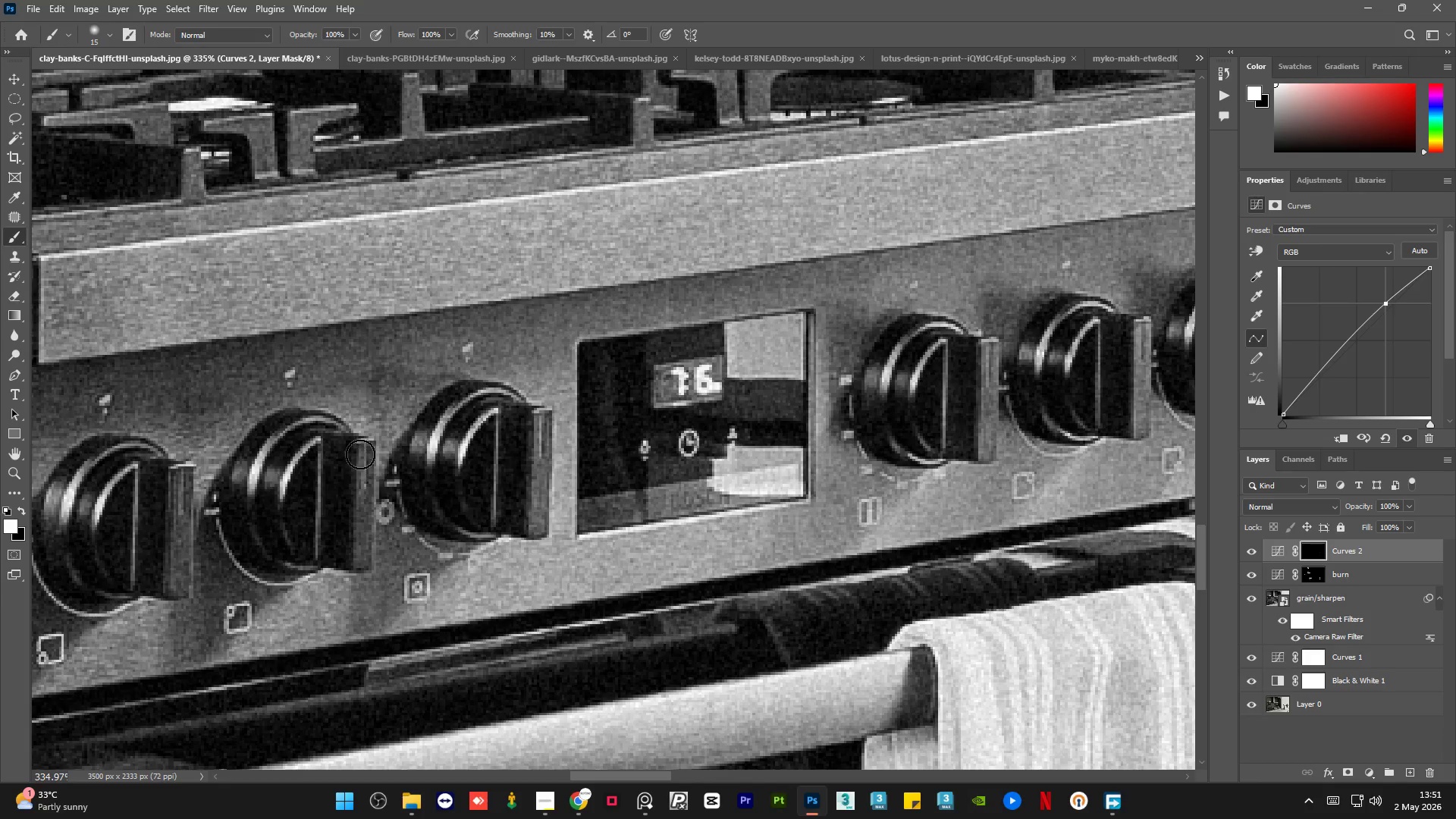 
left_click_drag(start_coordinate=[359, 455], to_coordinate=[368, 566])
 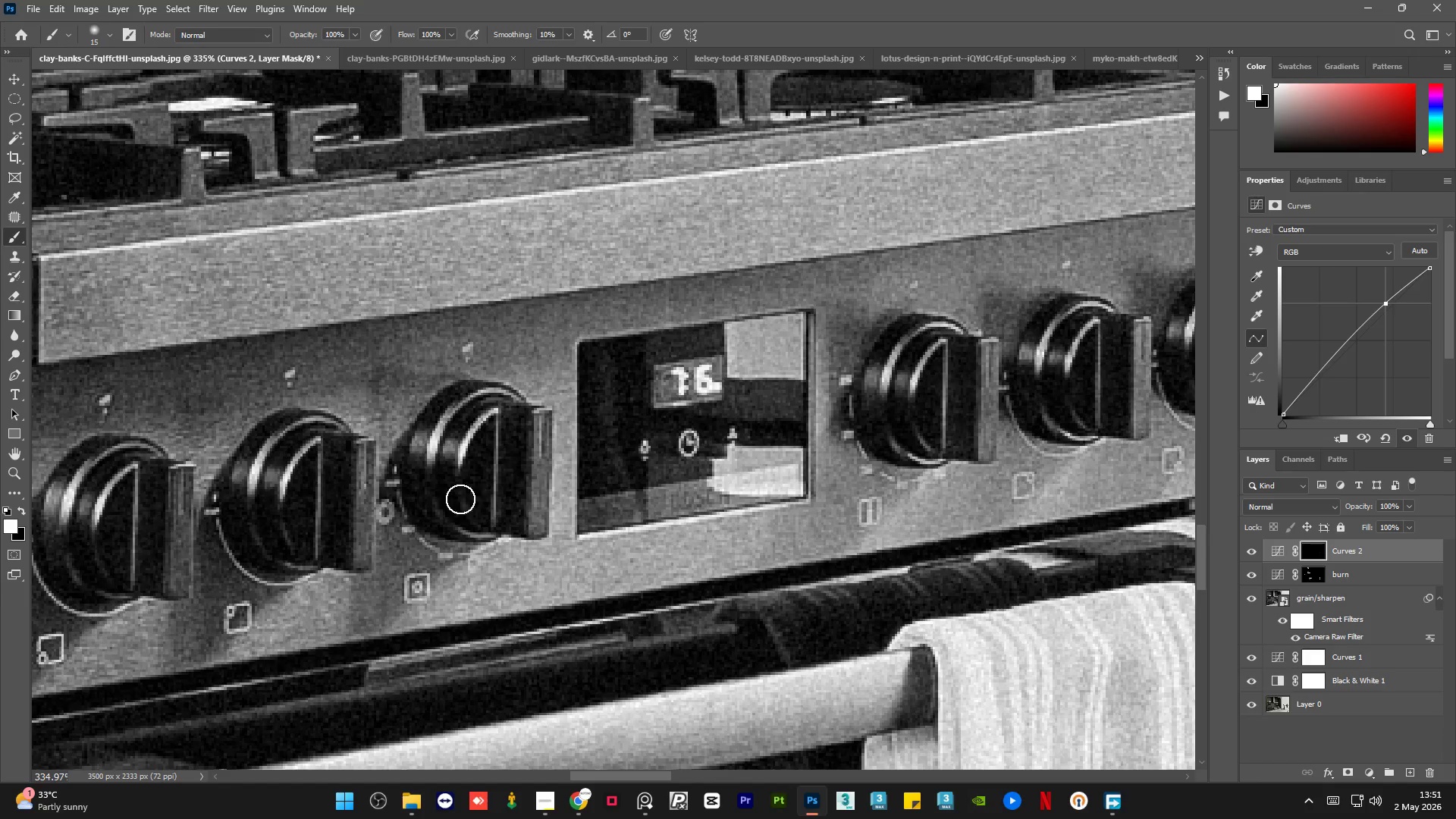 
hold_key(key=AltLeft, duration=0.7)
scroll: coordinate [500, 474], scroll_direction: none, amount: 0.0
 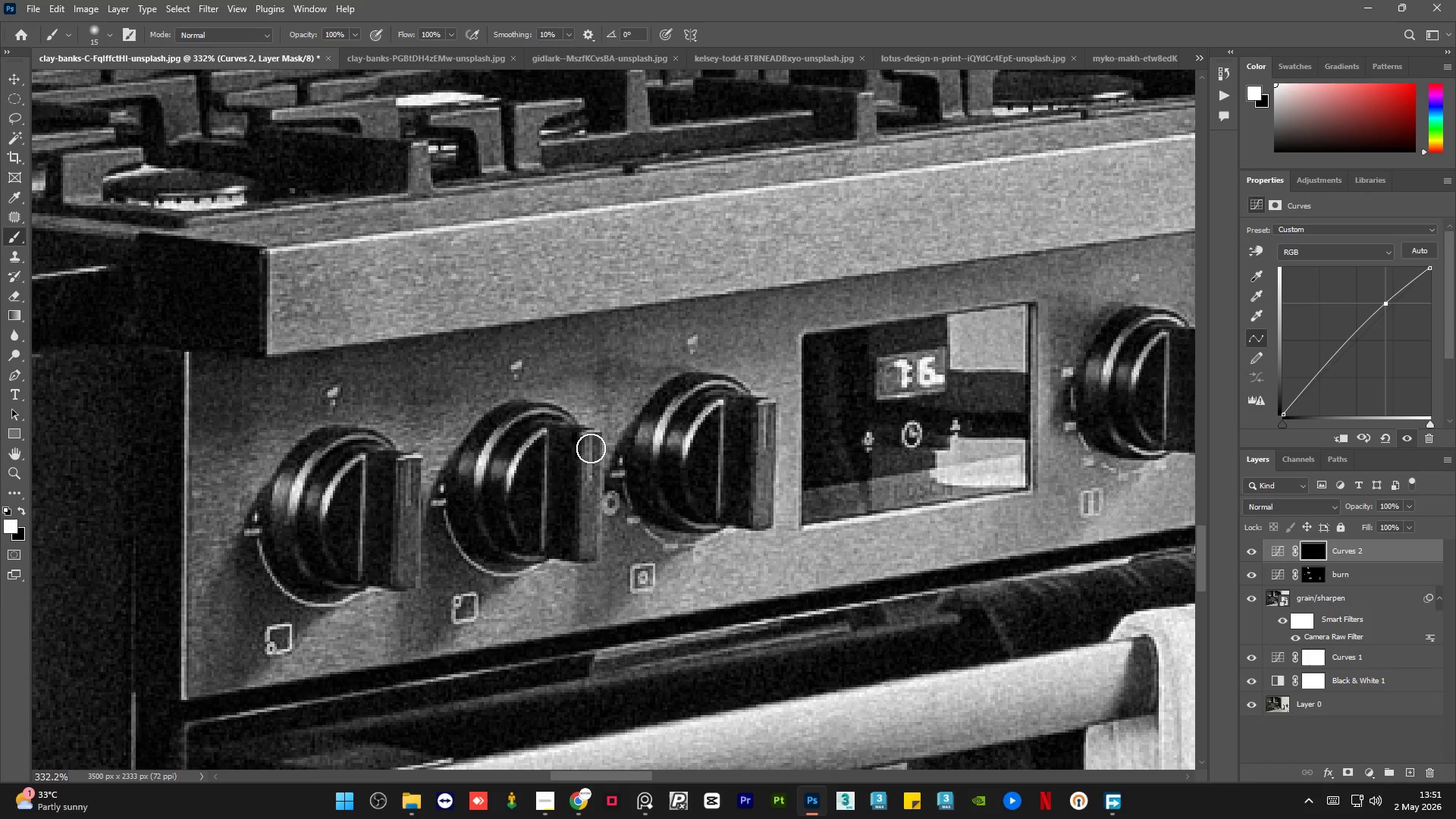 
left_click_drag(start_coordinate=[591, 447], to_coordinate=[600, 553])
 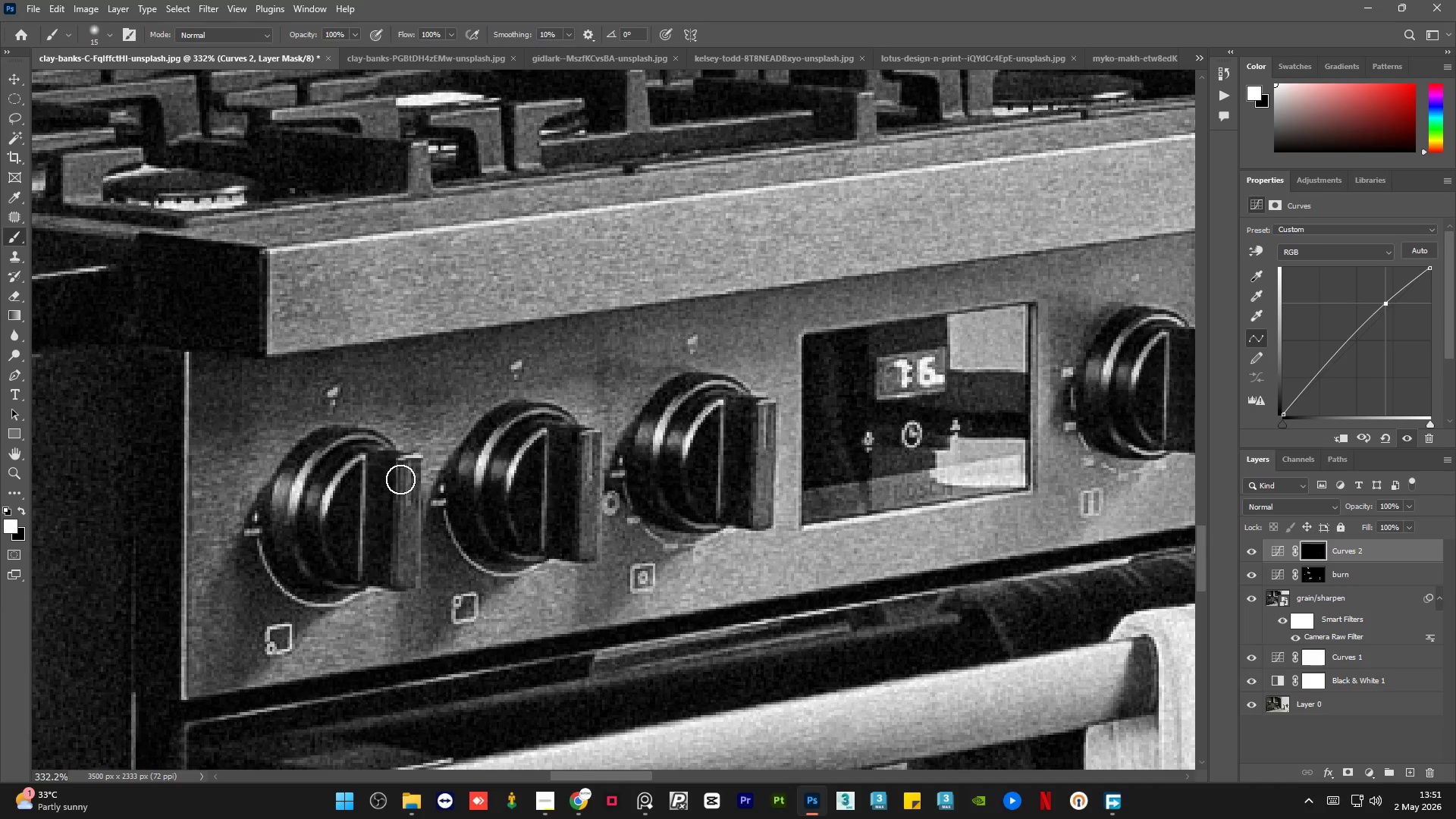 
left_click_drag(start_coordinate=[404, 473], to_coordinate=[413, 570])
 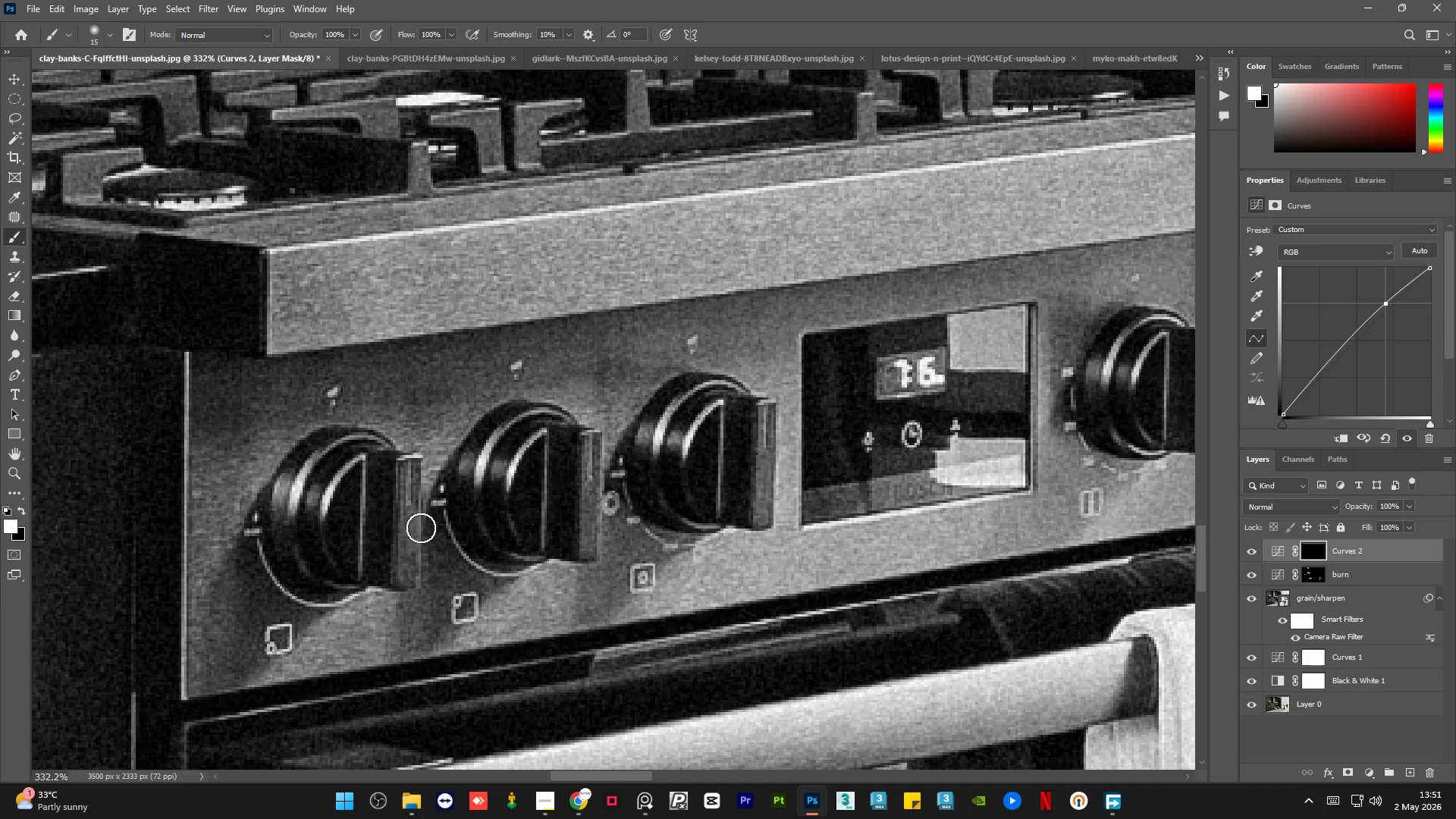 
hold_key(key=AltLeft, duration=3.02)
scroll: coordinate [447, 513], scroll_direction: down, amount: 6.0
 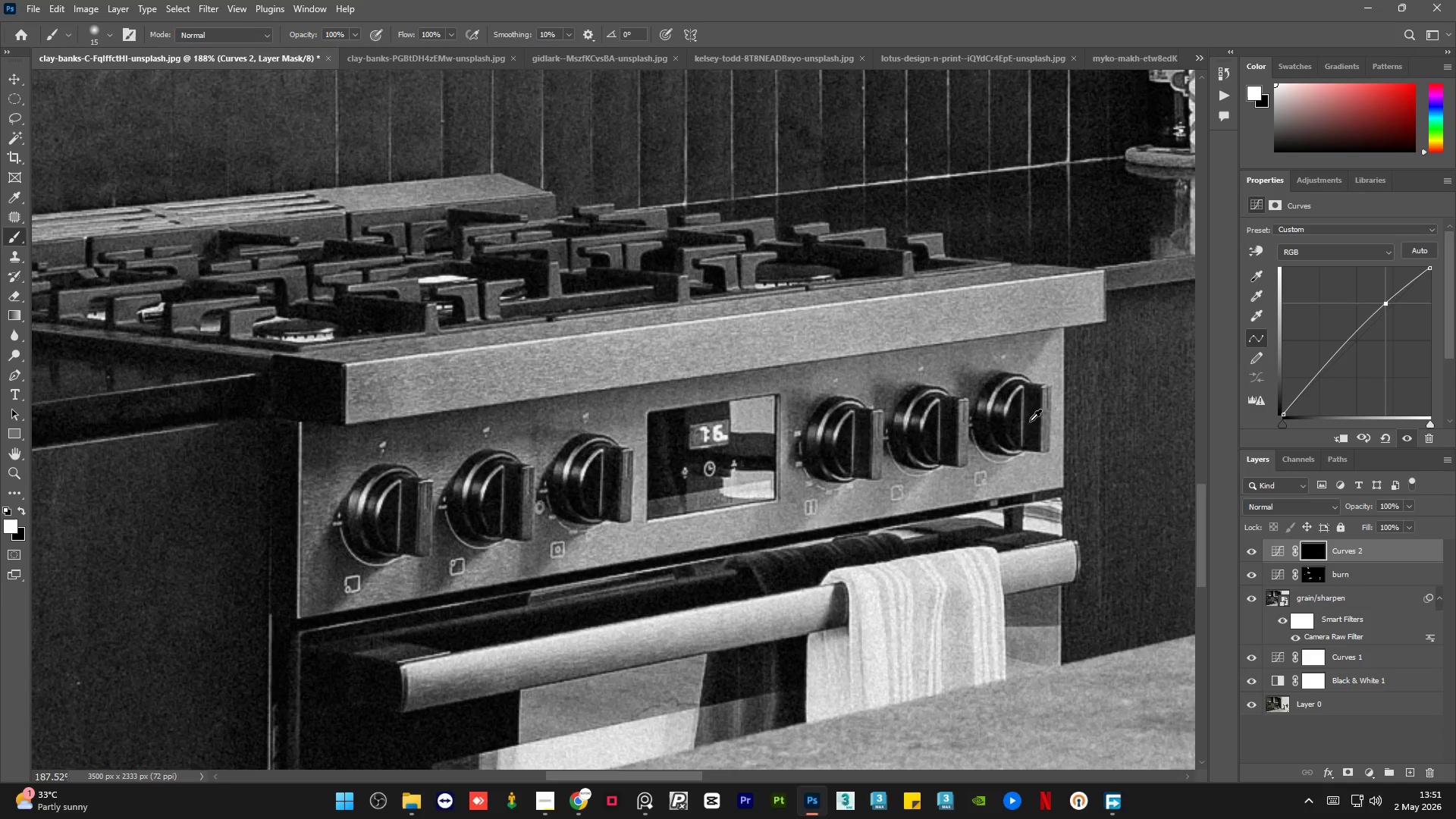 
scroll: coordinate [1038, 403], scroll_direction: up, amount: 8.0
 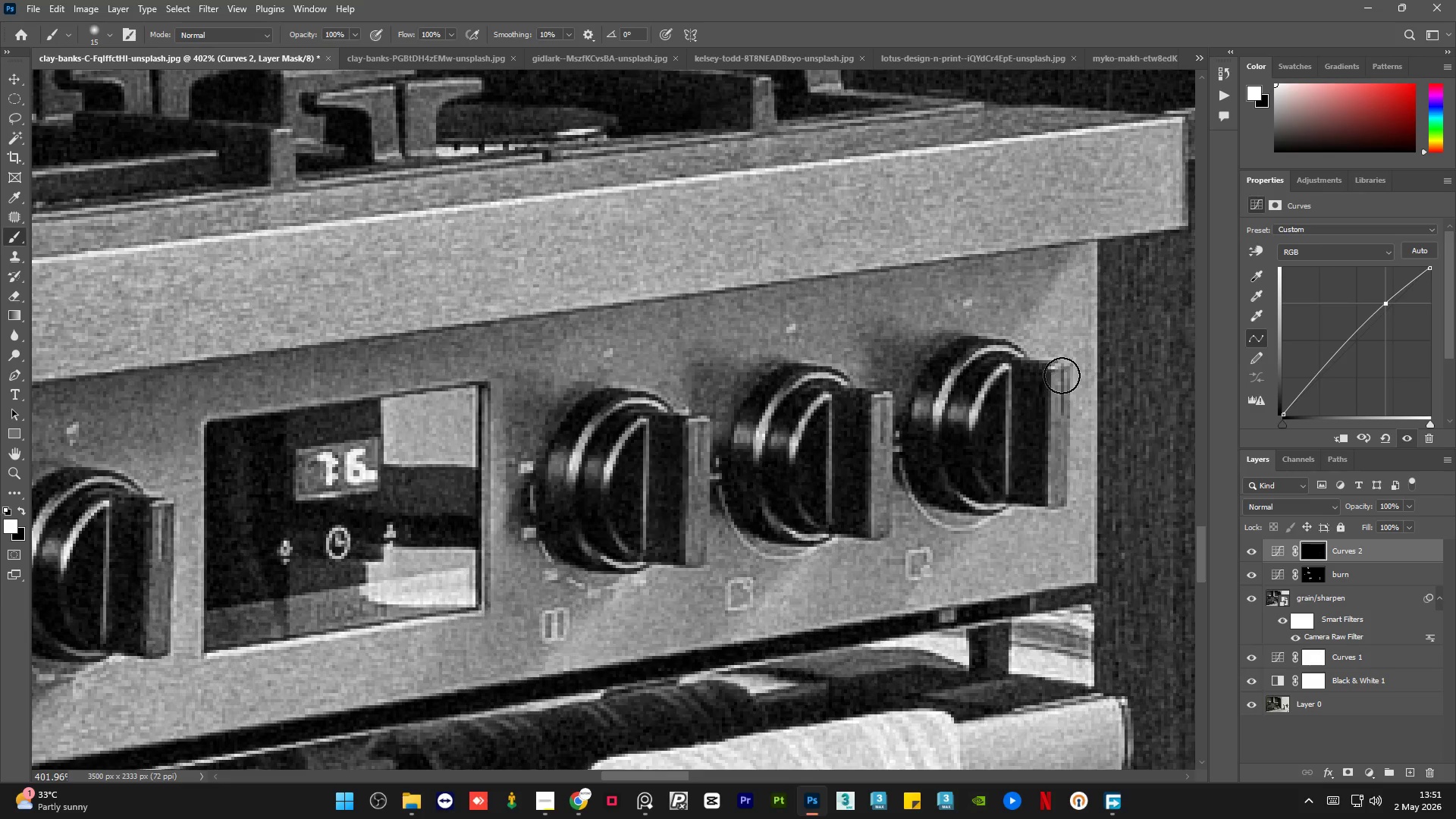 
left_click_drag(start_coordinate=[1061, 378], to_coordinate=[1065, 506])
 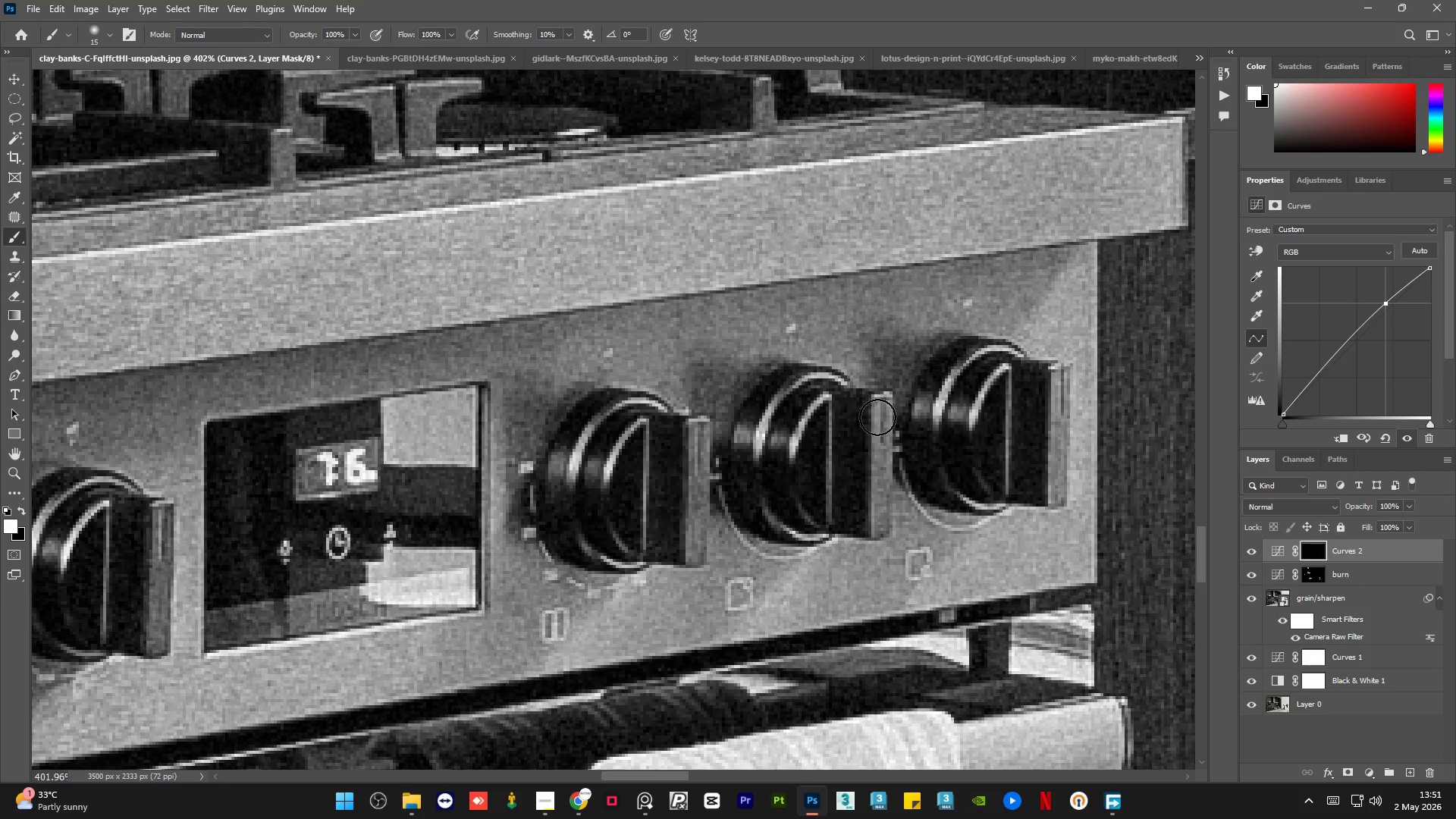 
left_click_drag(start_coordinate=[877, 416], to_coordinate=[876, 518])
 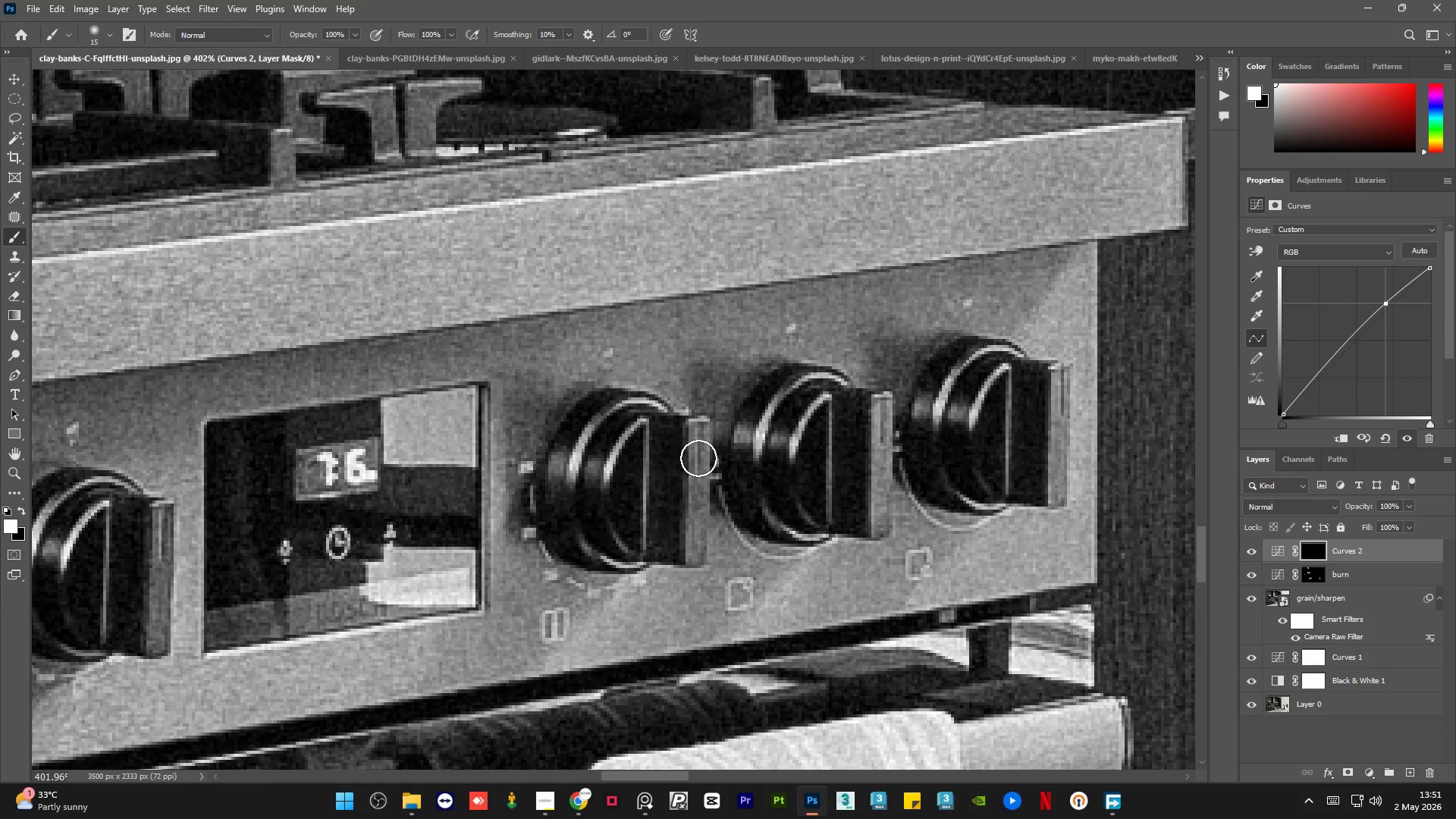 
left_click_drag(start_coordinate=[699, 437], to_coordinate=[697, 542])
 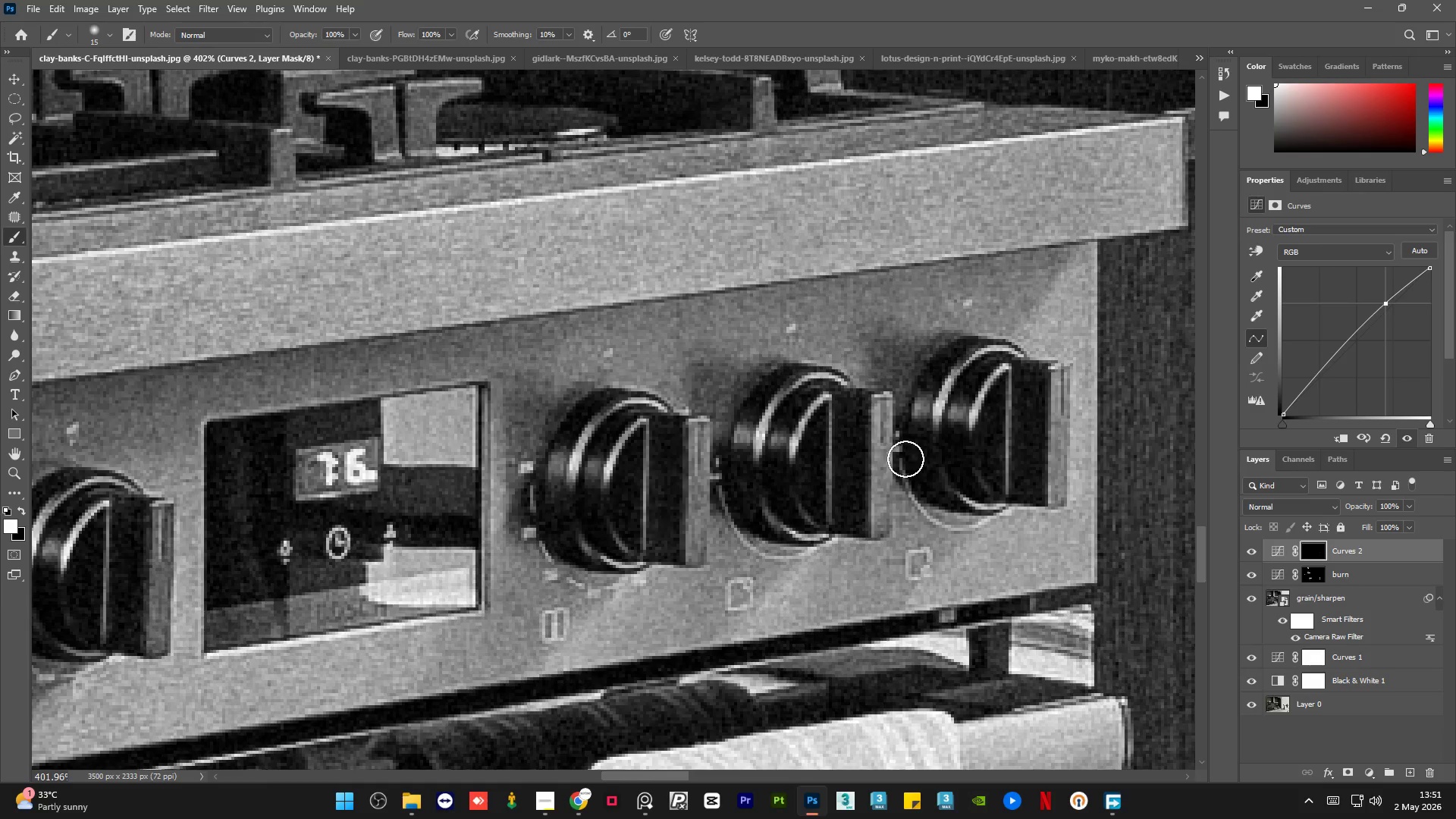 
hold_key(key=AltLeft, duration=2.75)
scroll: coordinate [928, 434], scroll_direction: down, amount: 9.0
 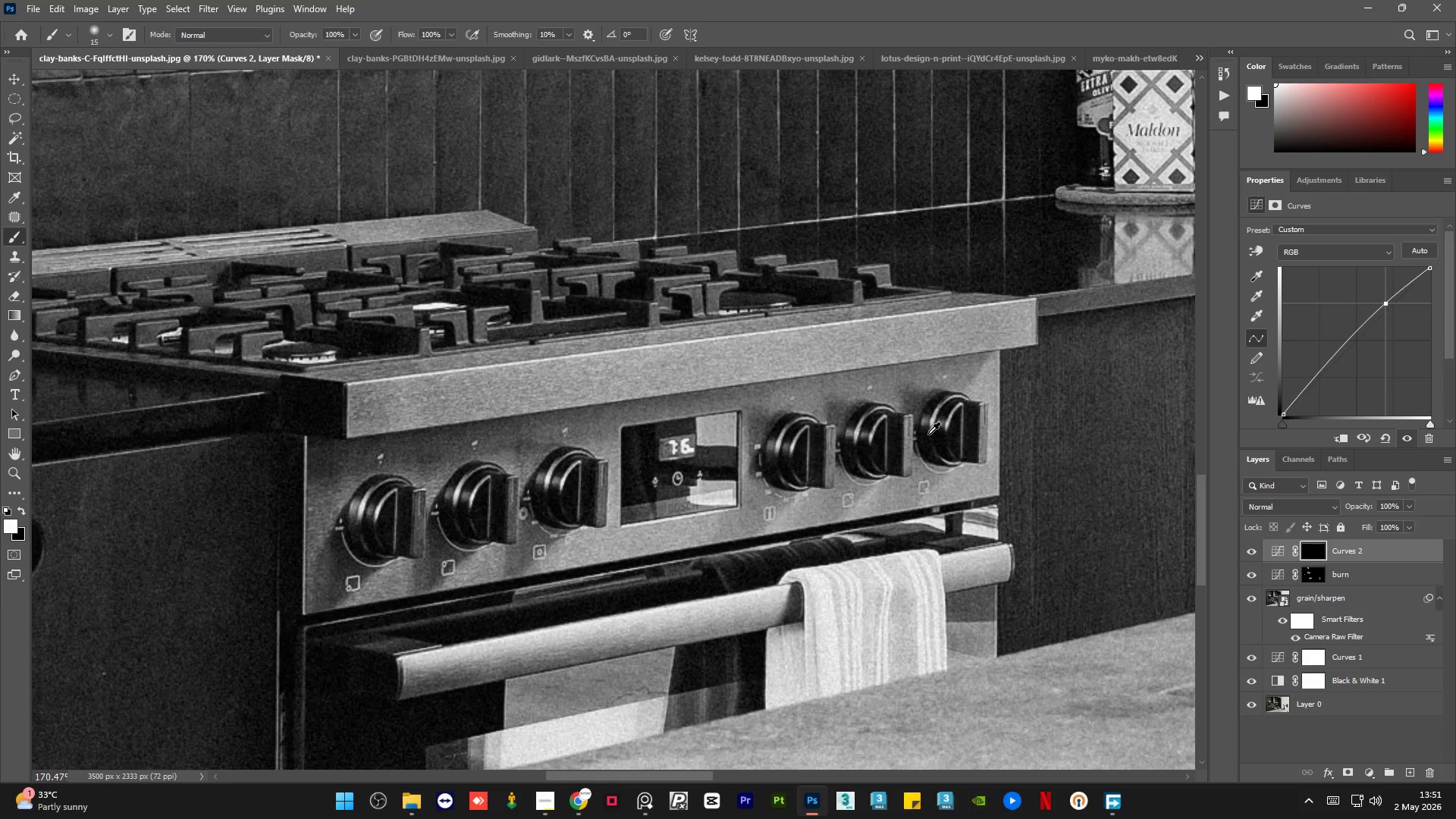 
hold_key(key=AltLeft, duration=0.45)
 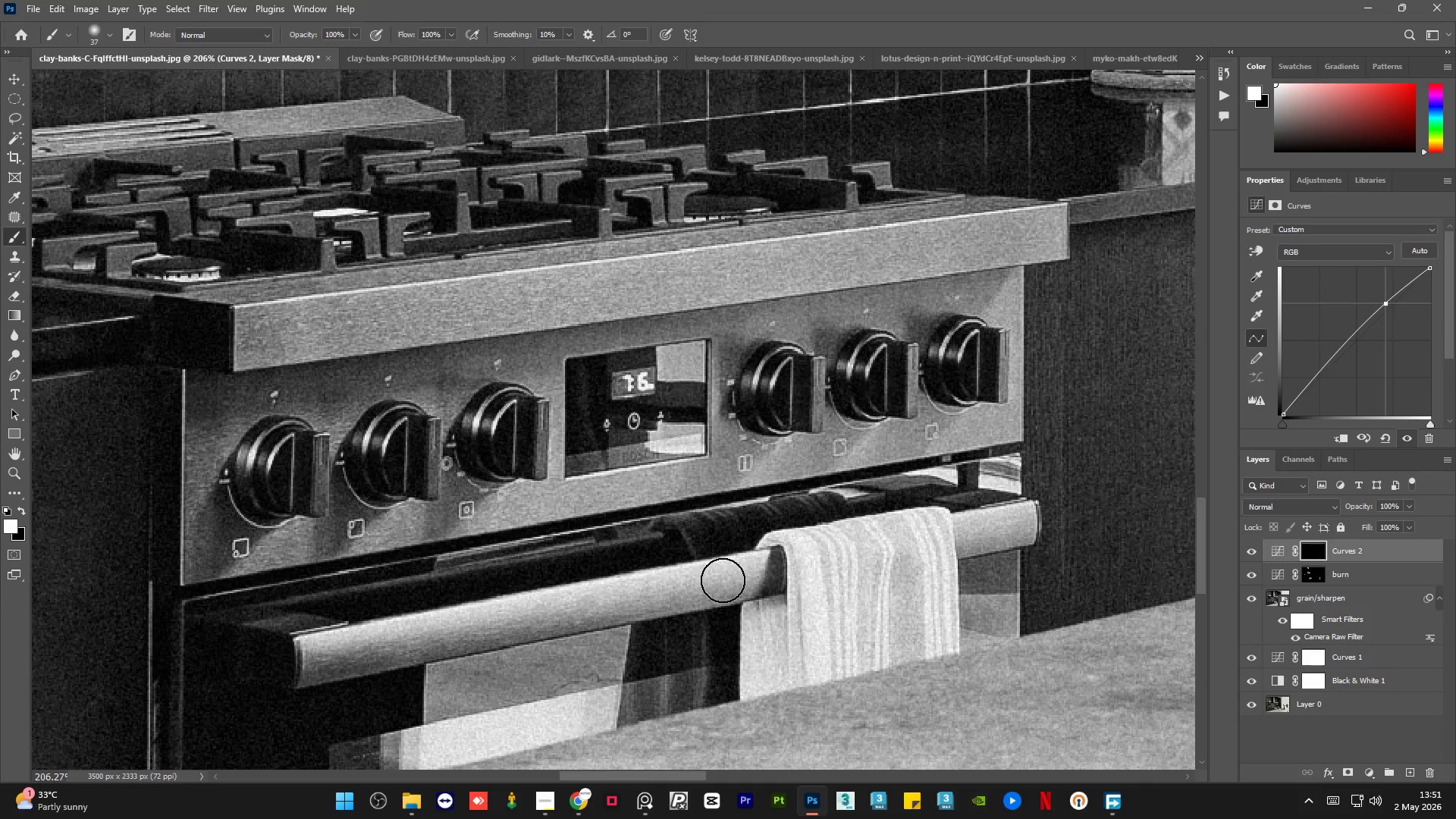 
scroll: coordinate [904, 548], scroll_direction: up, amount: 2.0
 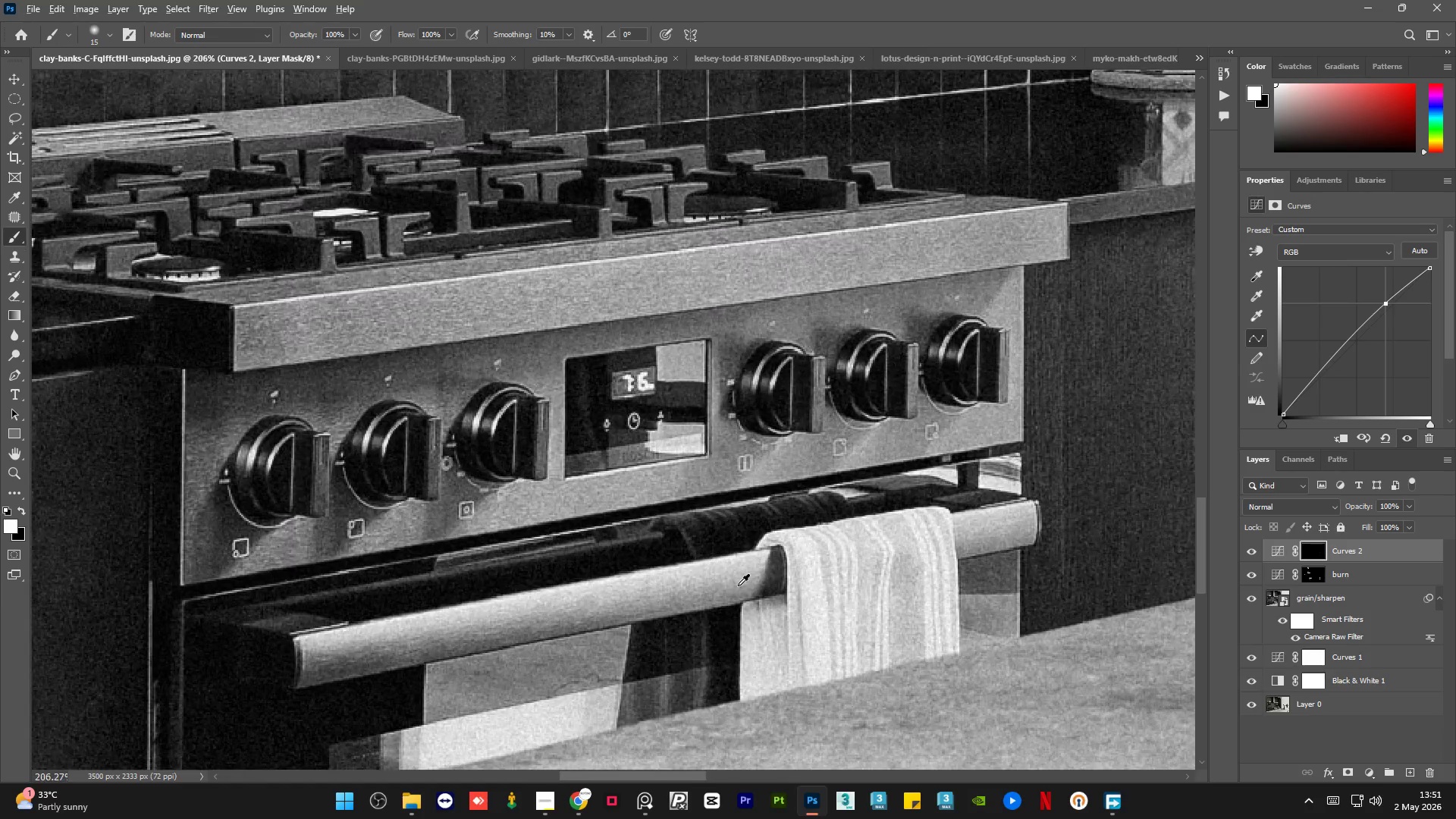 
left_click_drag(start_coordinate=[689, 588], to_coordinate=[372, 632])
 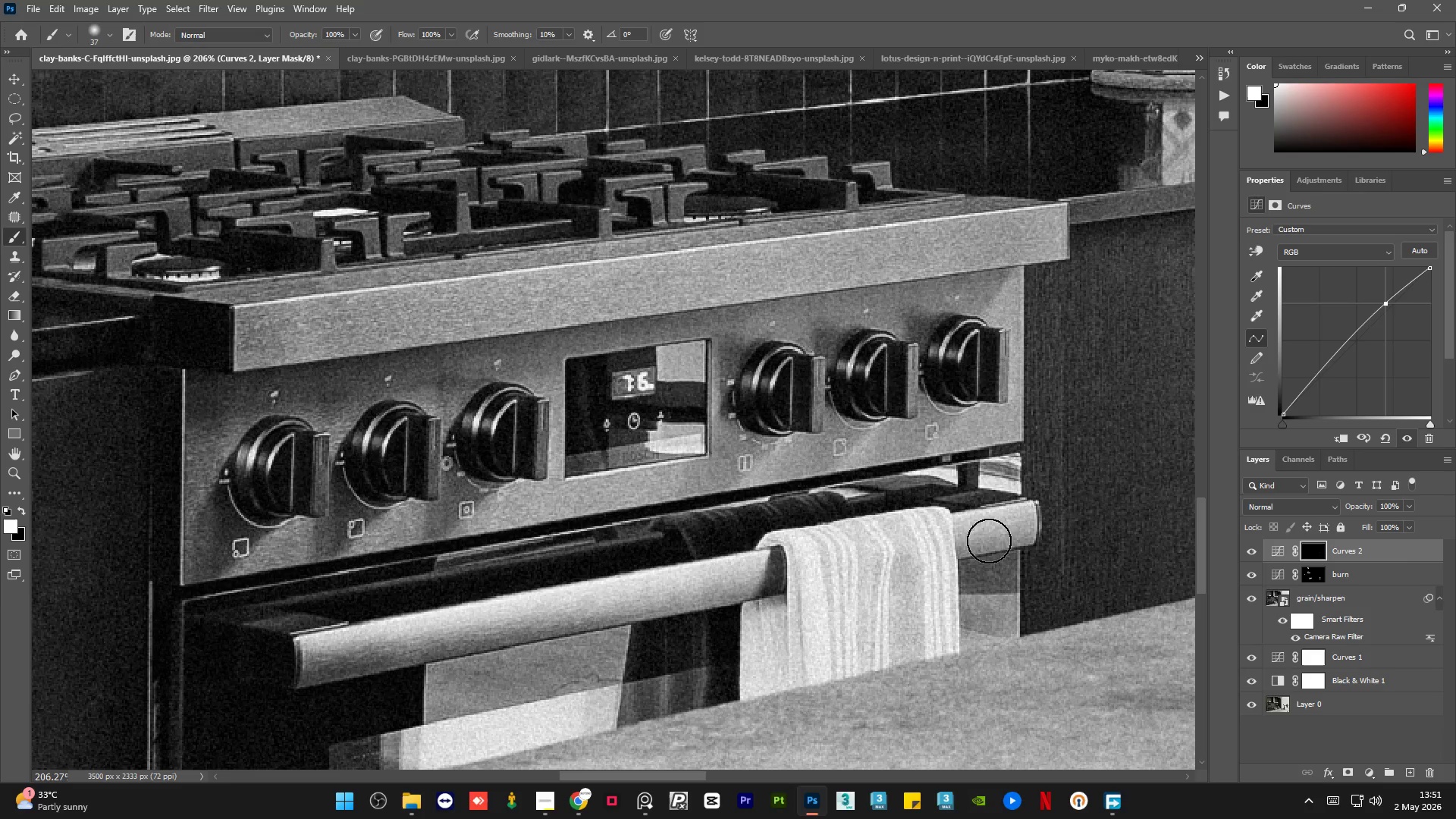 
left_click_drag(start_coordinate=[976, 533], to_coordinate=[1017, 521])
 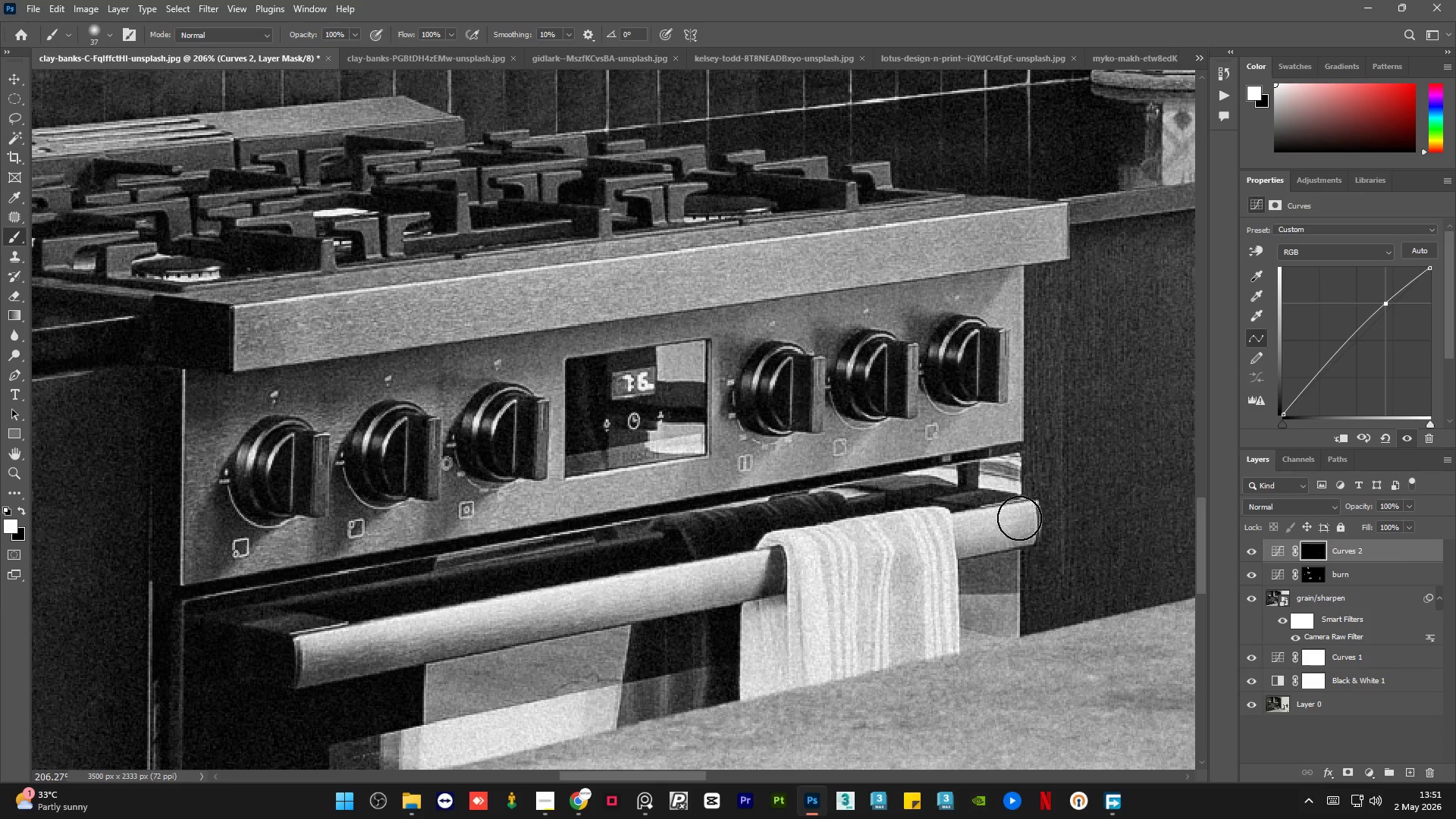 
hold_key(key=AltLeft, duration=3.28)
scroll: coordinate [977, 398], scroll_direction: up, amount: 1.0
 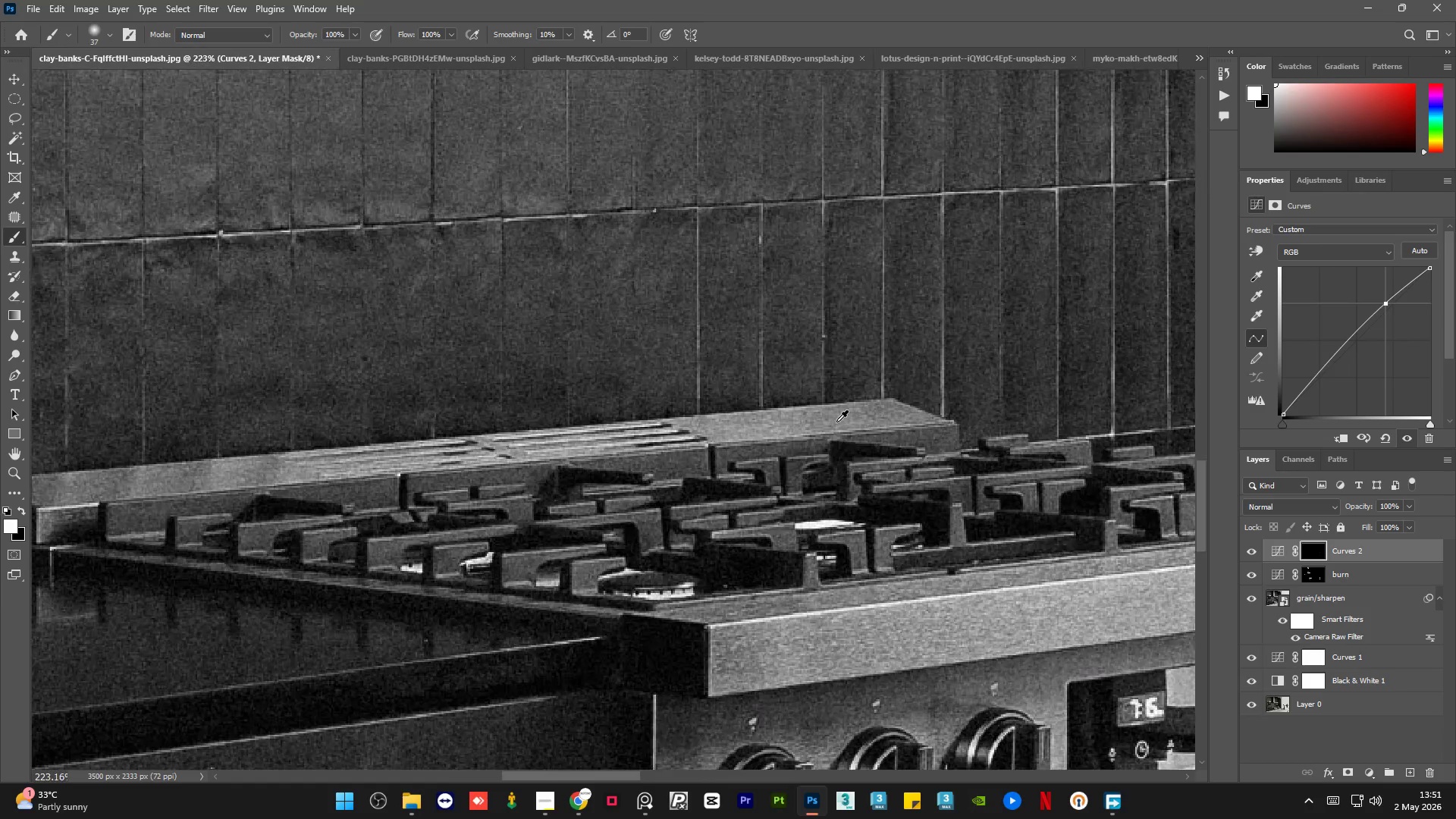 
hold_key(key=AltLeft, duration=0.78)
scroll: coordinate [674, 413], scroll_direction: down, amount: 1.0
 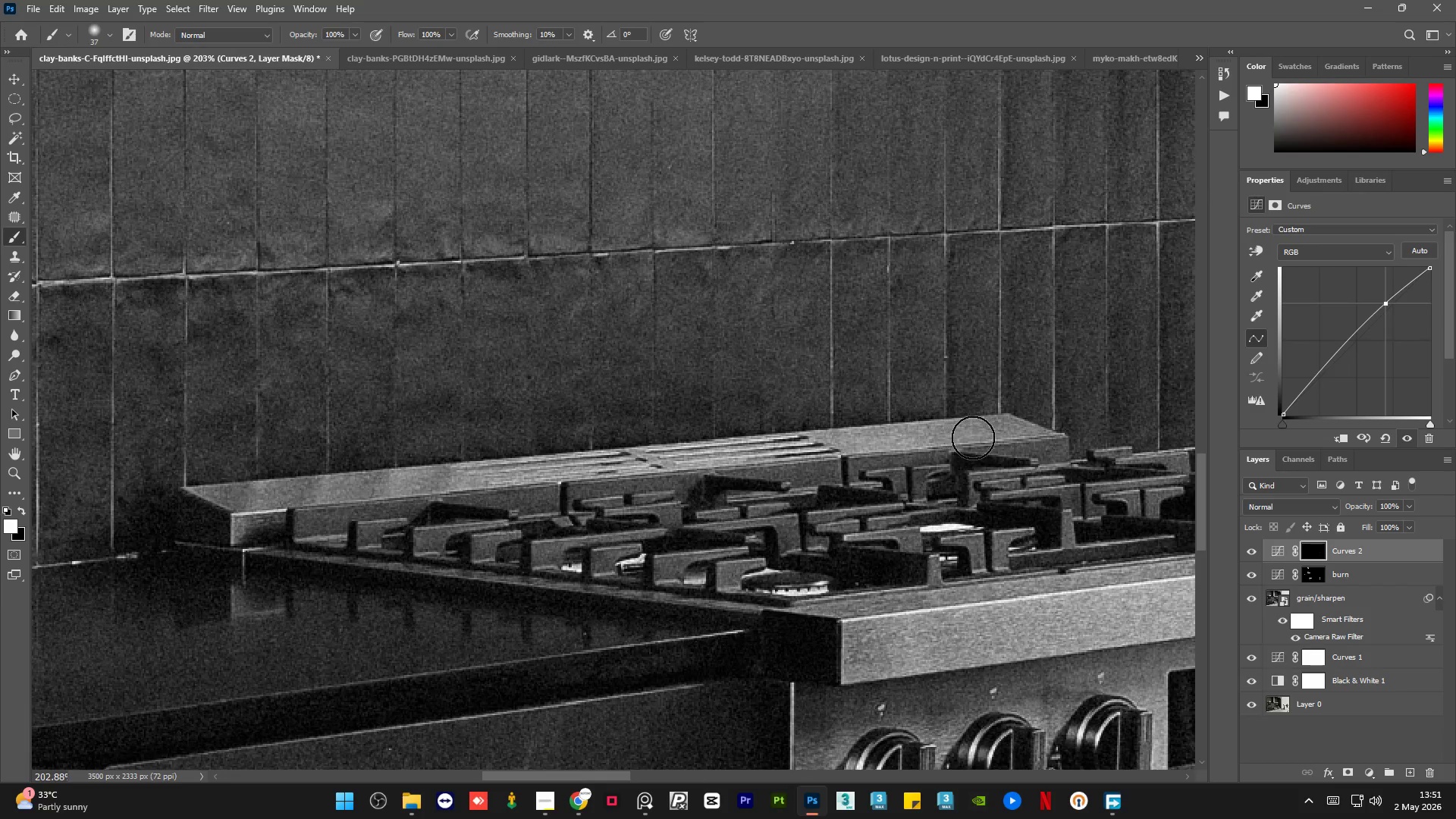 
hold_key(key=AltLeft, duration=0.59)
 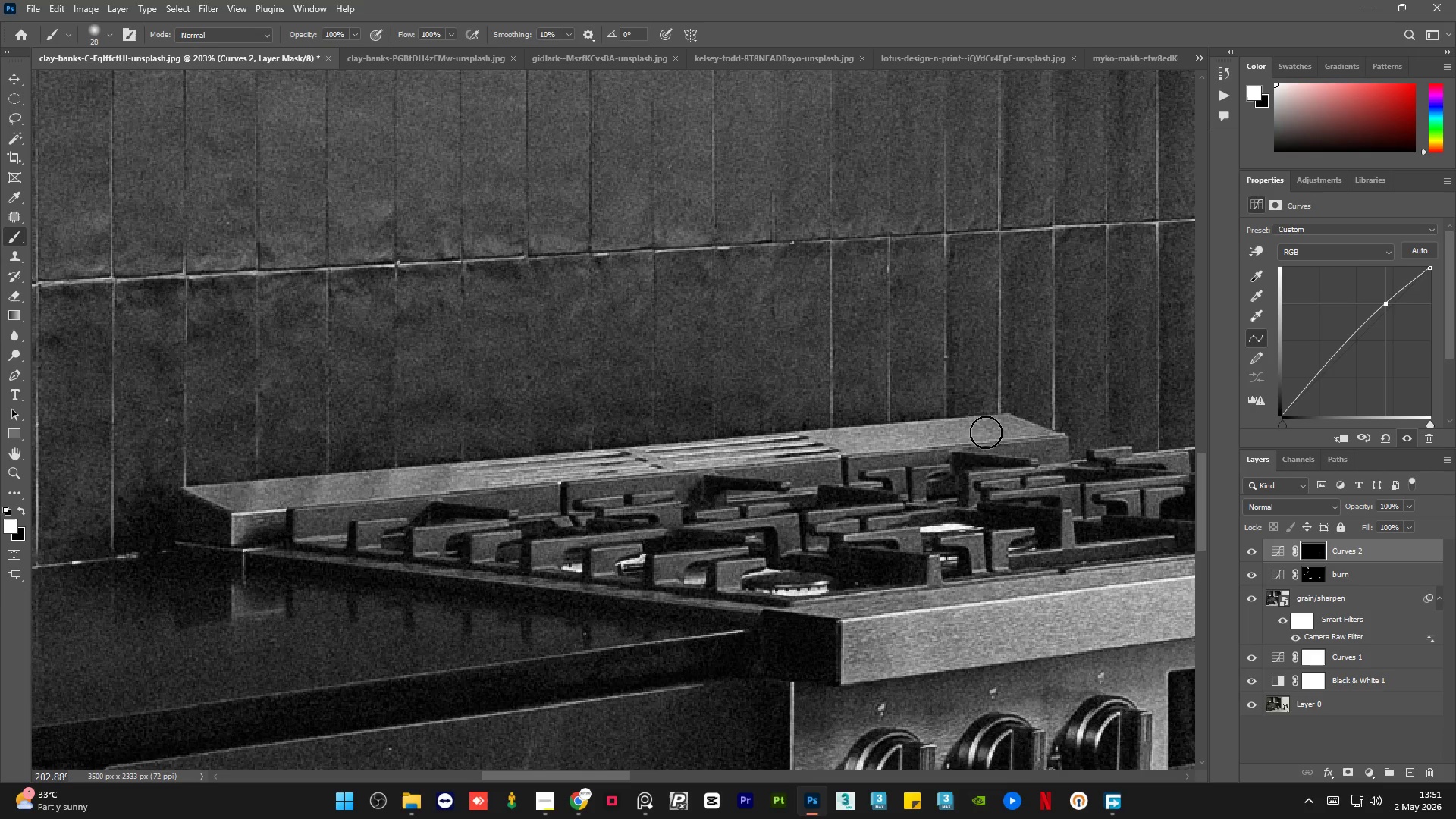 
left_click_drag(start_coordinate=[984, 432], to_coordinate=[227, 501])
 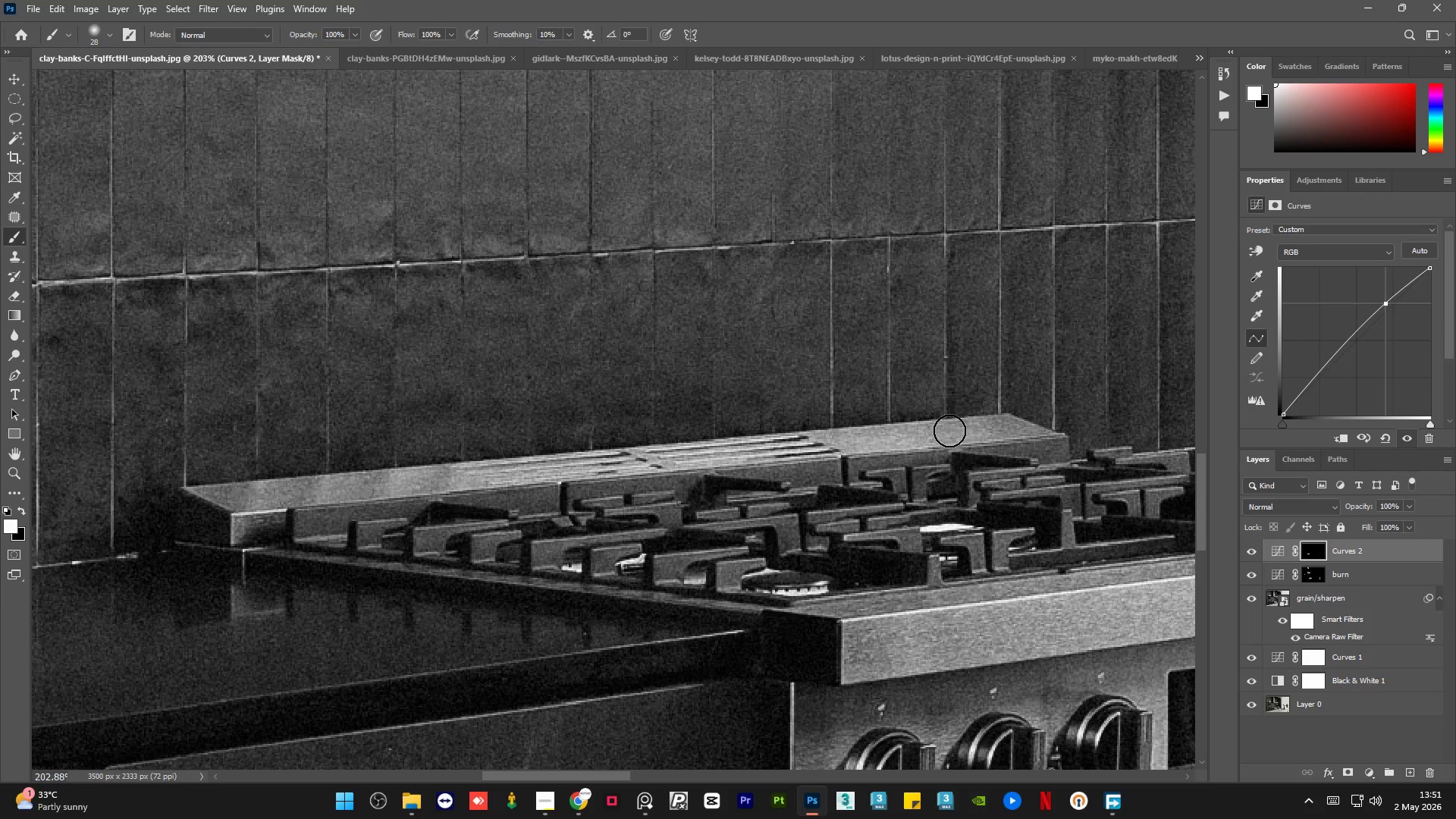 
left_click_drag(start_coordinate=[1001, 428], to_coordinate=[1011, 428])
 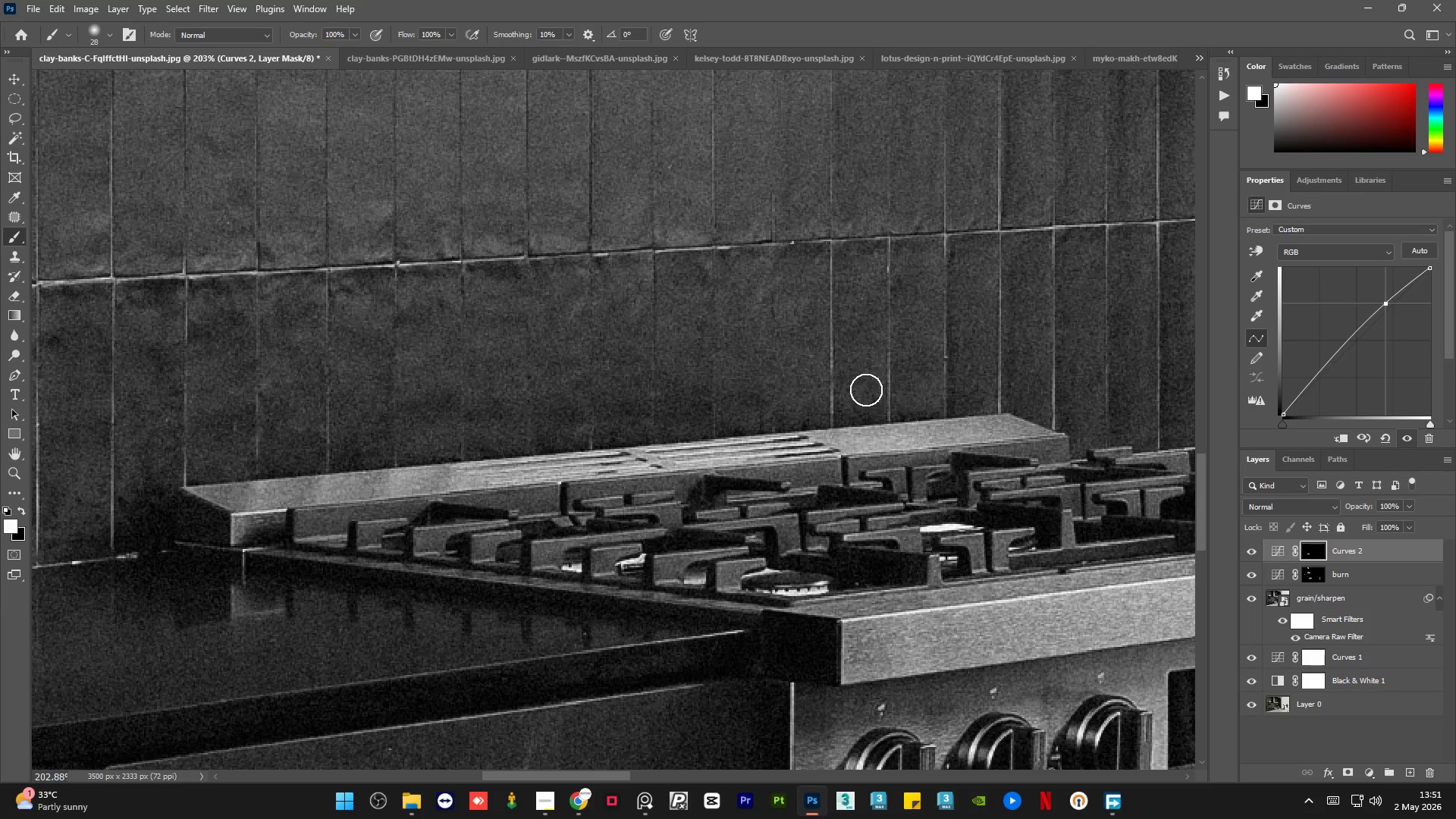 
hold_key(key=AltLeft, duration=0.55)
 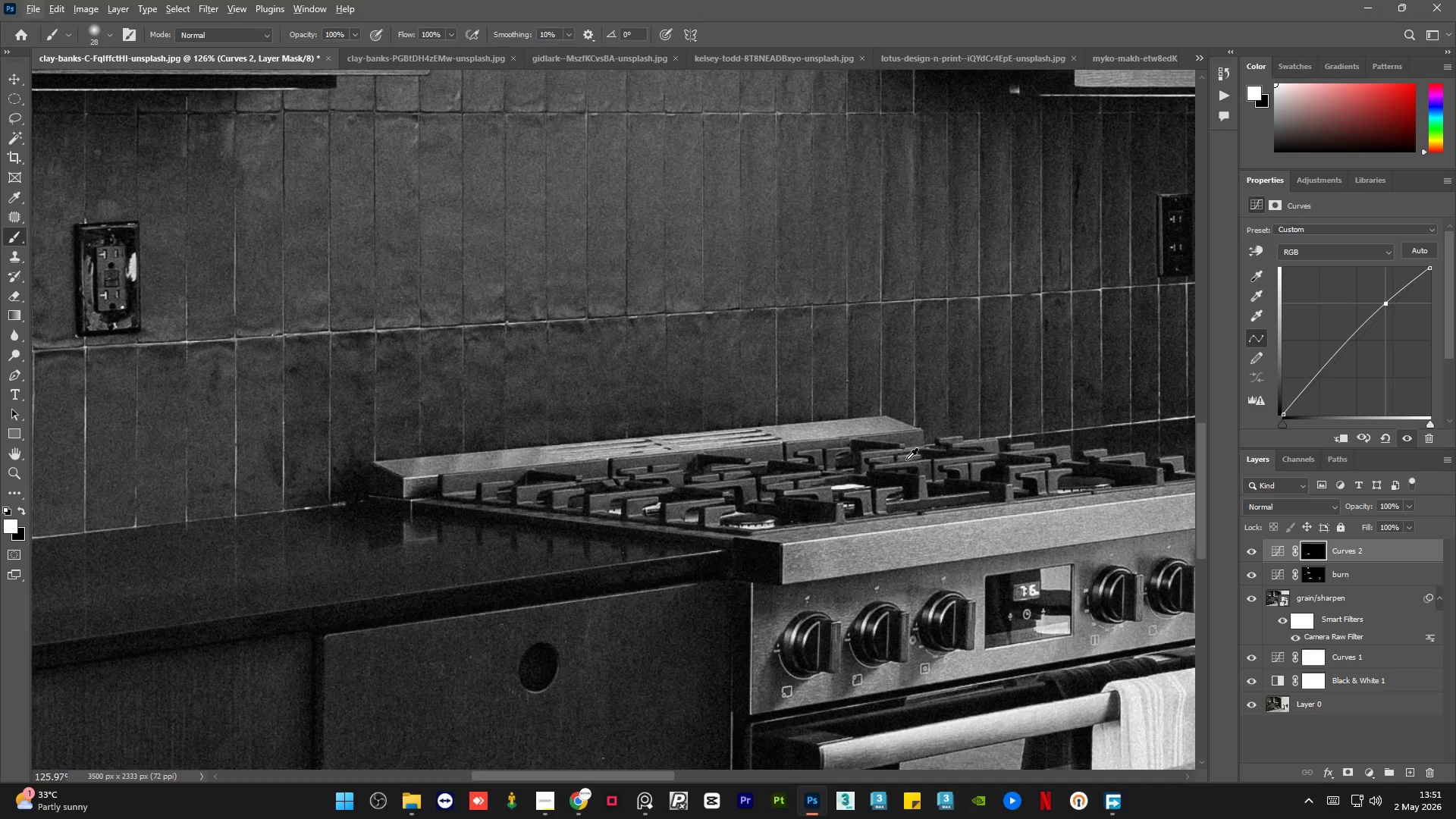 
key(Alt+AltLeft)
 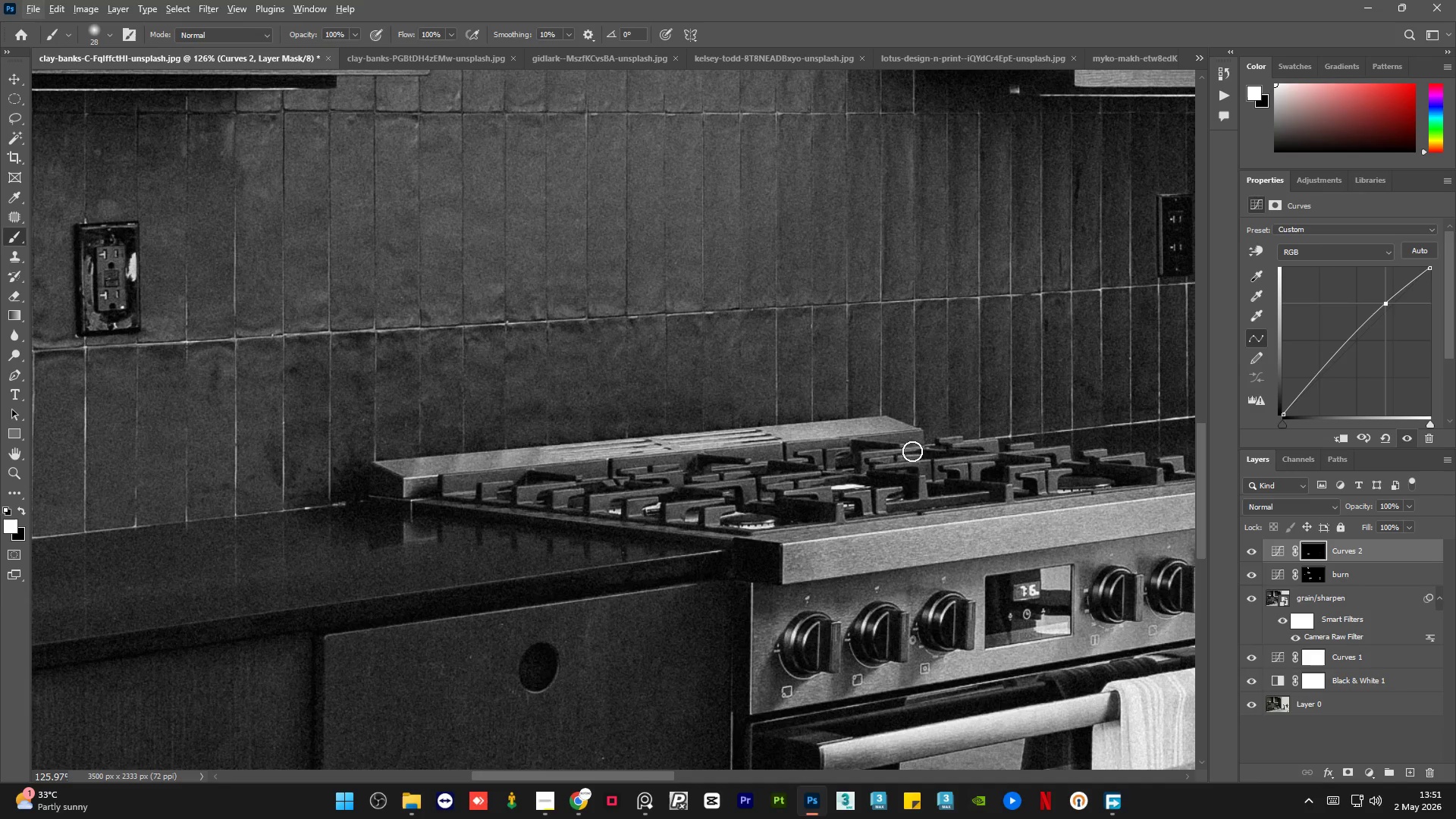 
scroll: coordinate [614, 432], scroll_direction: down, amount: 5.0
 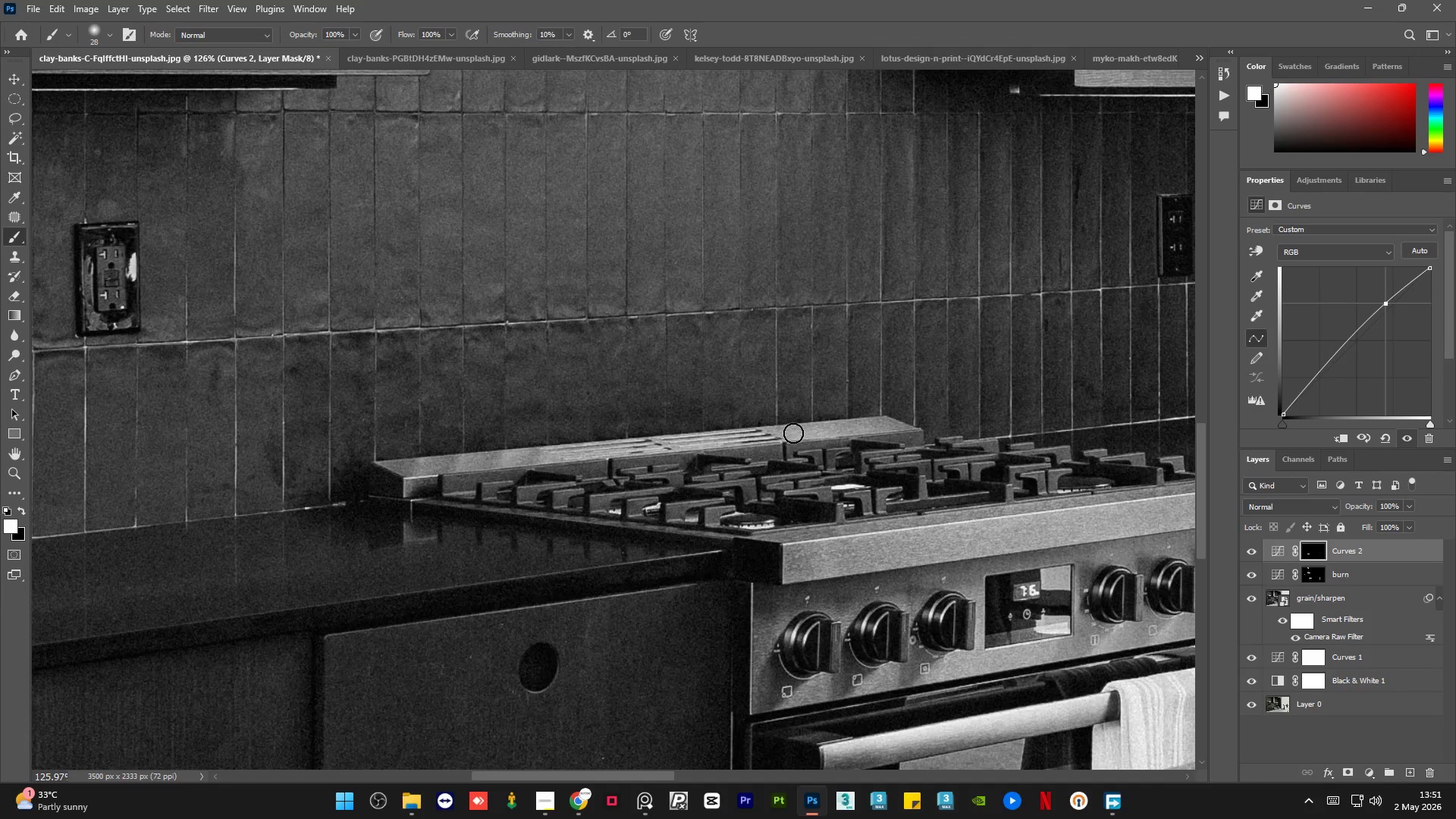 
hold_key(key=AltLeft, duration=3.0)
scroll: coordinate [608, 521], scroll_direction: up, amount: 1.0
 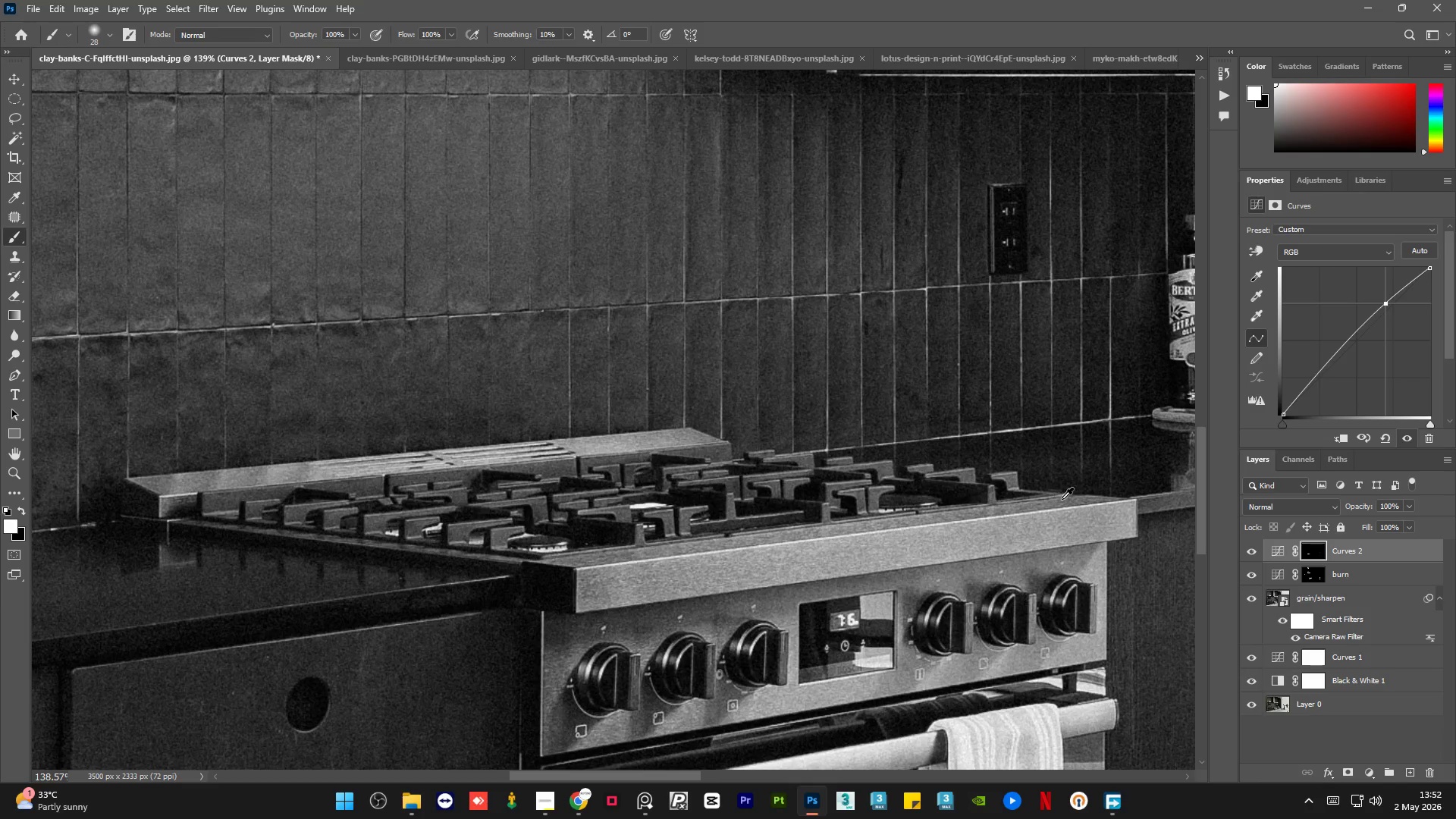 
hold_key(key=AltLeft, duration=1.28)
 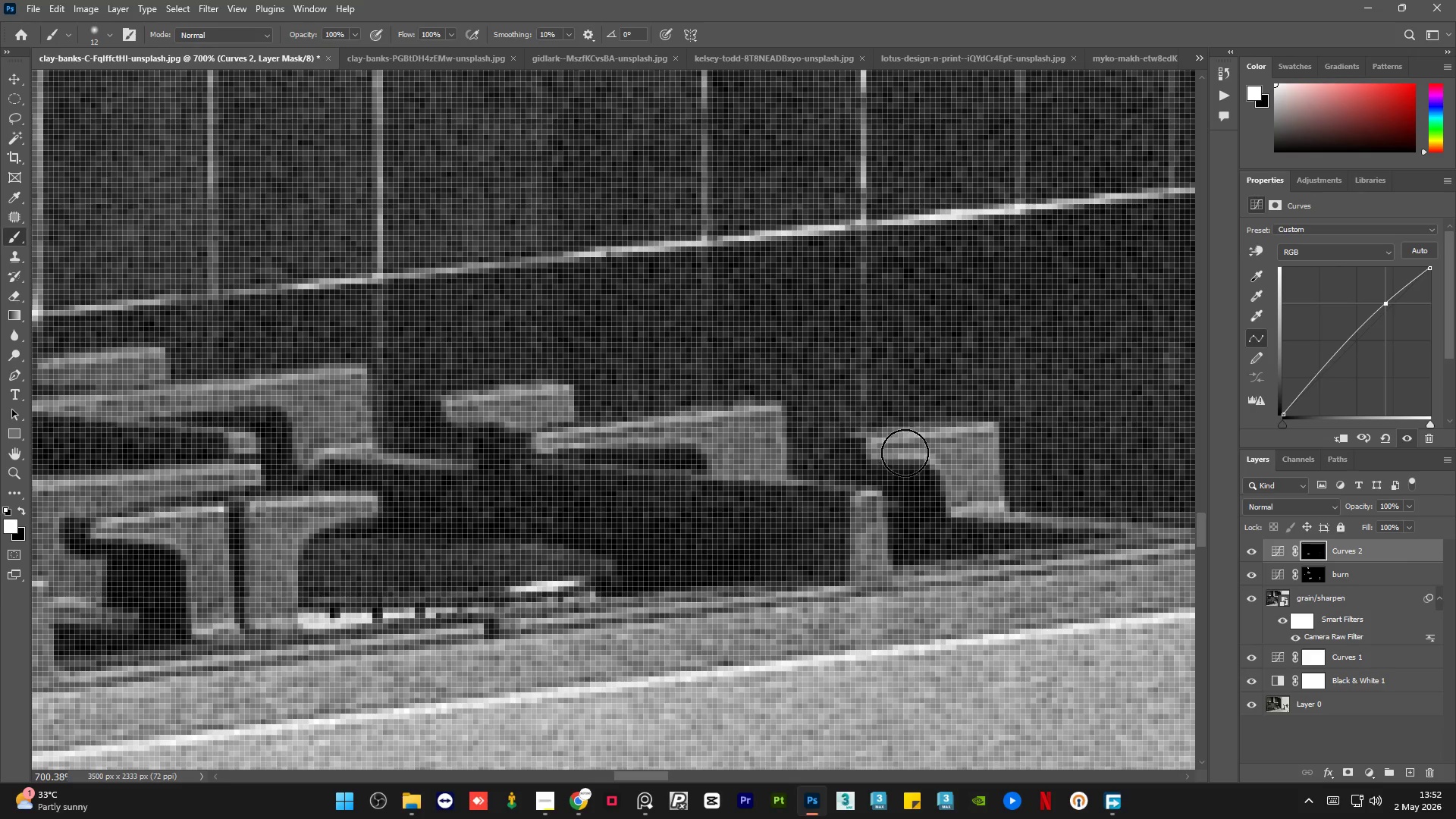 
scroll: coordinate [960, 467], scroll_direction: up, amount: 17.0
 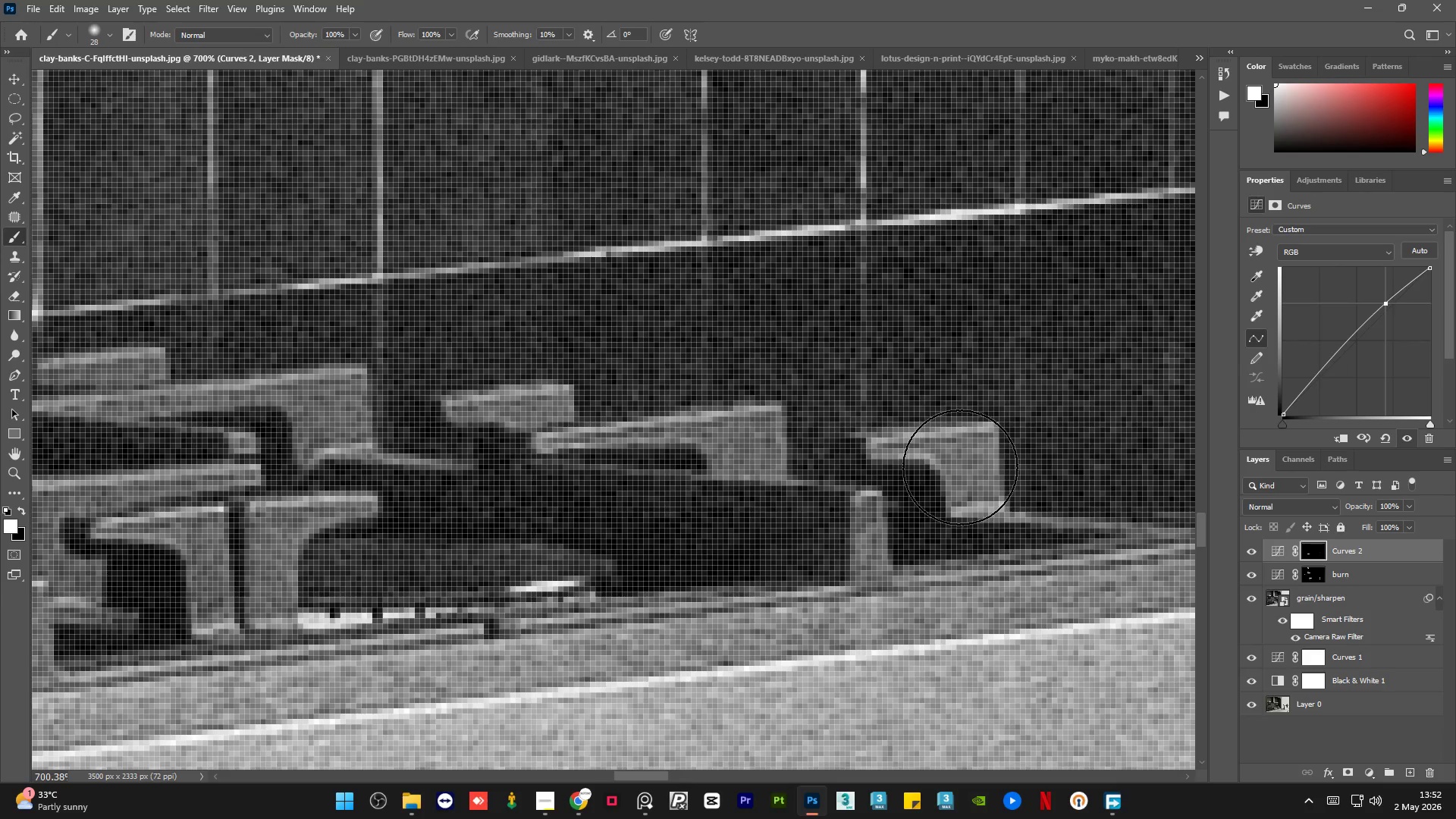 
hold_key(key=AltLeft, duration=0.36)
 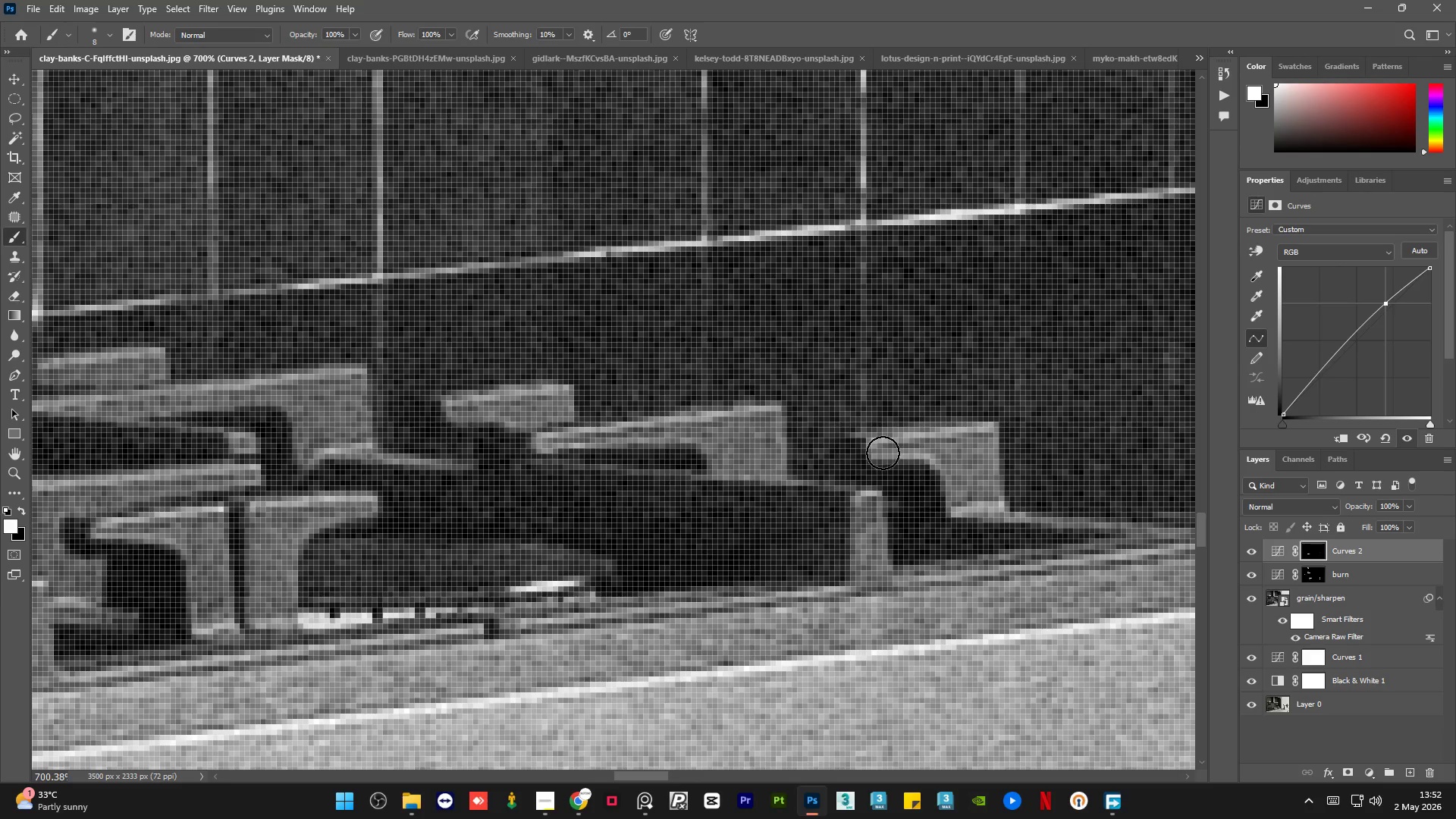 
left_click_drag(start_coordinate=[883, 453], to_coordinate=[973, 504])
 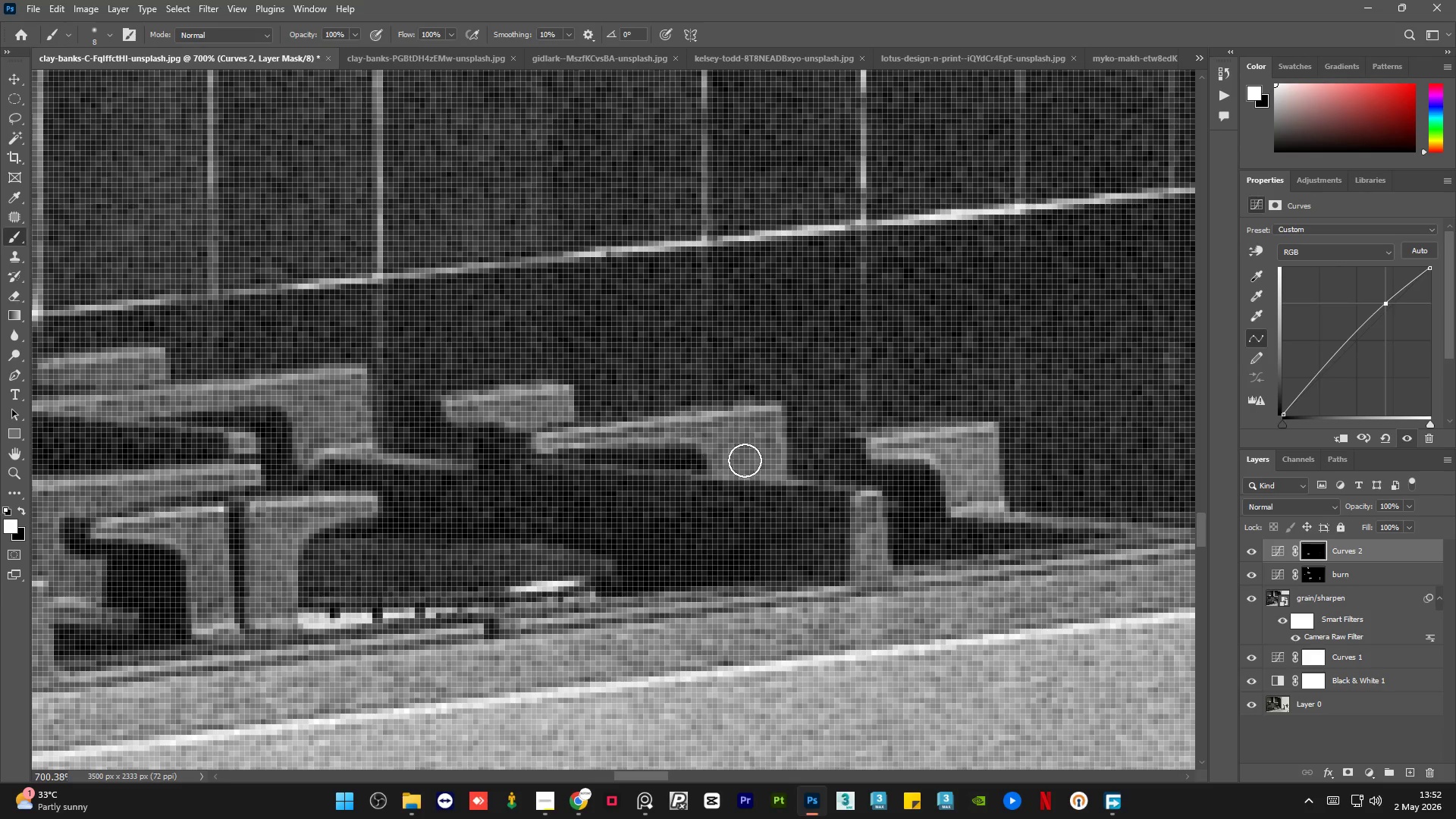 
left_click_drag(start_coordinate=[752, 463], to_coordinate=[611, 435])
 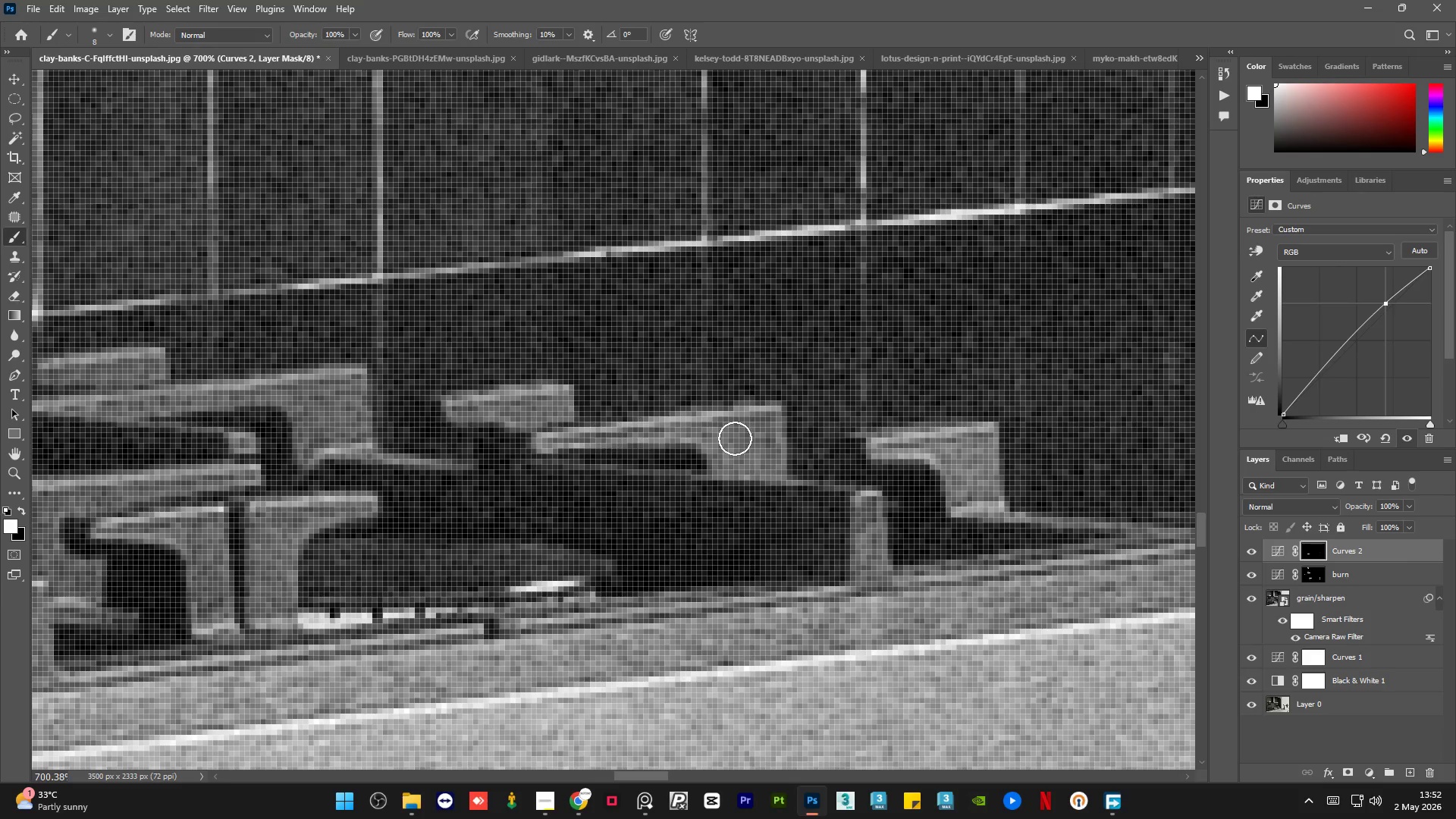 
hold_key(key=AltLeft, duration=0.61)
 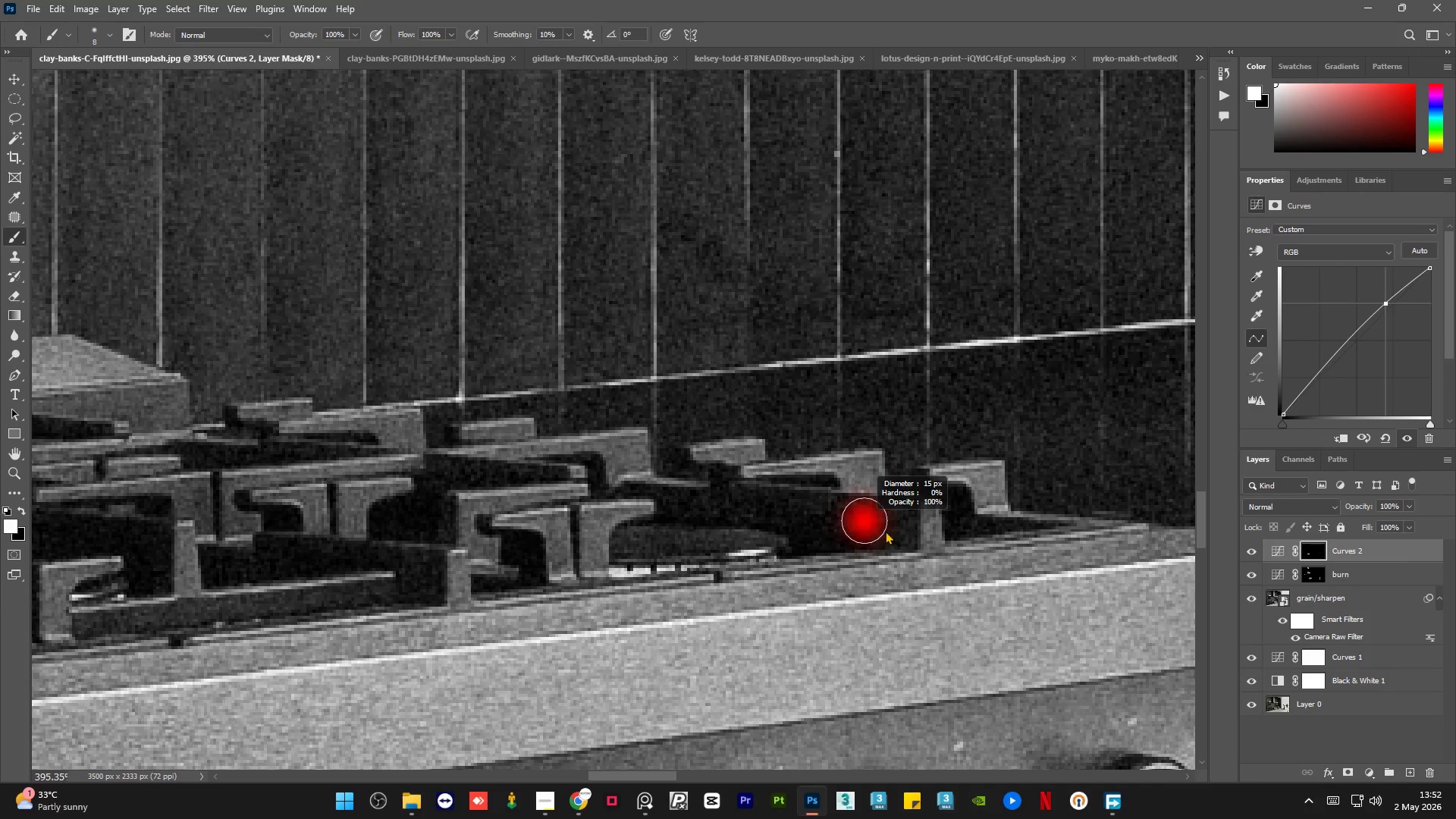 
hold_key(key=AltLeft, duration=0.34)
 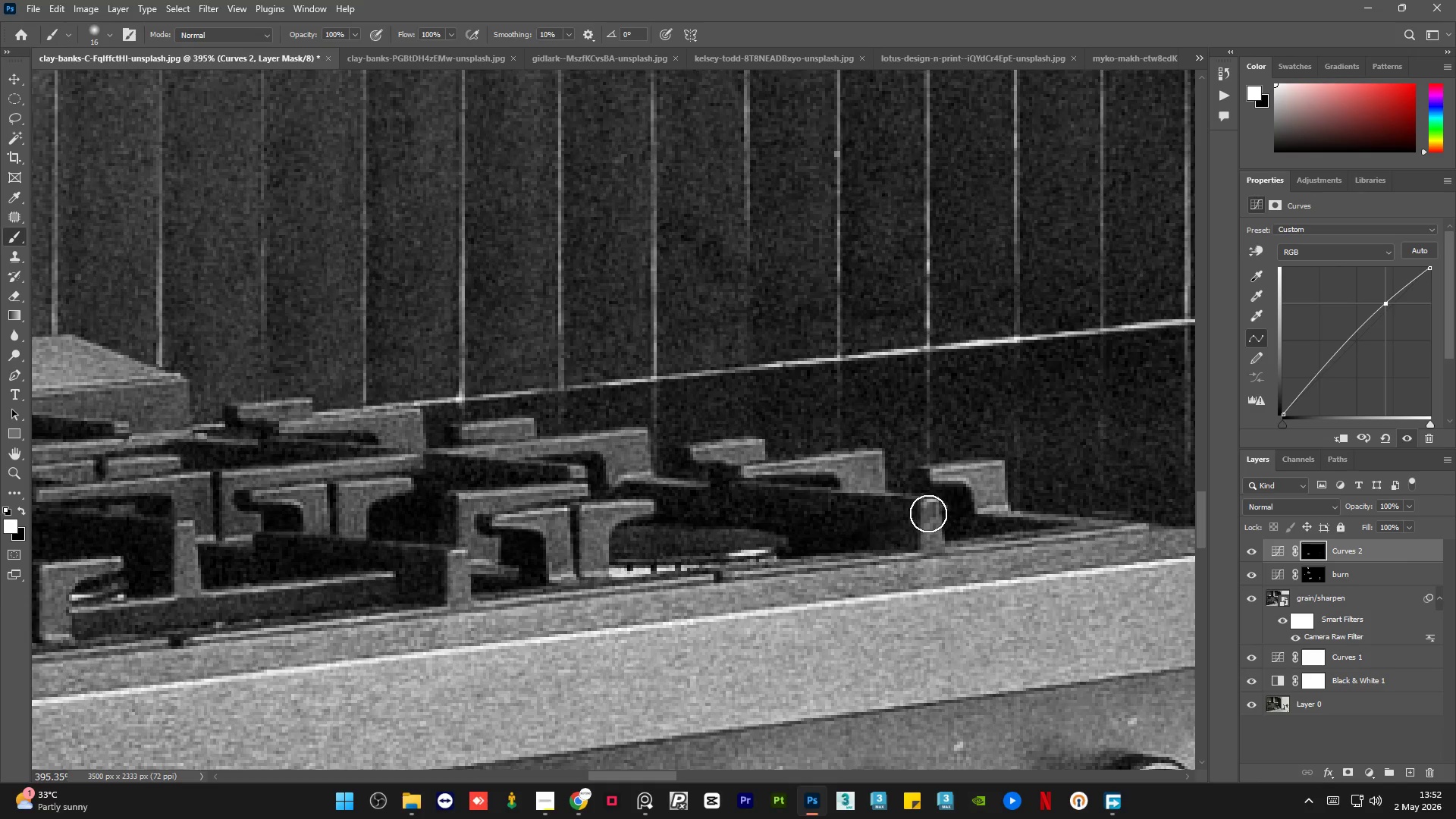 
scroll: coordinate [1036, 527], scroll_direction: down, amount: 6.0
 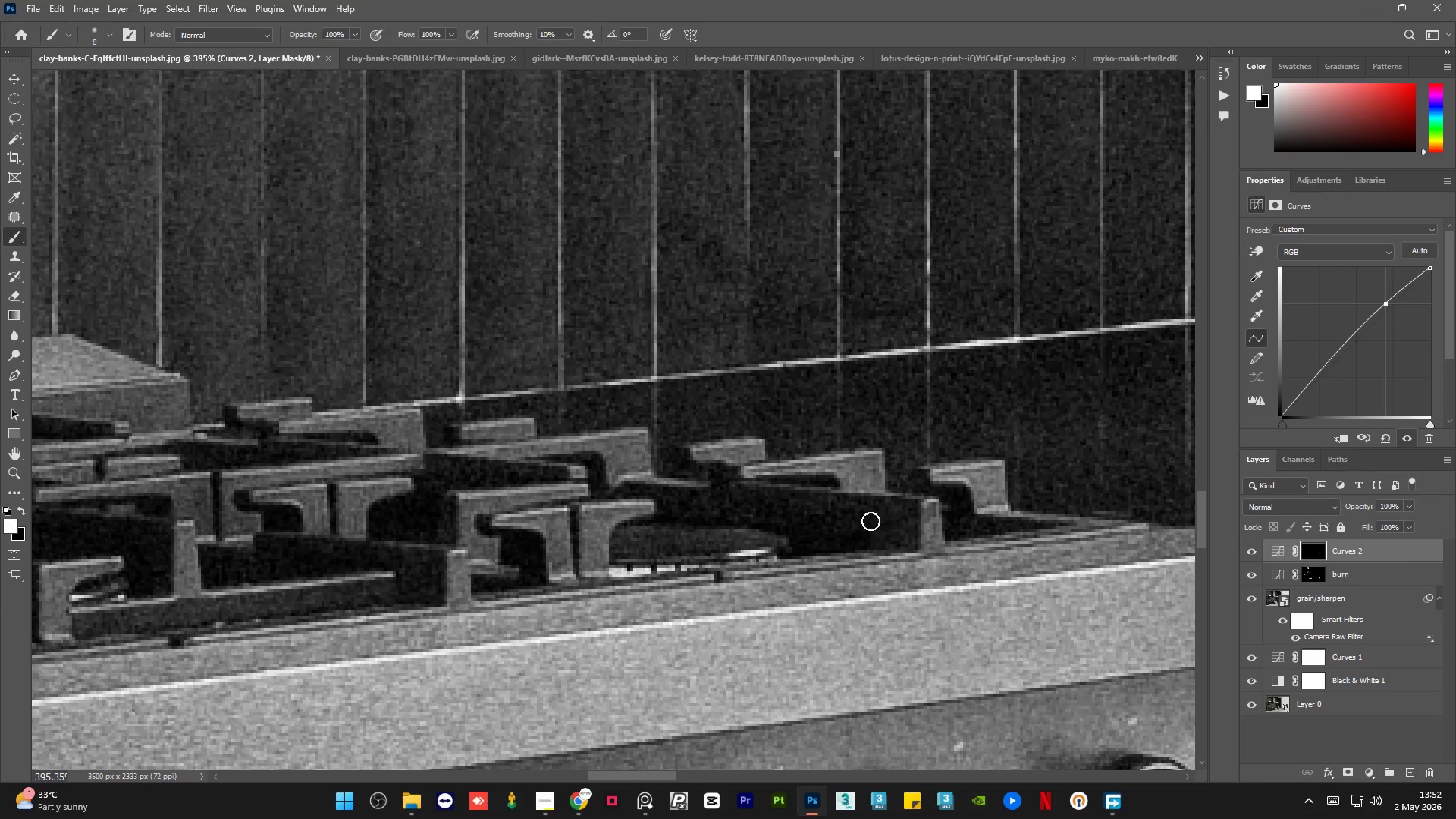 
left_click_drag(start_coordinate=[929, 511], to_coordinate=[936, 541])
 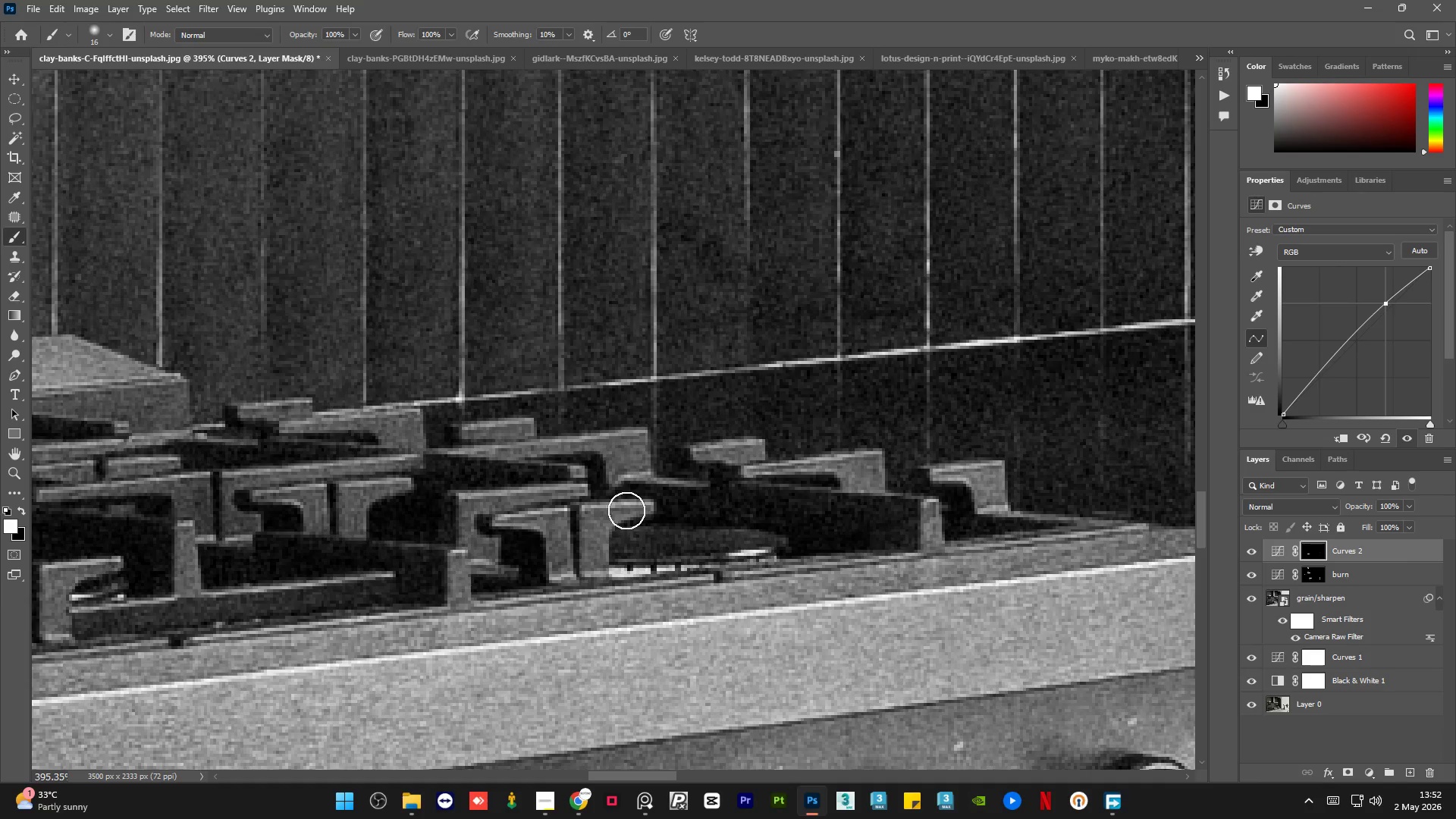 
left_click_drag(start_coordinate=[619, 513], to_coordinate=[588, 571])
 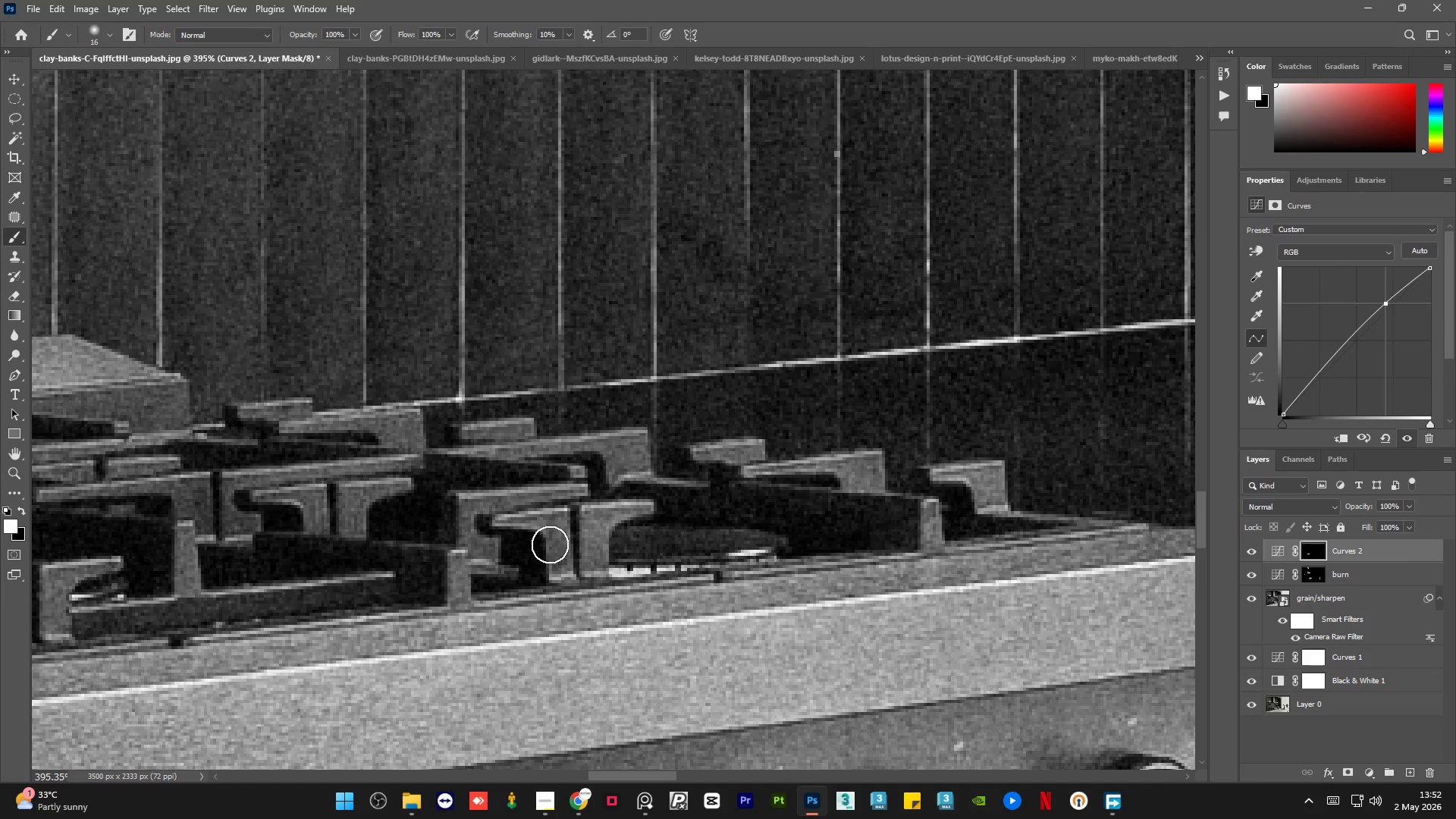 
left_click_drag(start_coordinate=[551, 542], to_coordinate=[520, 522])
 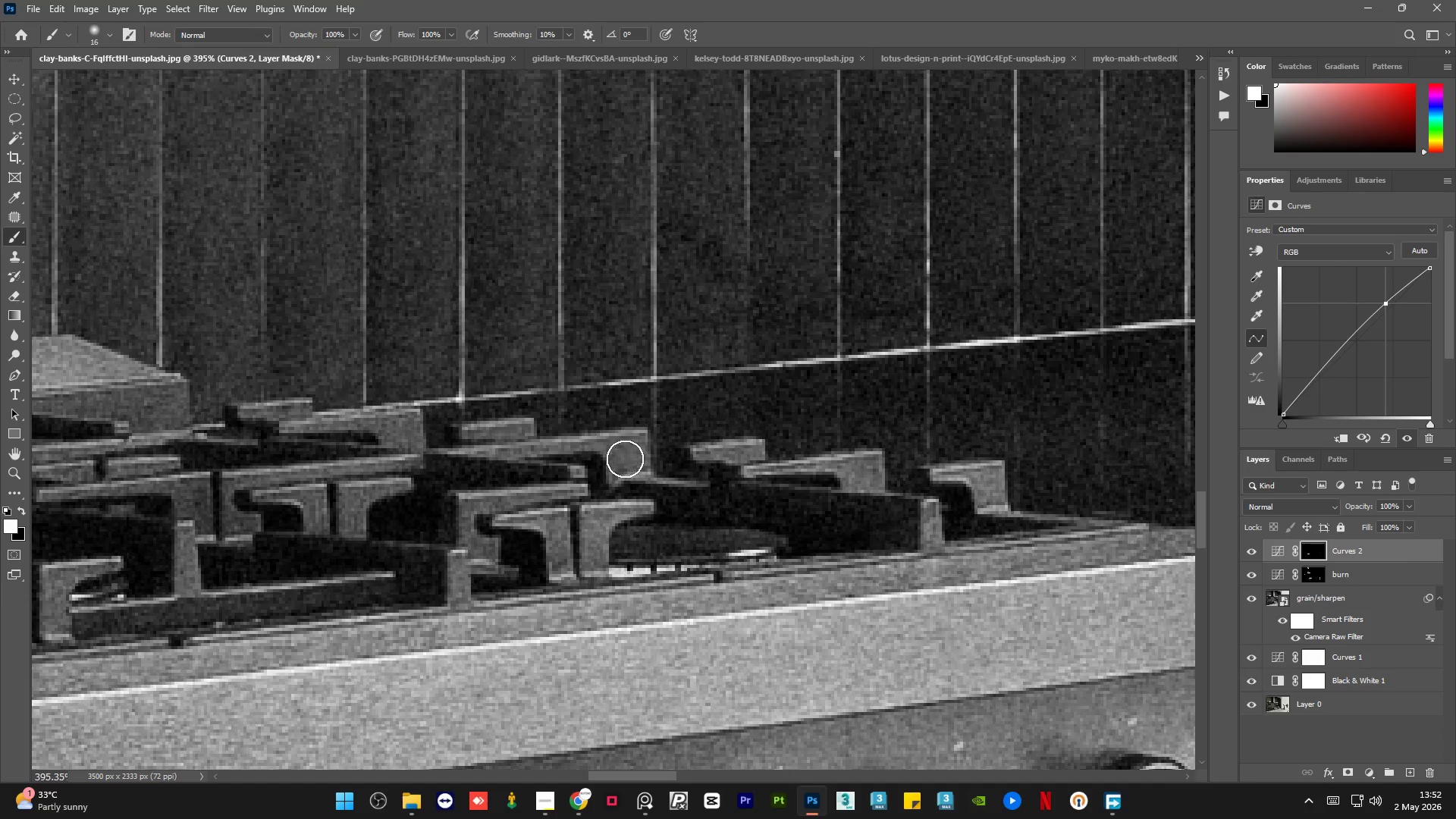 
left_click_drag(start_coordinate=[626, 457], to_coordinate=[601, 447])
 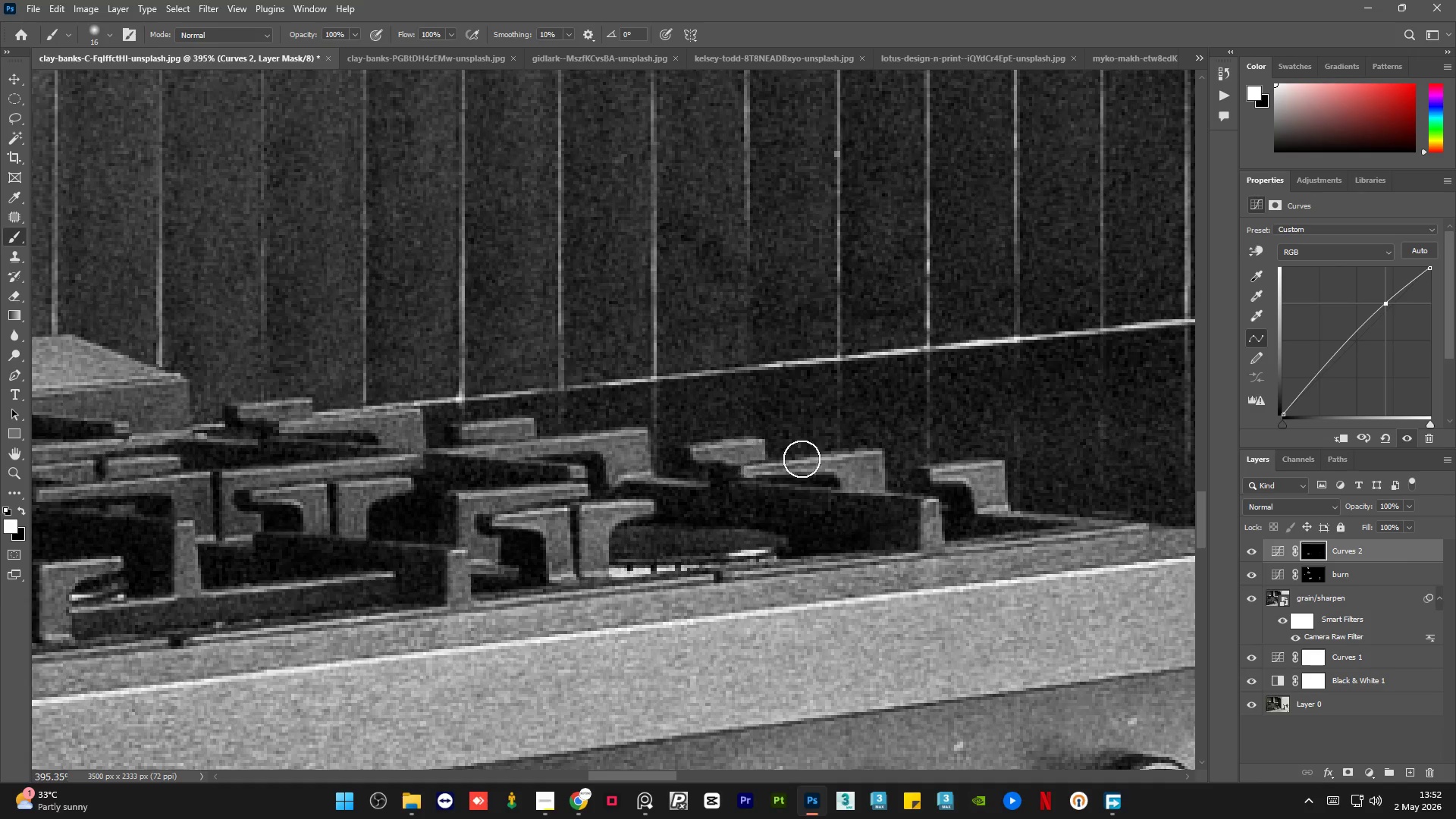 
hold_key(key=AltLeft, duration=1.7)
scroll: coordinate [573, 519], scroll_direction: up, amount: 1.0
 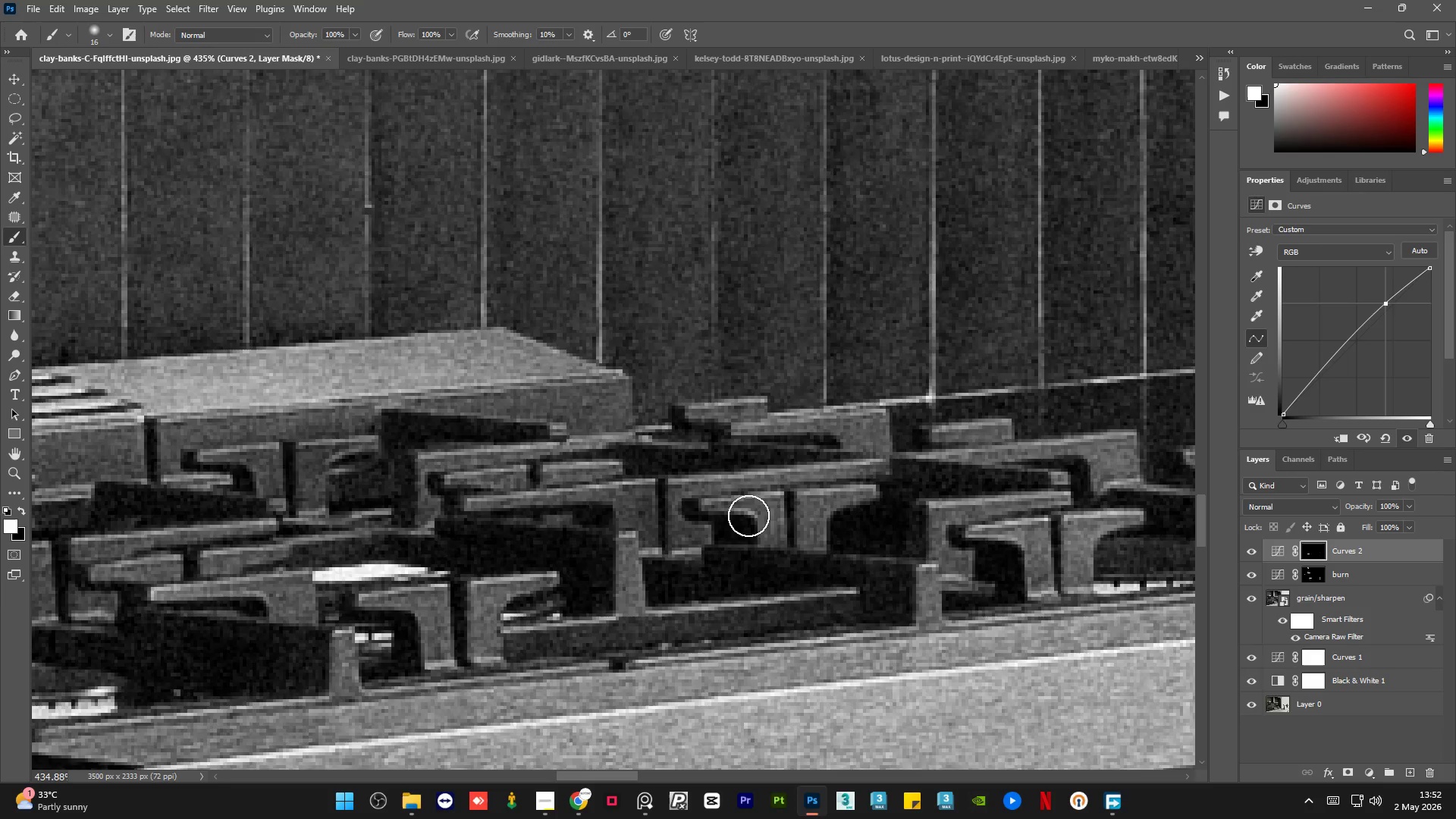 
hold_key(key=AltLeft, duration=0.52)
 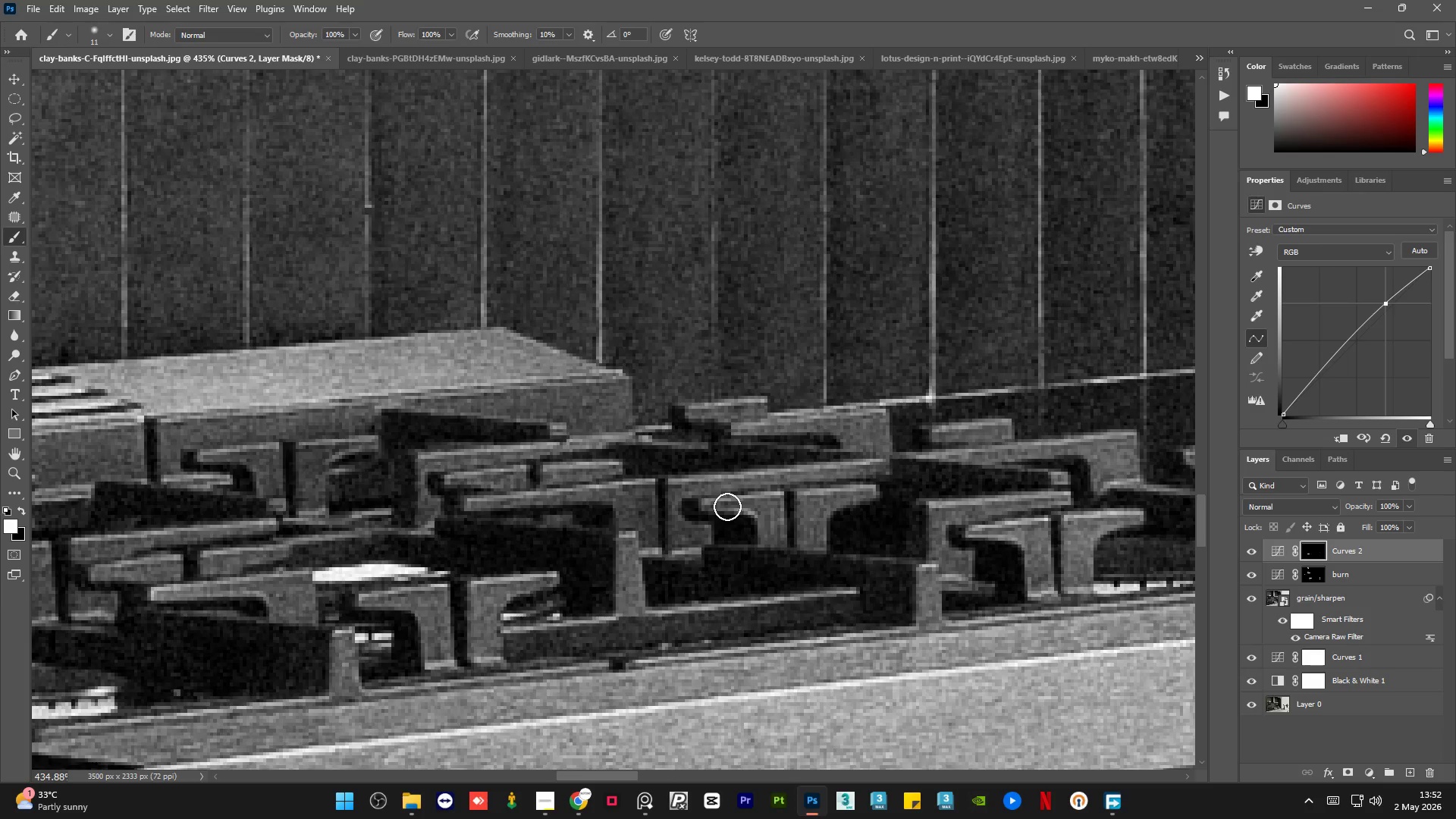 
left_click_drag(start_coordinate=[727, 506], to_coordinate=[772, 539])
 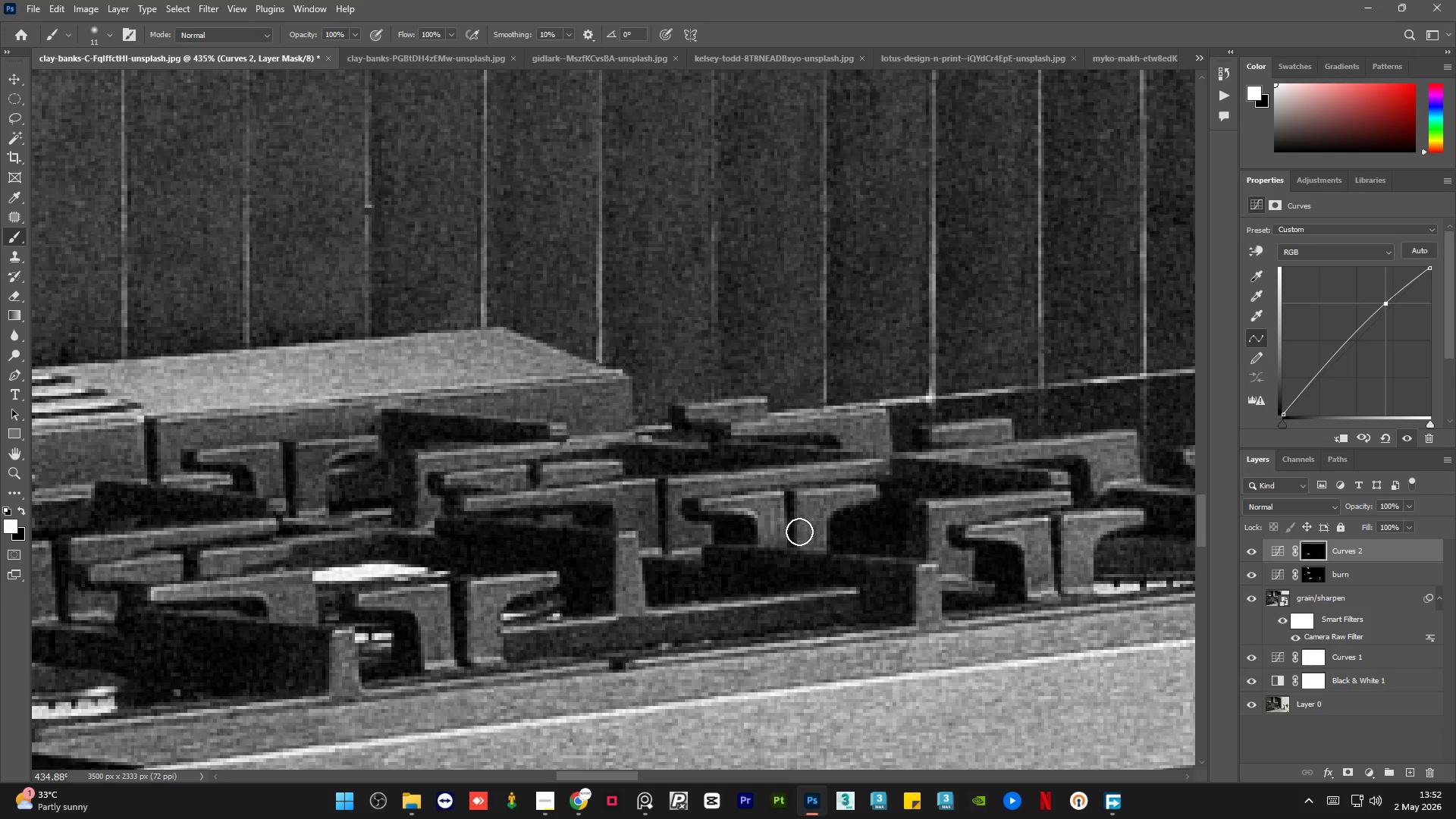 
left_click_drag(start_coordinate=[799, 532], to_coordinate=[827, 501])
 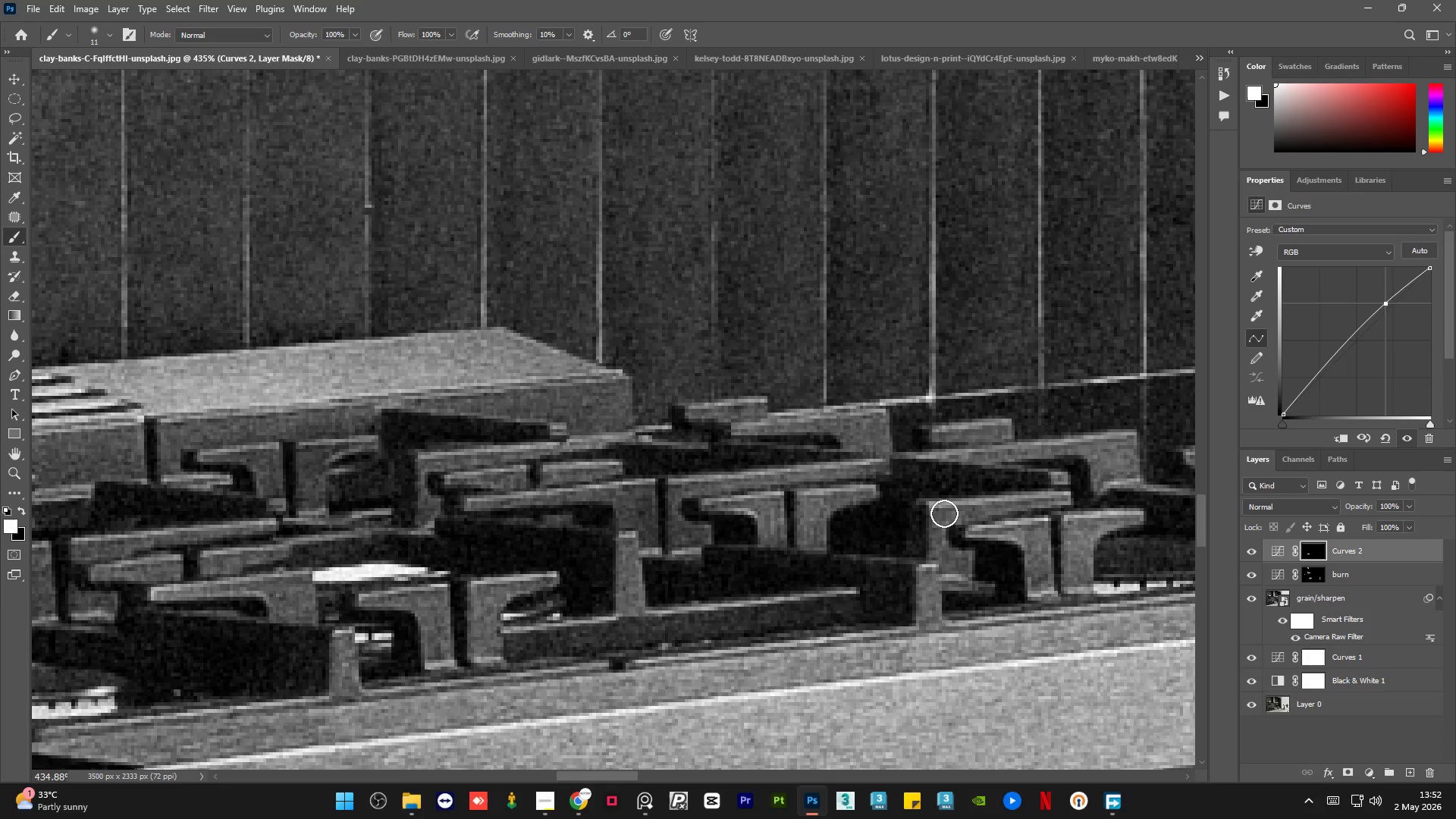 
left_click_drag(start_coordinate=[942, 514], to_coordinate=[937, 548])
 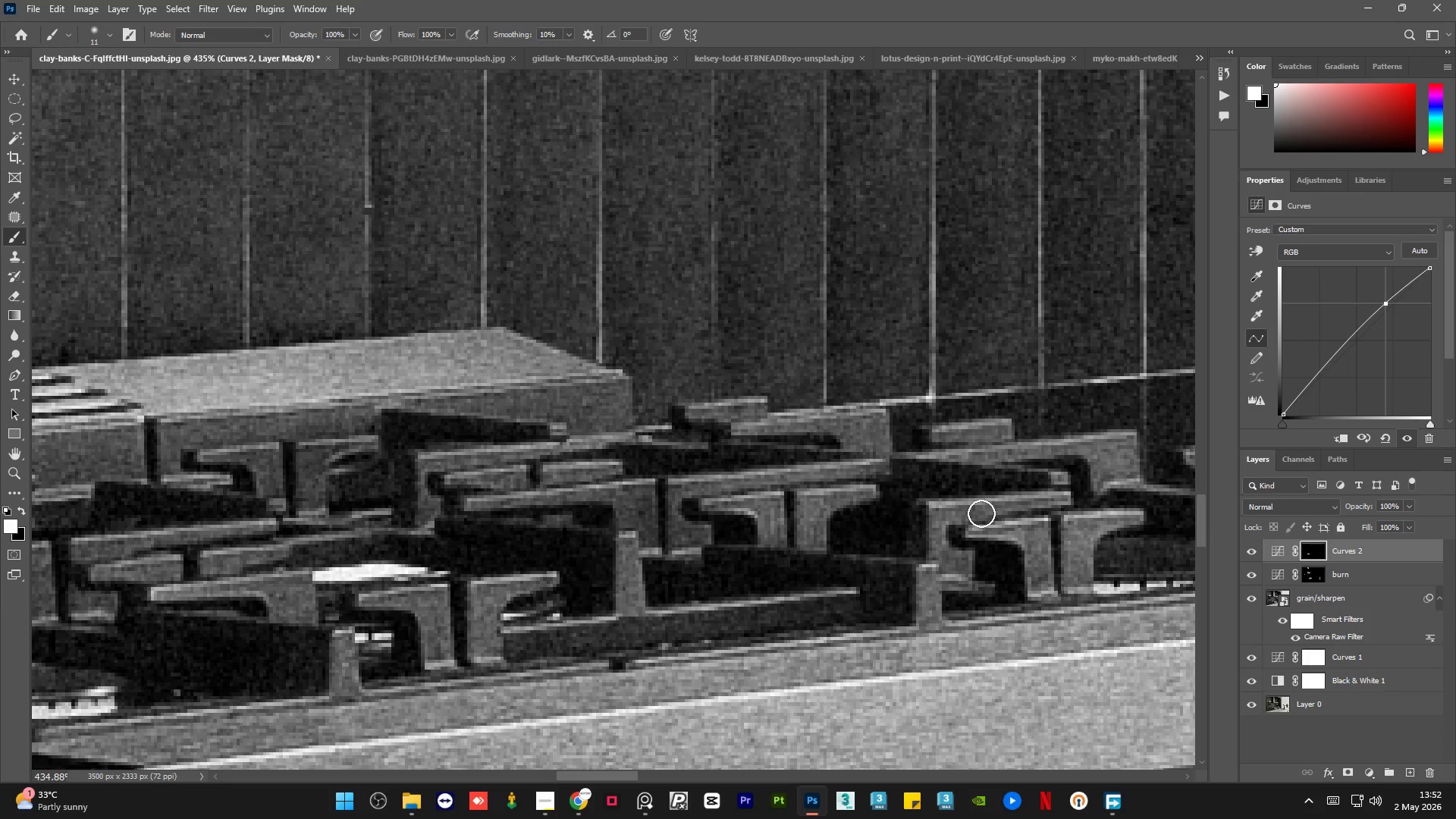 
hold_key(key=AltLeft, duration=0.72)
scroll: coordinate [592, 529], scroll_direction: up, amount: 2.0
 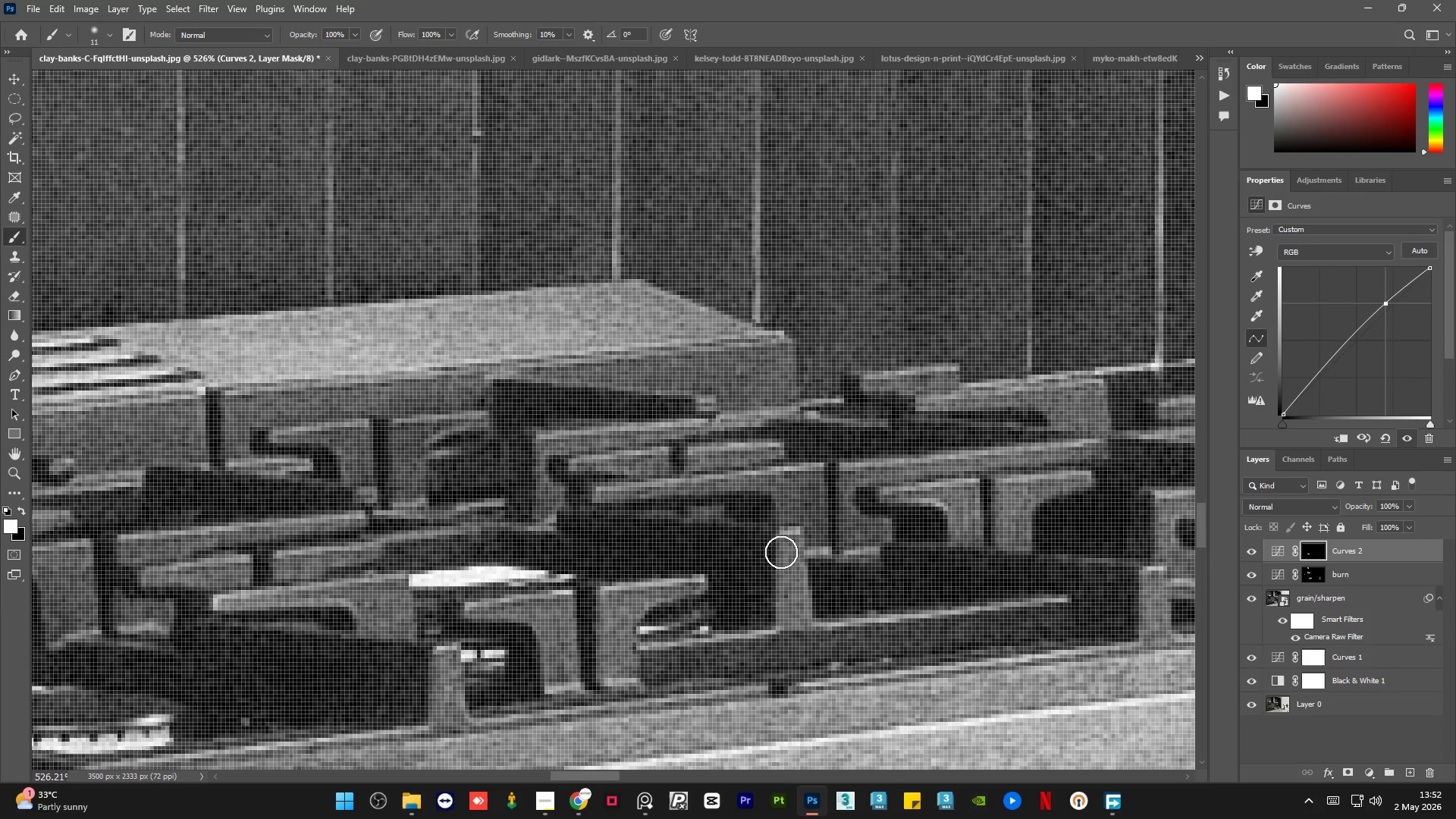 
left_click_drag(start_coordinate=[784, 548], to_coordinate=[795, 609])
 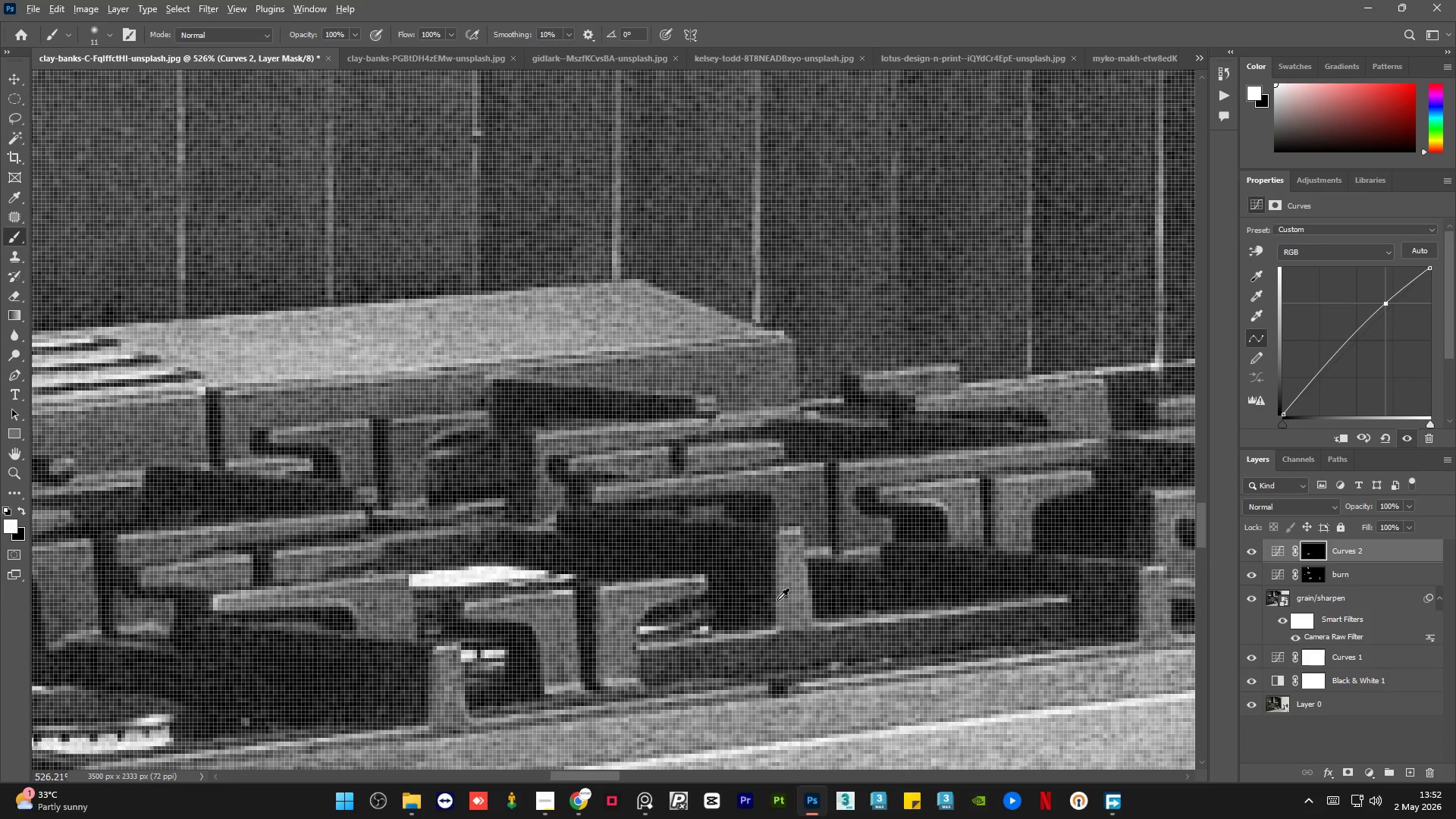 
hold_key(key=AltLeft, duration=0.42)
scroll: coordinate [689, 605], scroll_direction: down, amount: 3.0
 